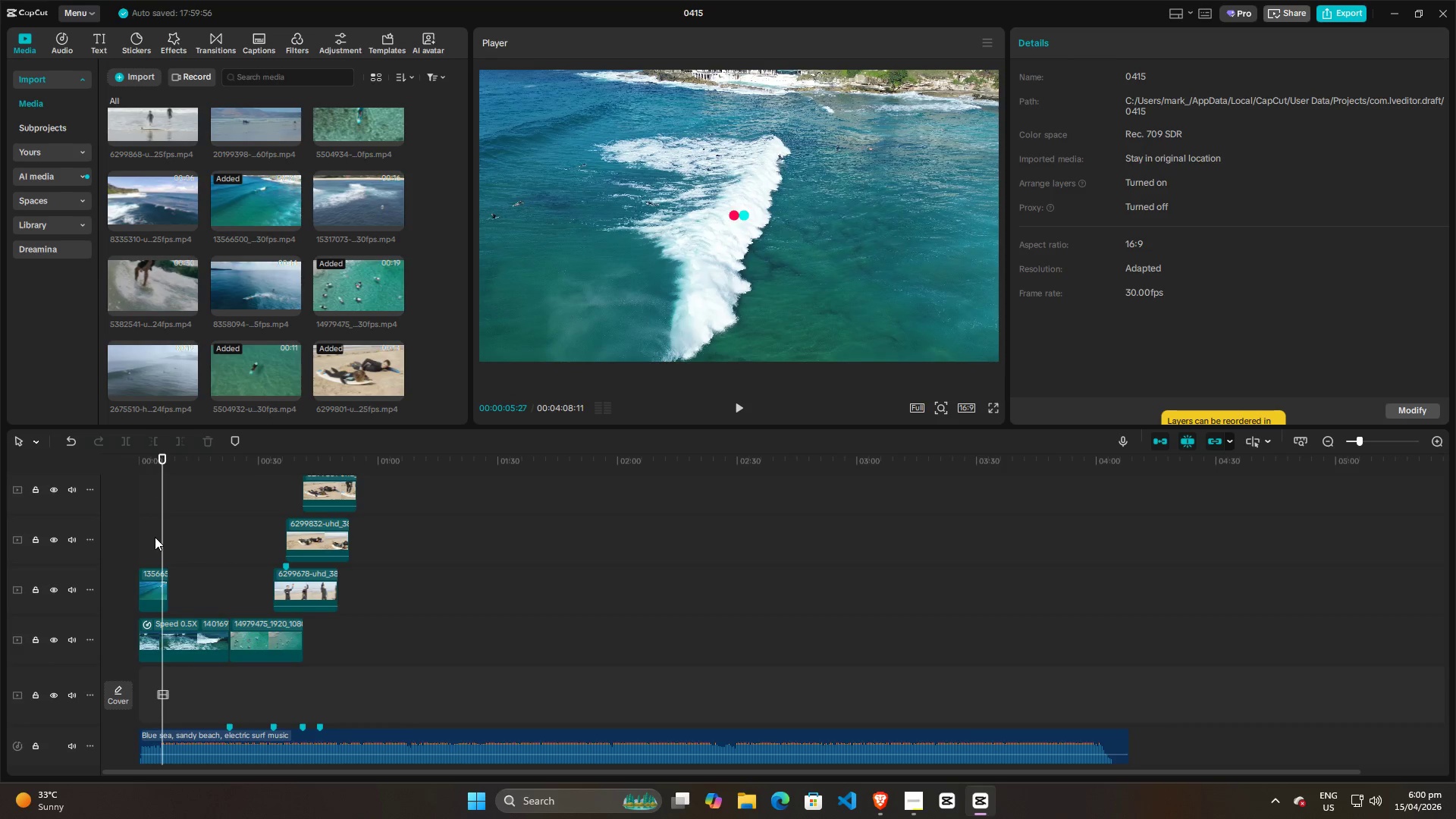 
key(Space)
 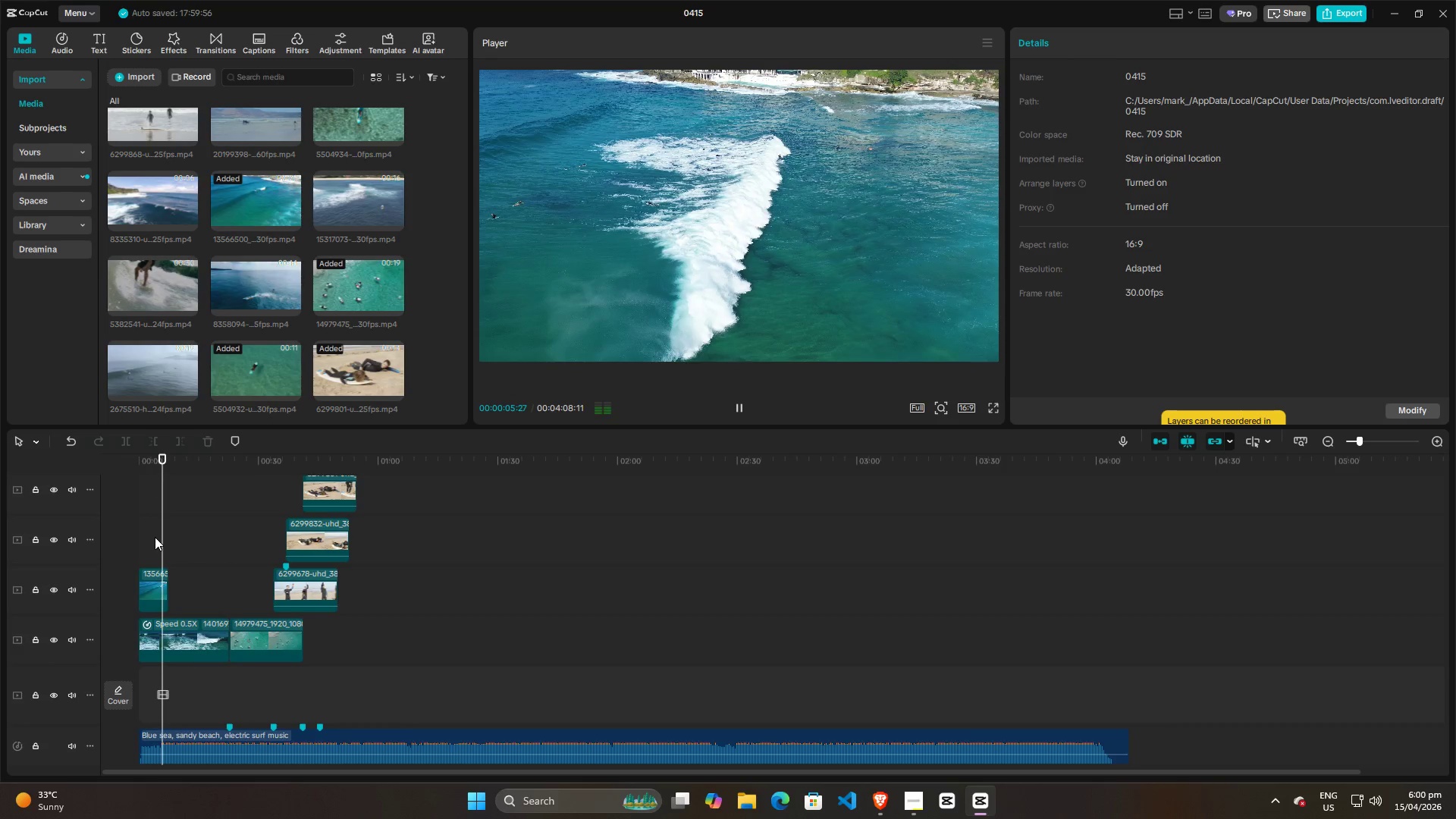 
left_click([155, 537])
 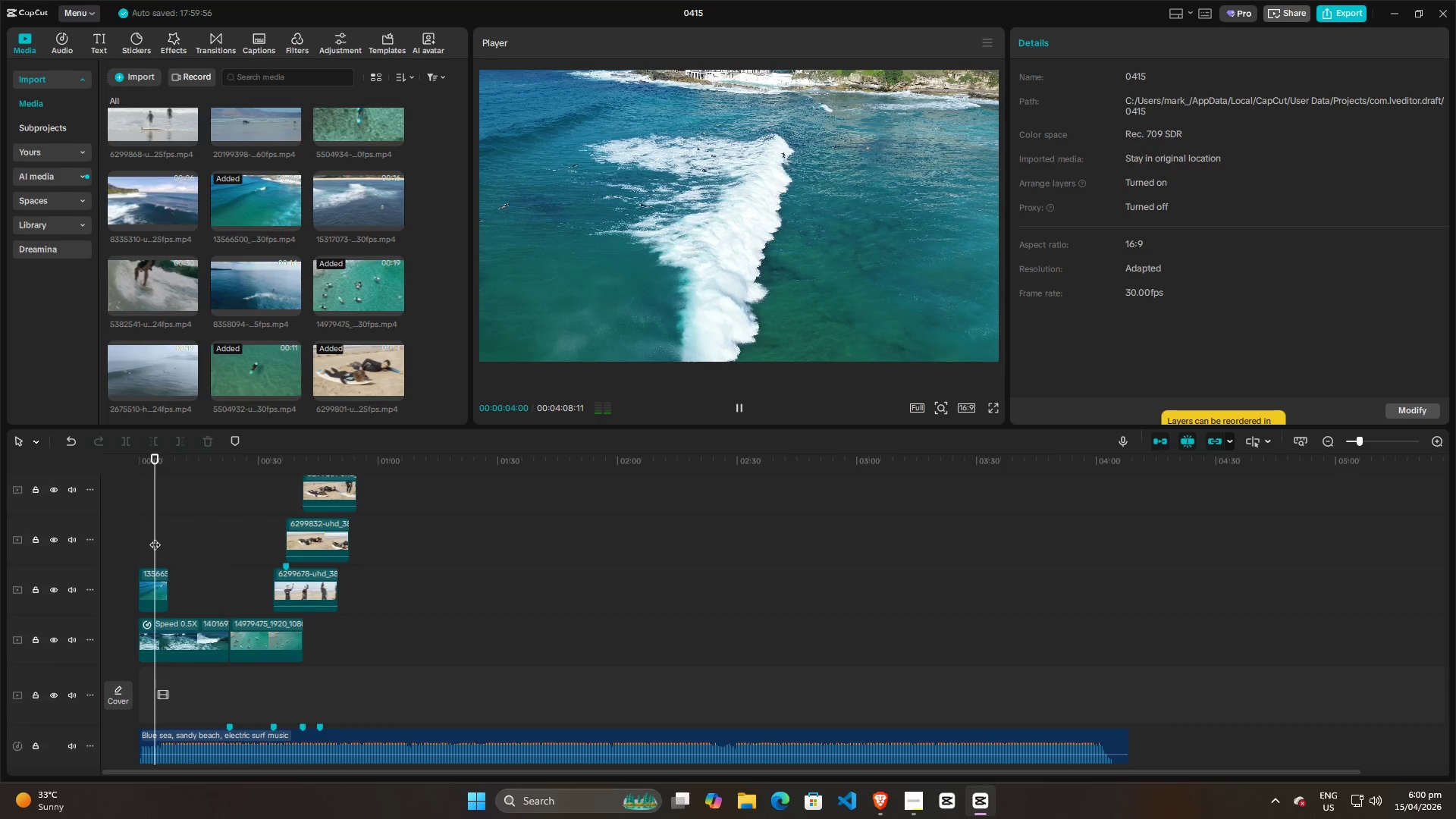 
key(Space)
 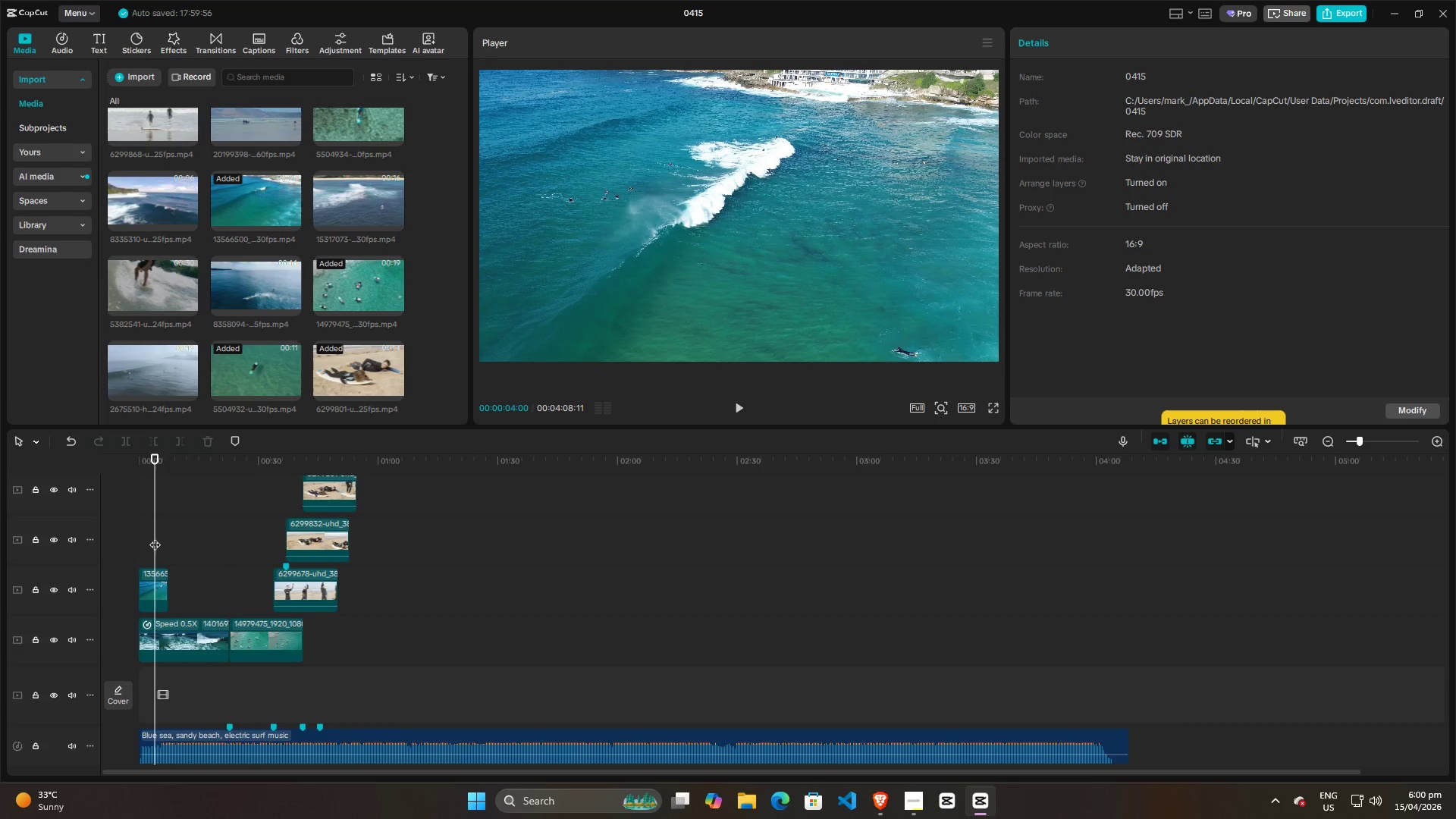 
key(Space)
 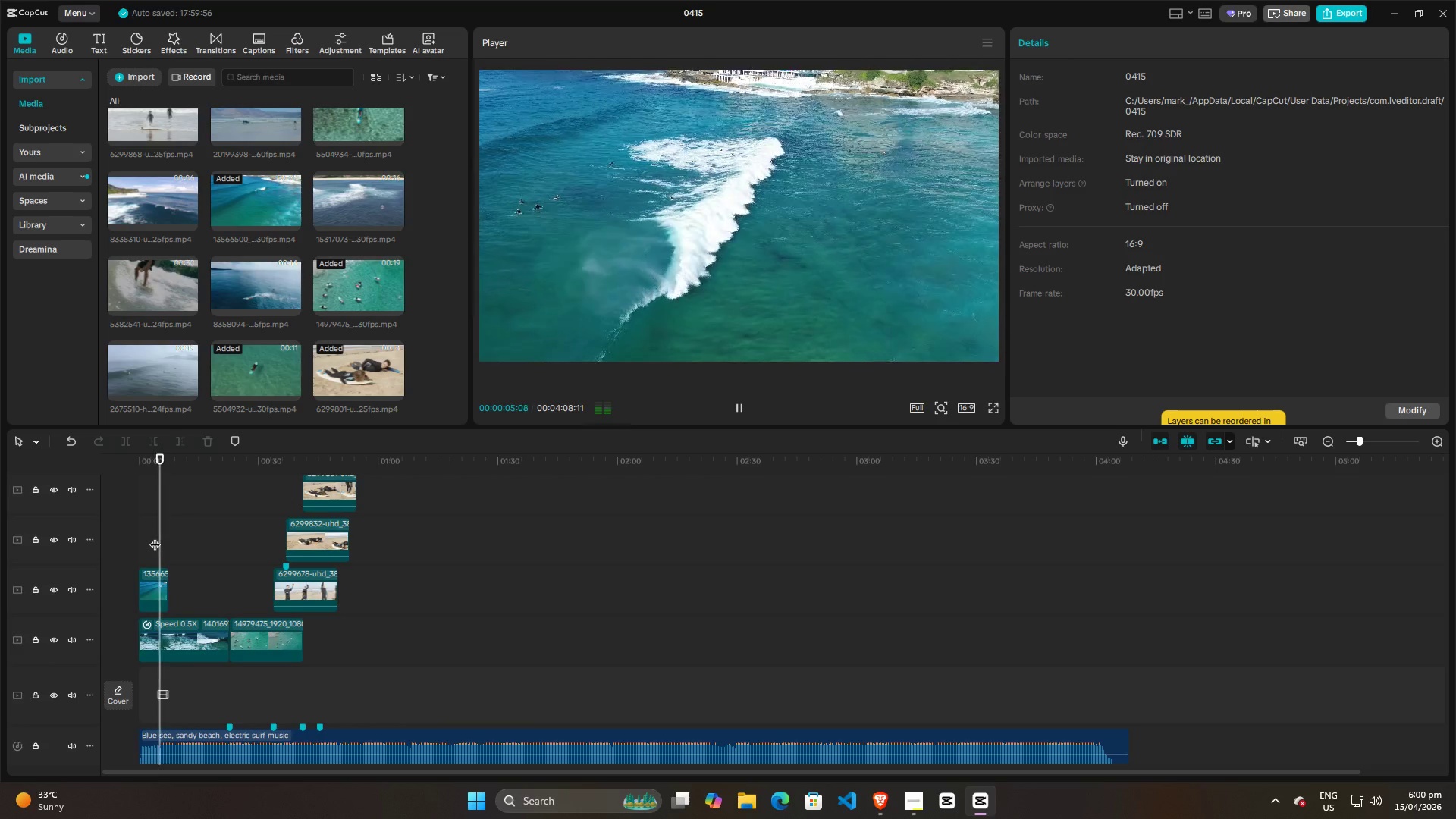 
key(Space)
 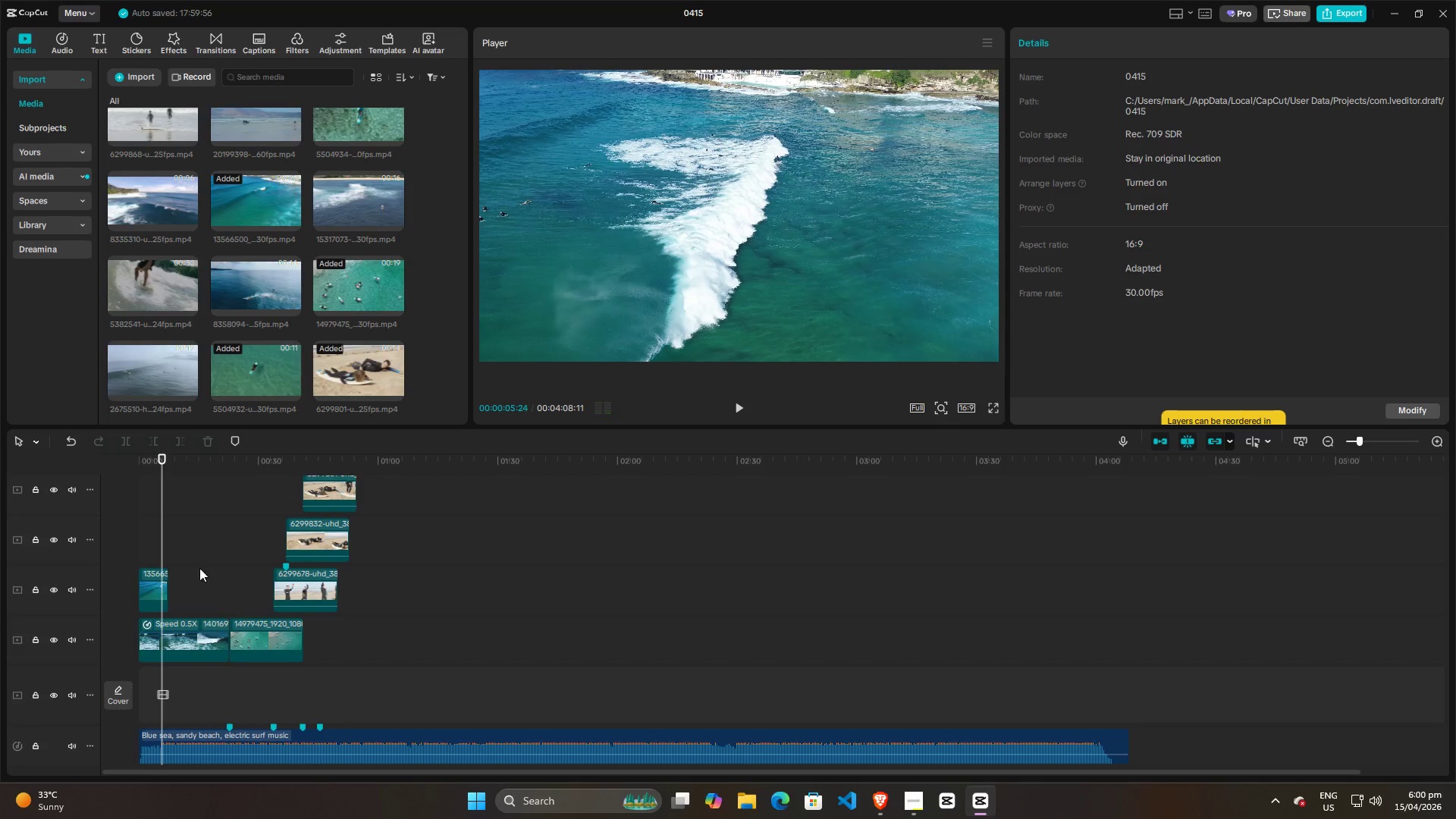 
scroll: coordinate [205, 576], scroll_direction: down, amount: 5.0
 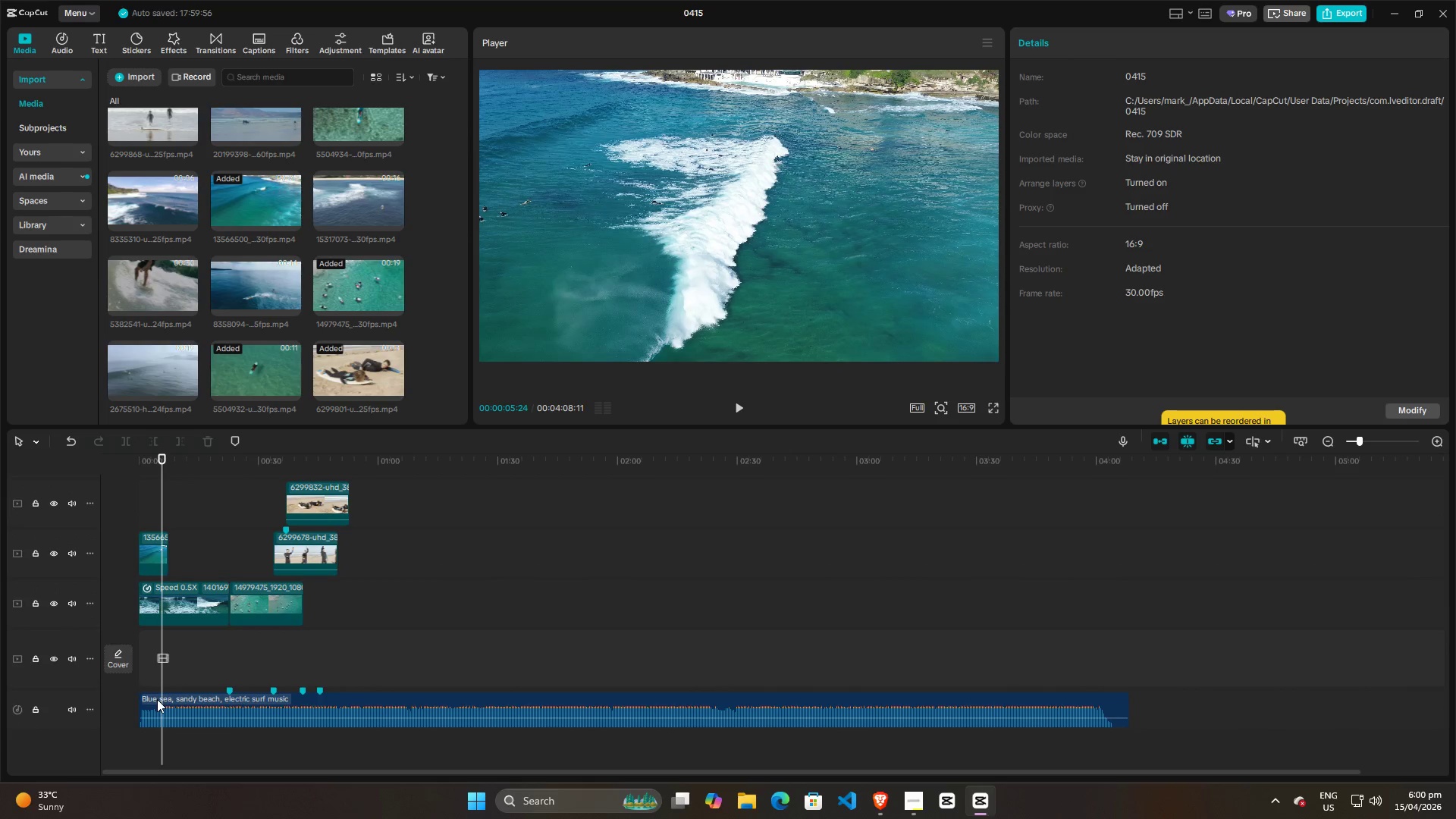 
left_click([155, 697])
 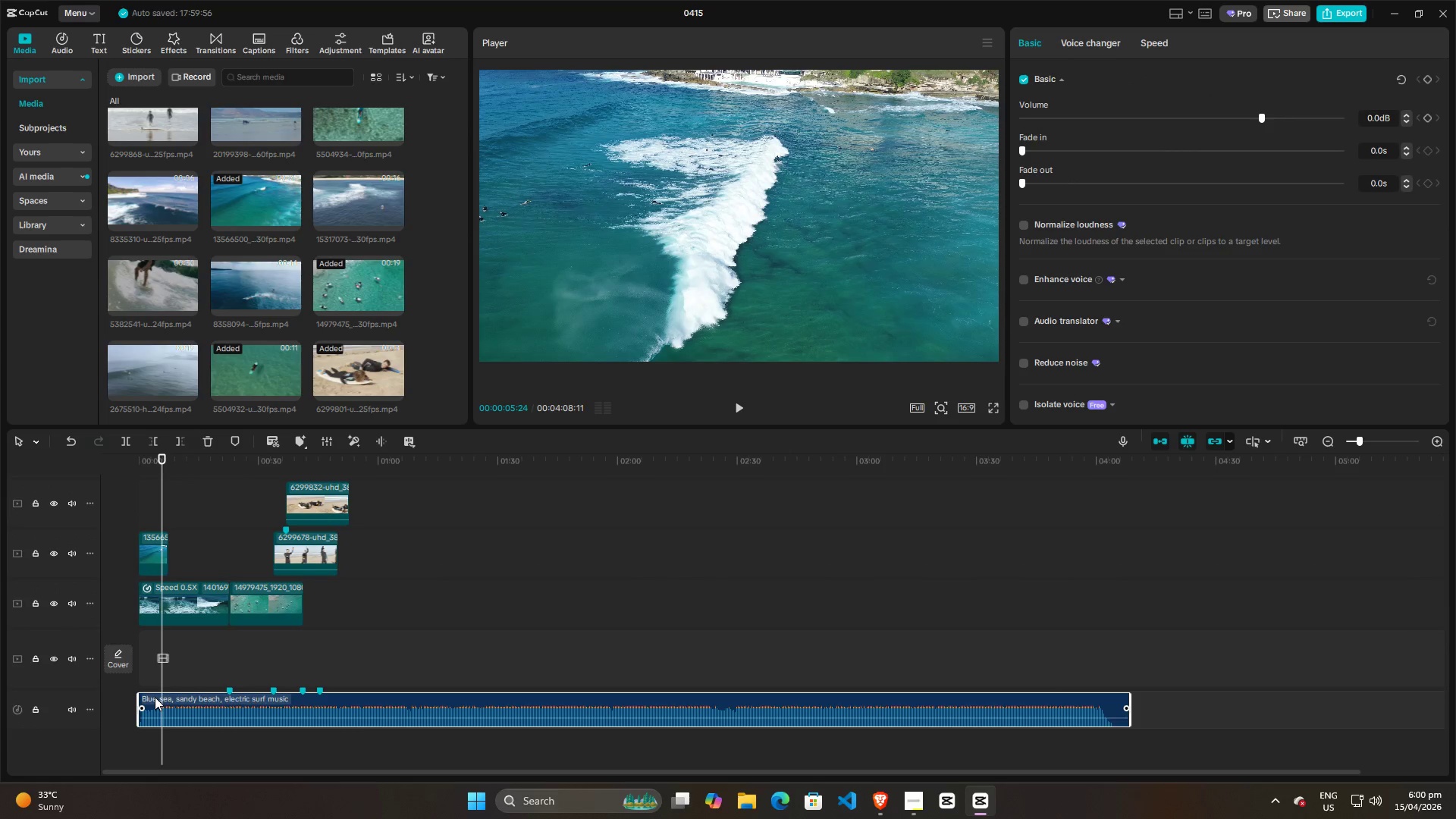 
key(M)
 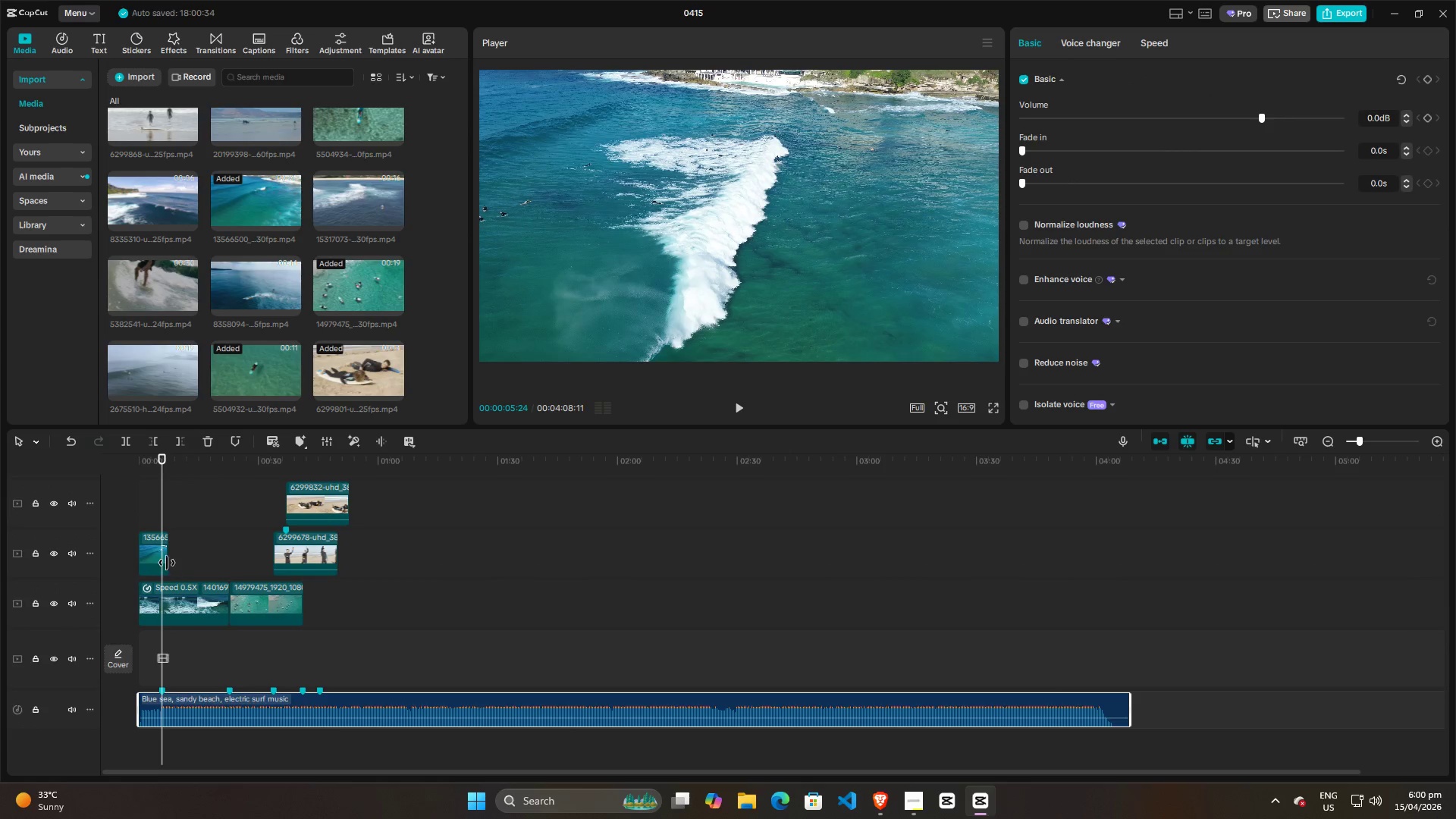 
left_click_drag(start_coordinate=[167, 561], to_coordinate=[160, 561])
 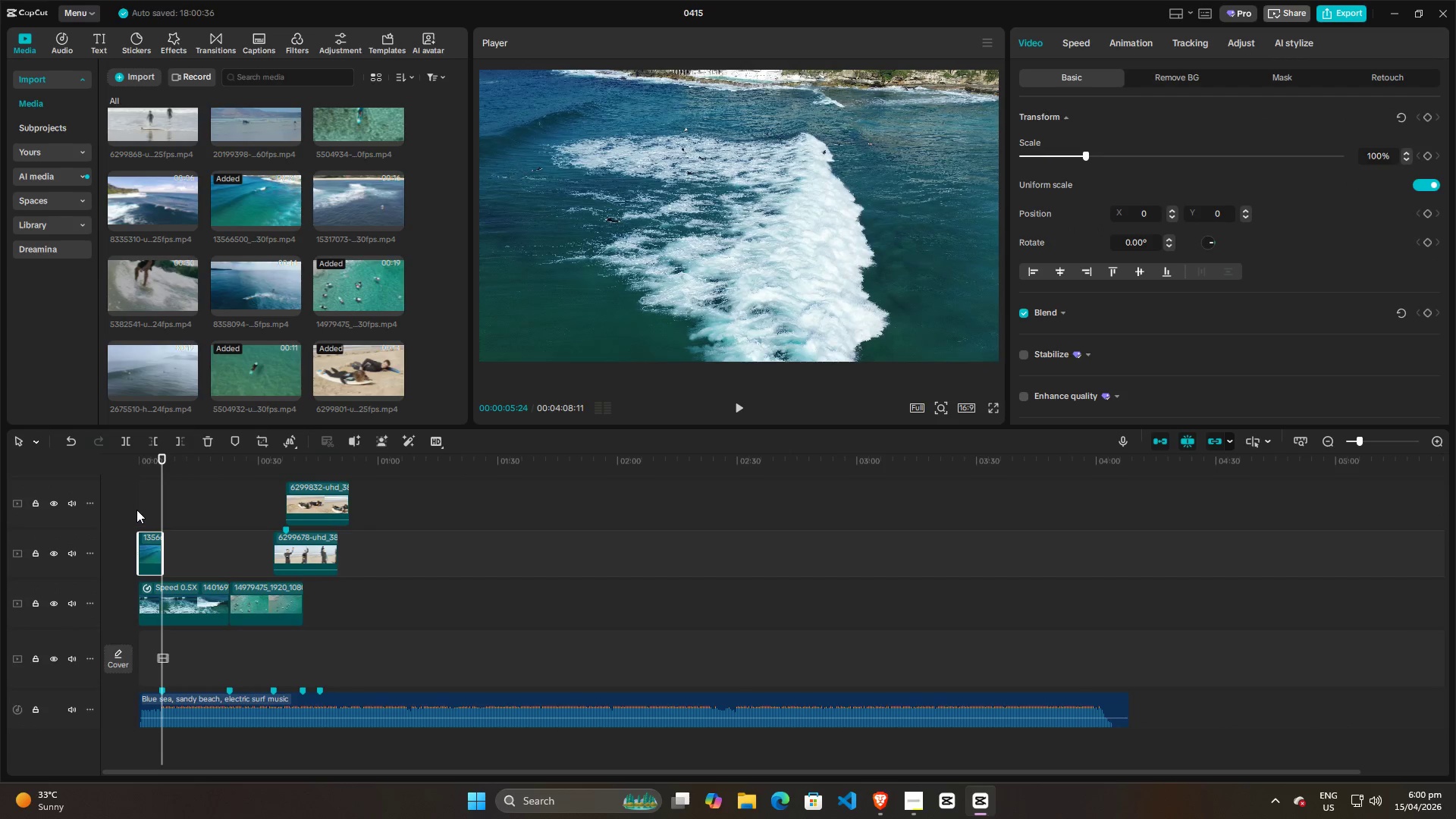 
left_click([136, 510])
 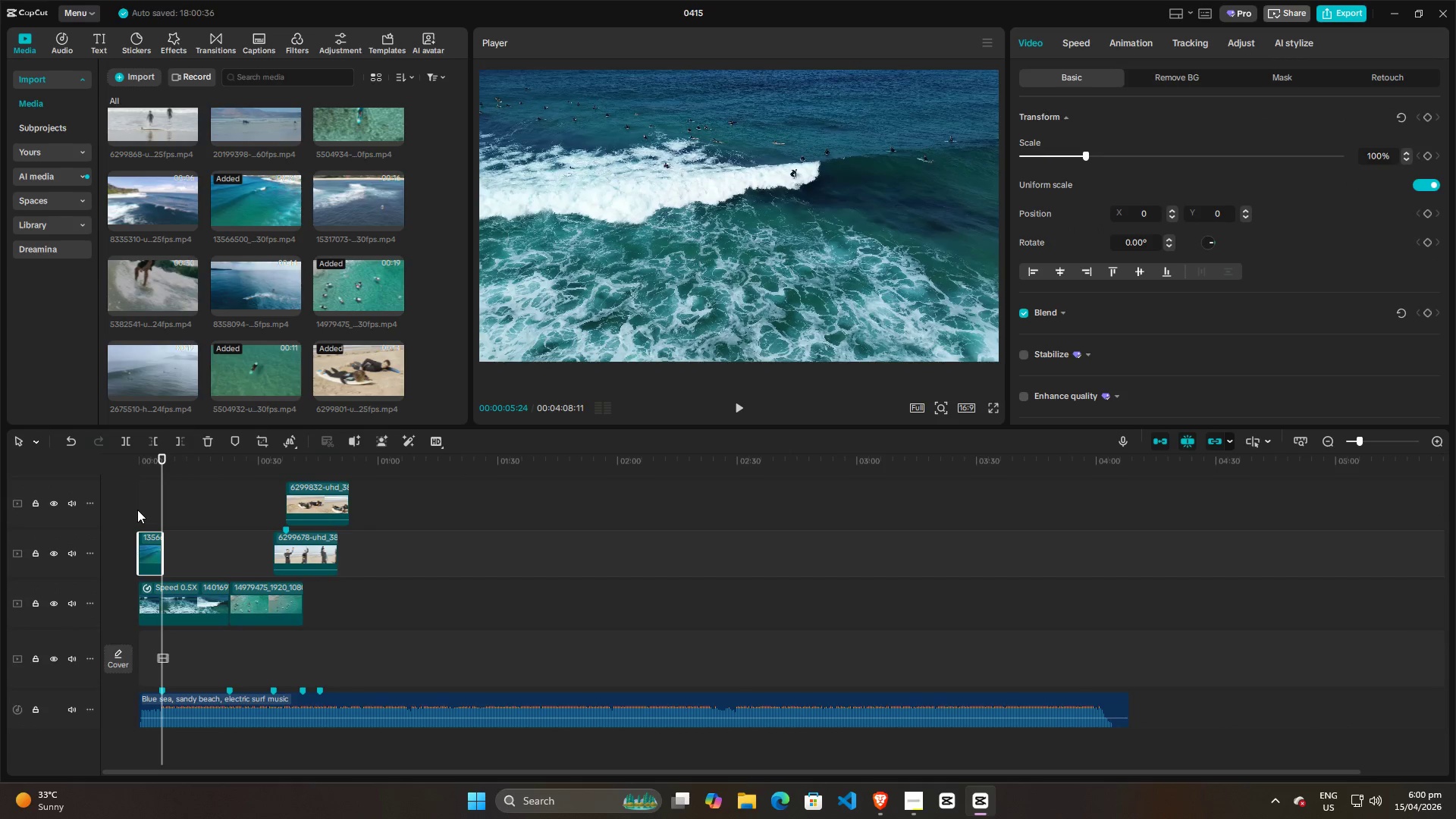 
double_click([139, 510])
 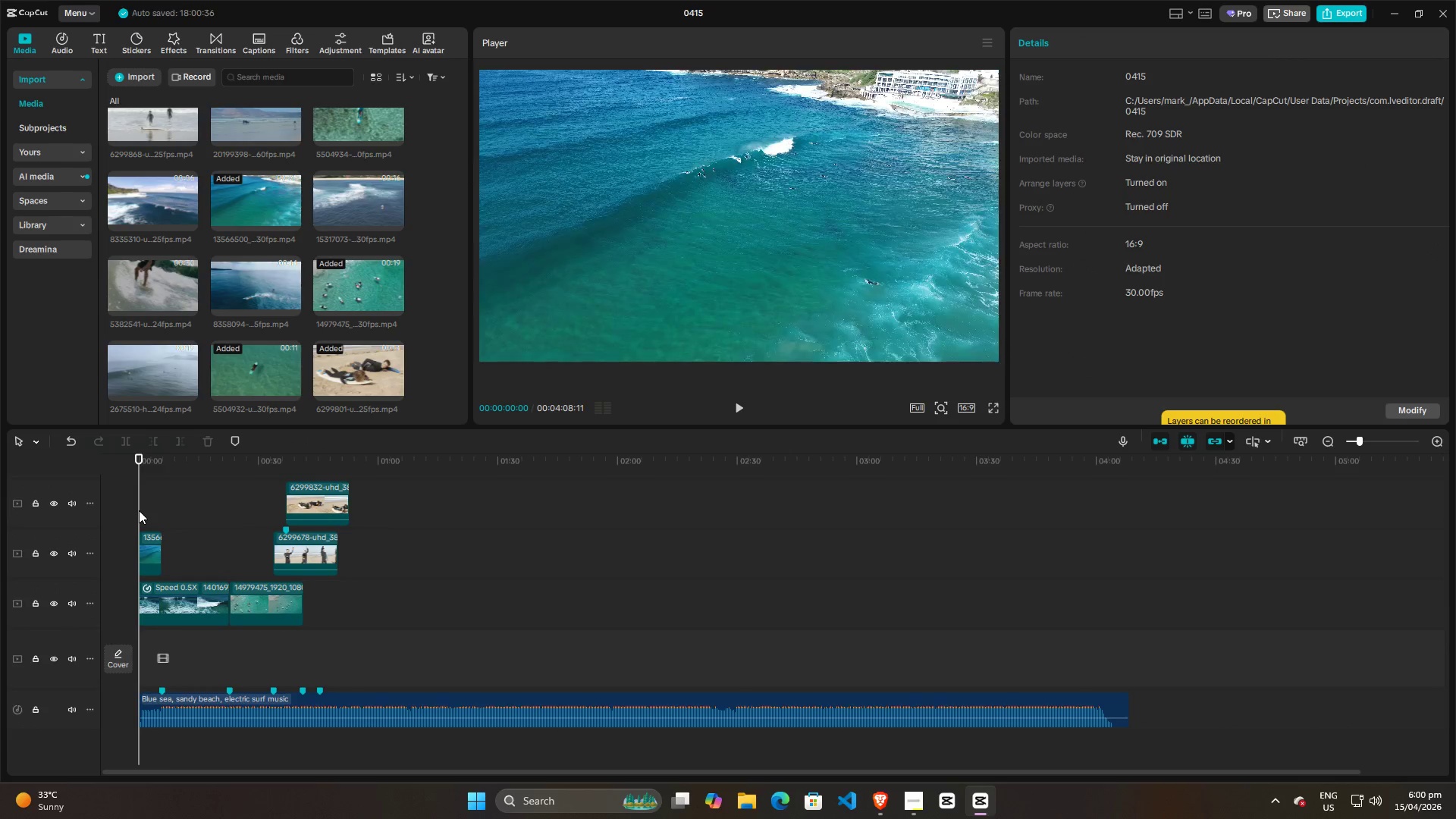 
left_click_drag(start_coordinate=[139, 510], to_coordinate=[121, 510])
 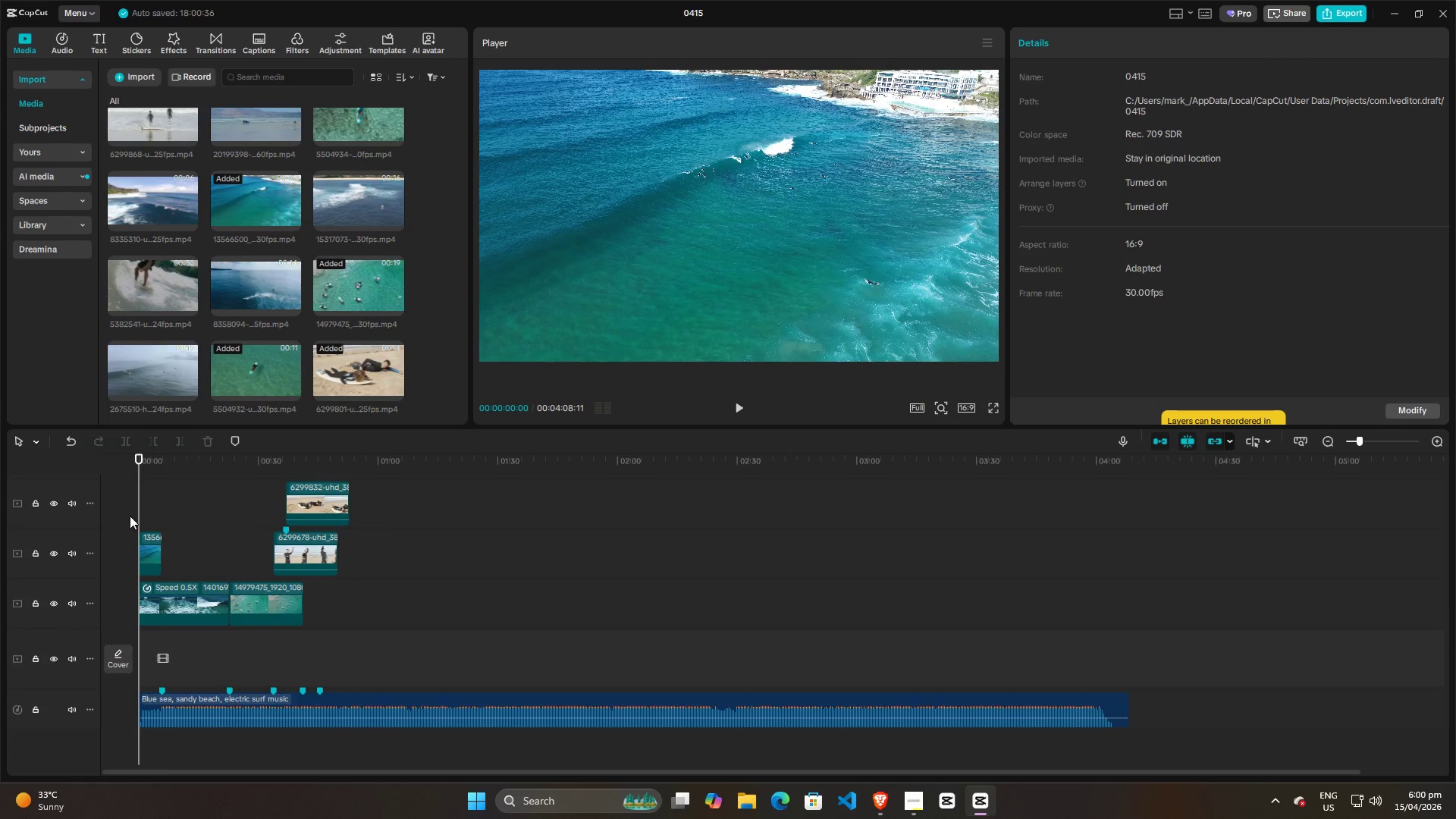 
key(Space)
 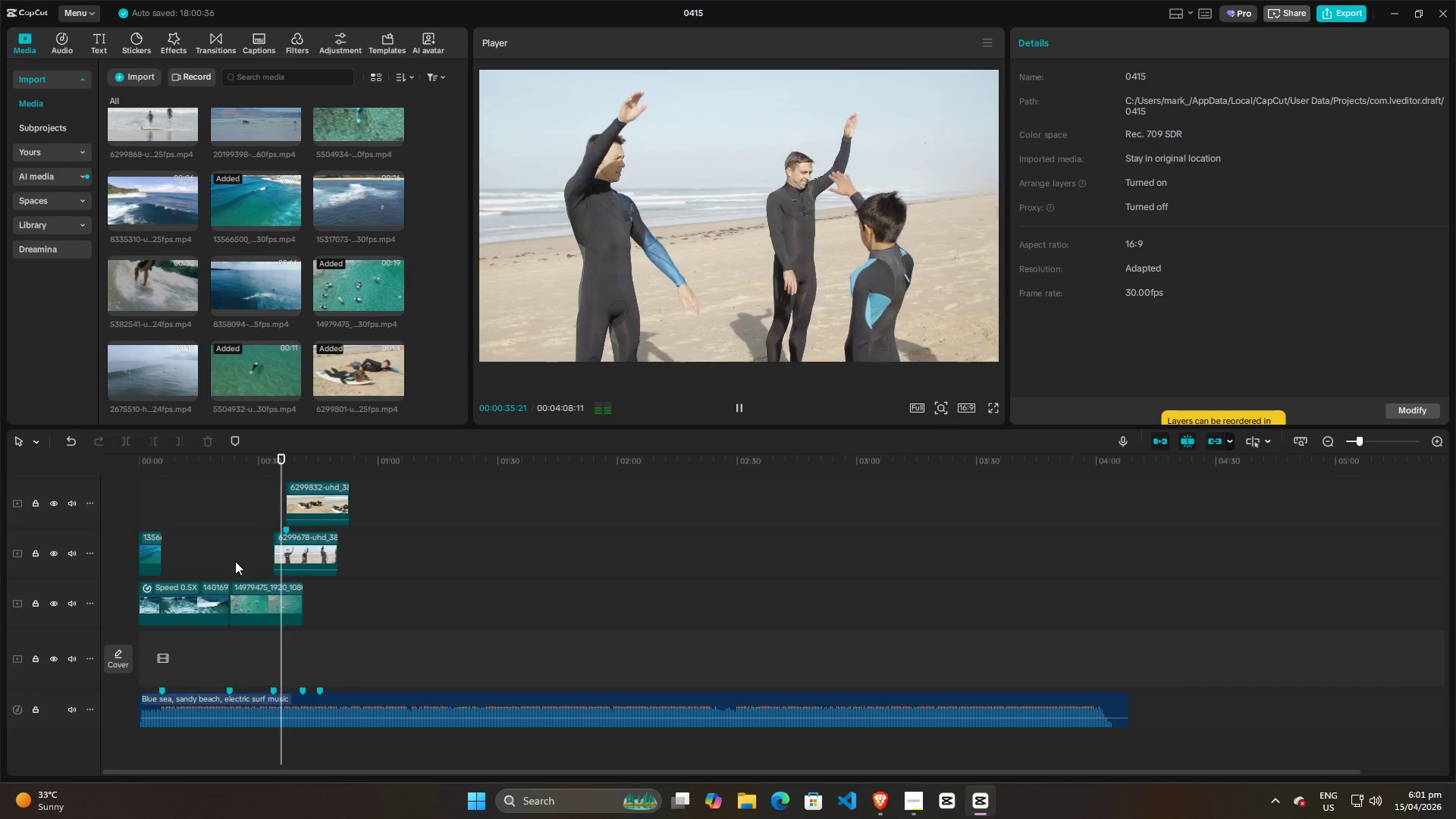 
wait(40.7)
 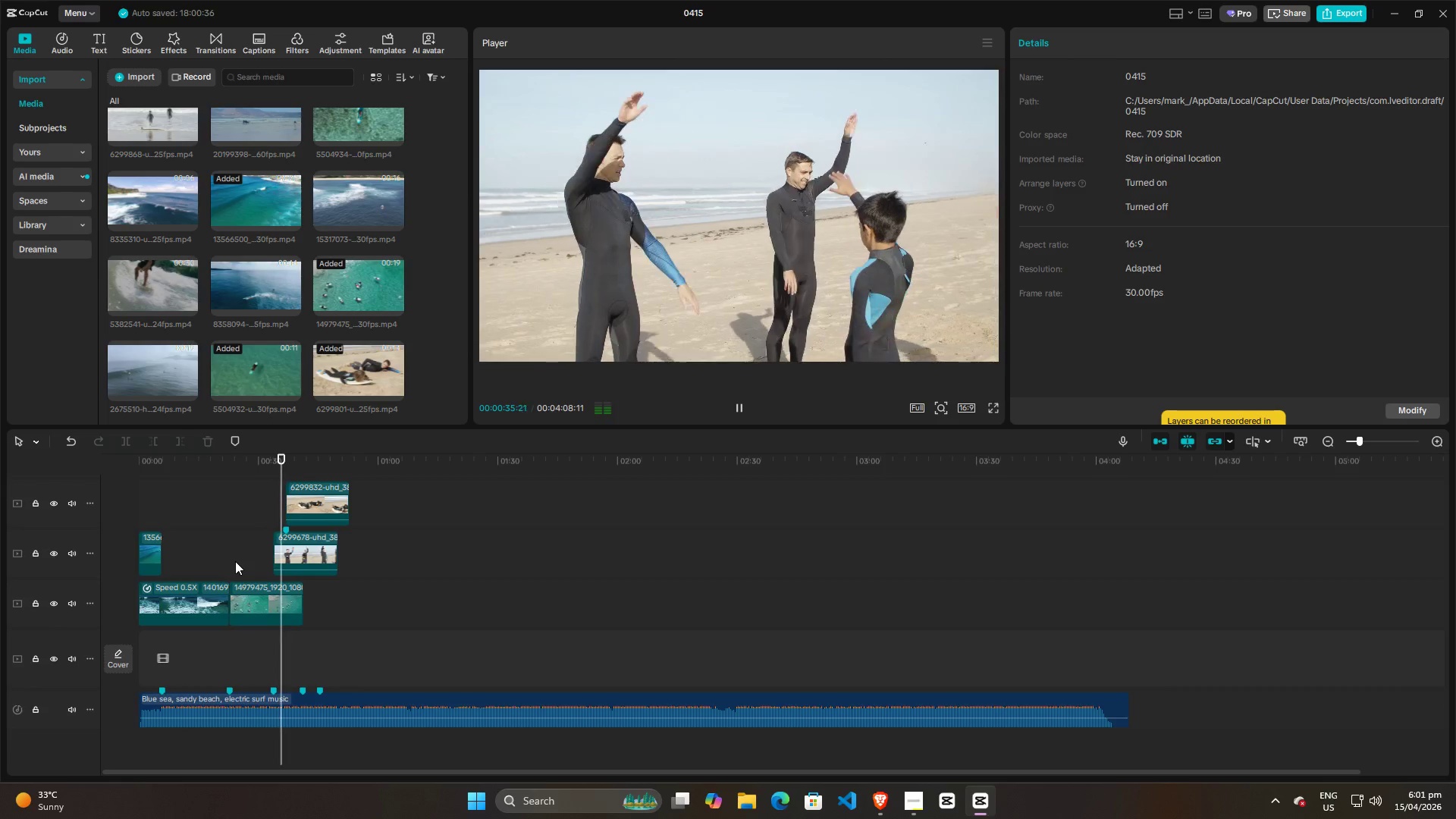 
scroll: coordinate [409, 651], scroll_direction: up, amount: 8.0
 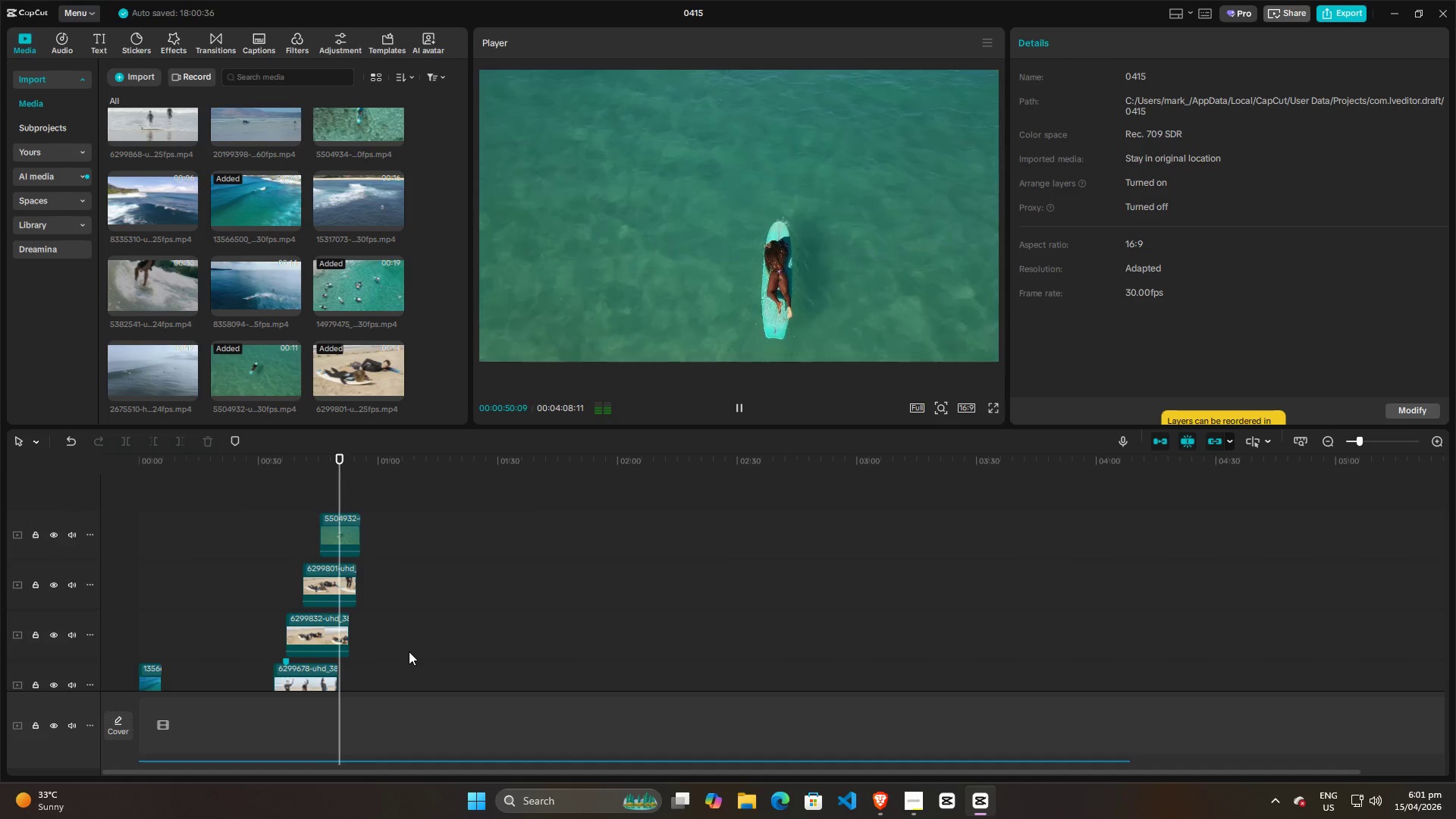 
scroll: coordinate [409, 651], scroll_direction: down, amount: 1.0
 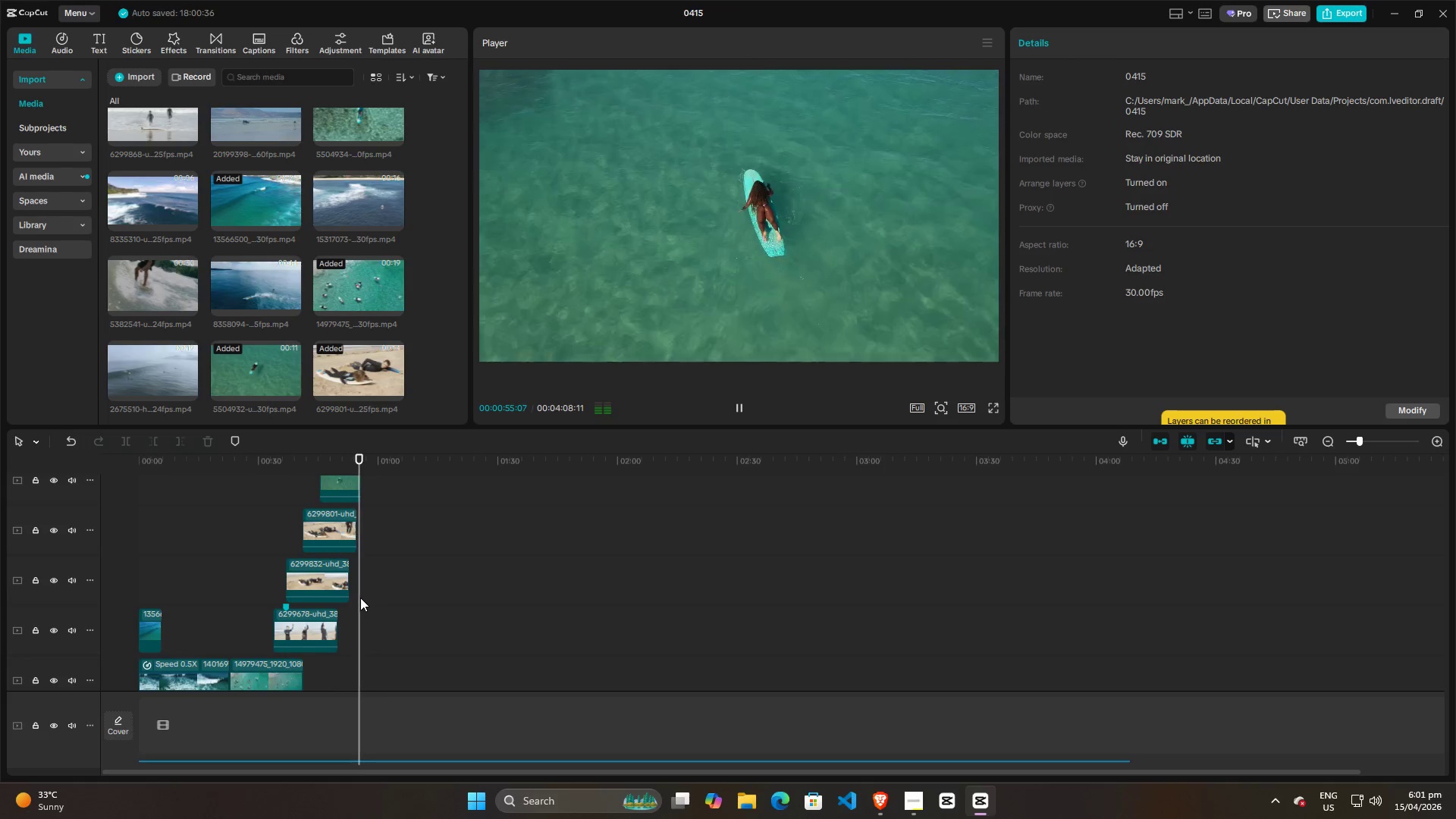 
scroll: coordinate [368, 610], scroll_direction: up, amount: 2.0
 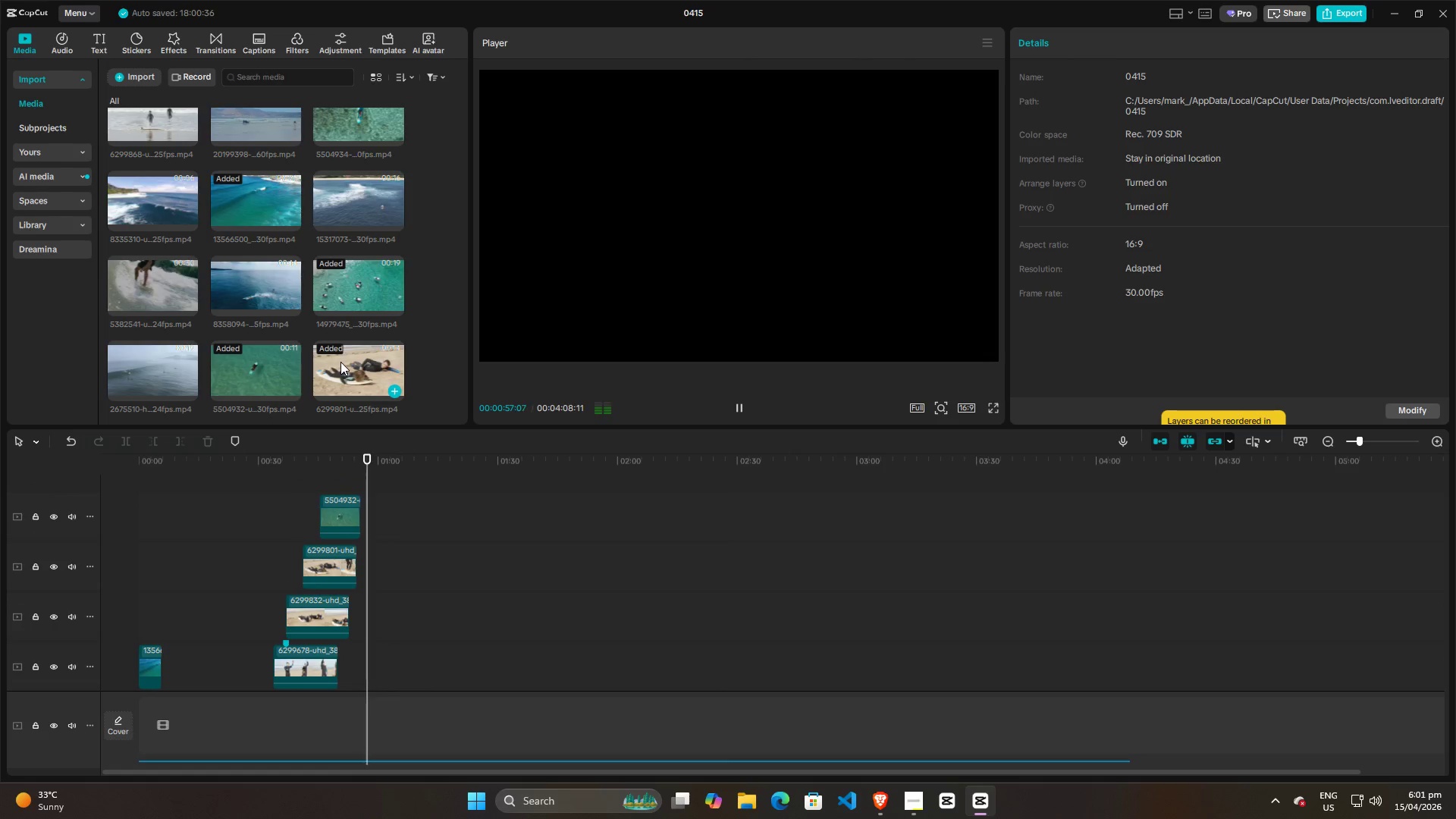 
scroll: coordinate [341, 360], scroll_direction: down, amount: 3.0
 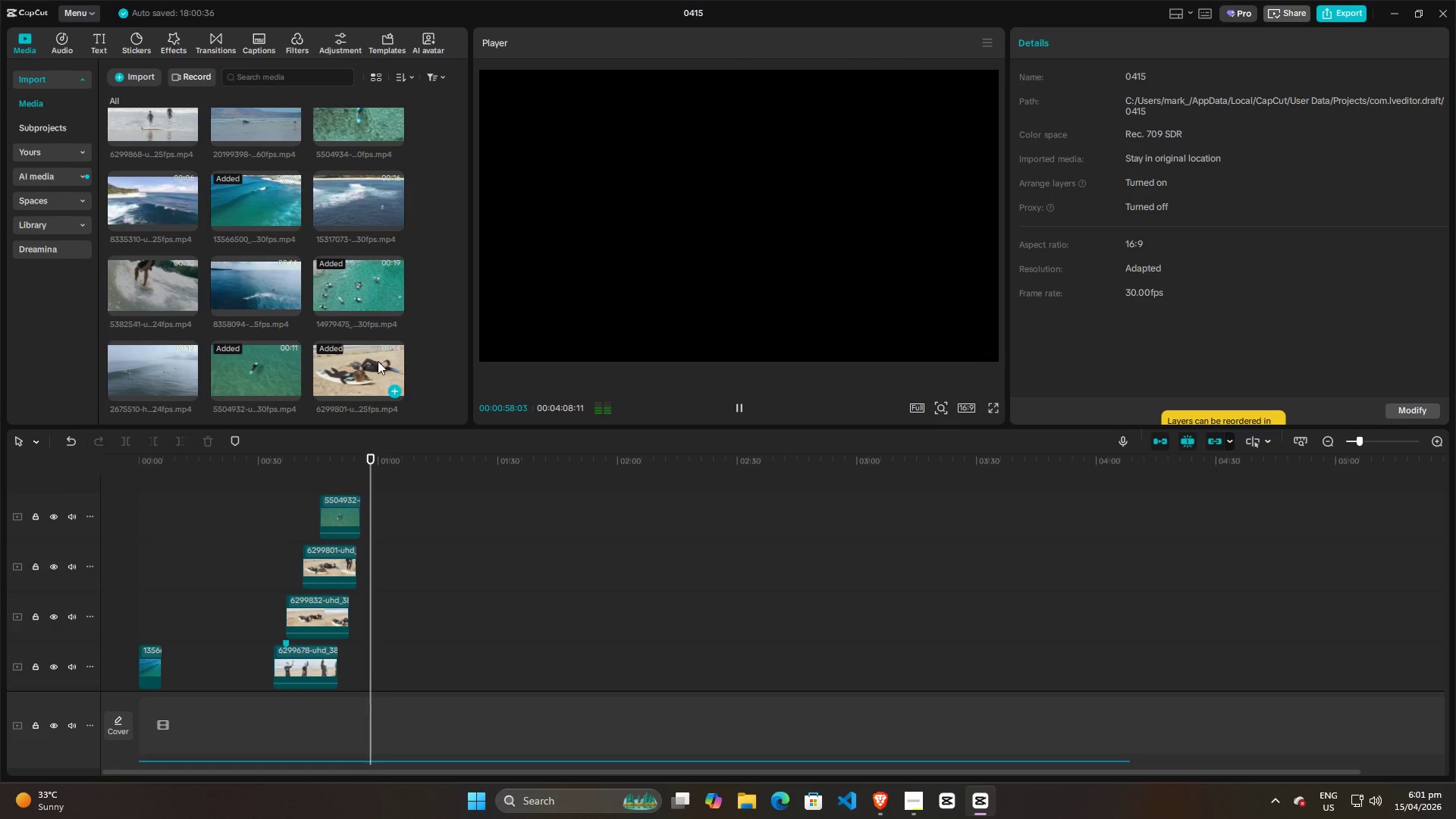 
left_click([406, 541])
 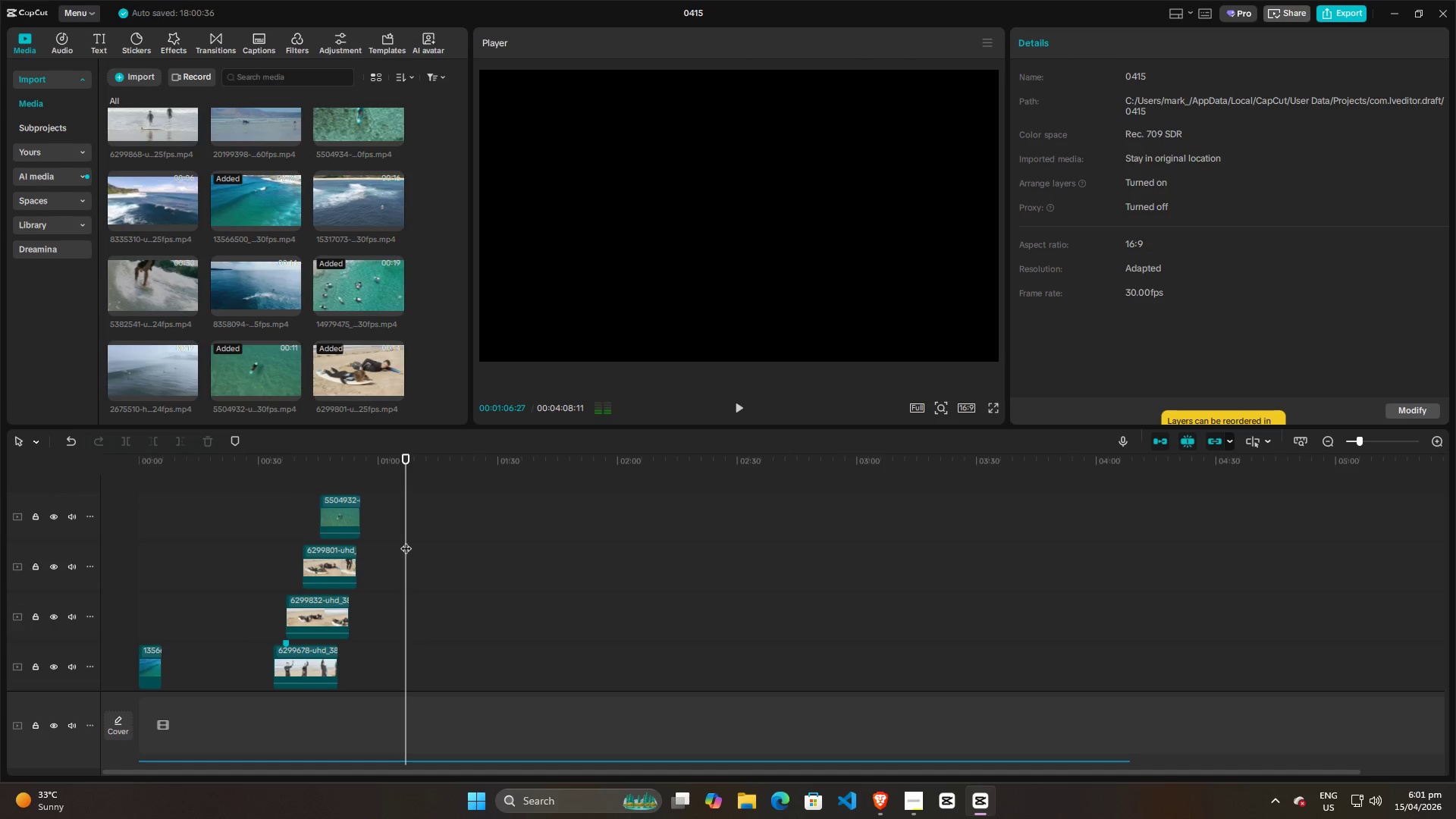 
scroll: coordinate [381, 359], scroll_direction: down, amount: 4.0
 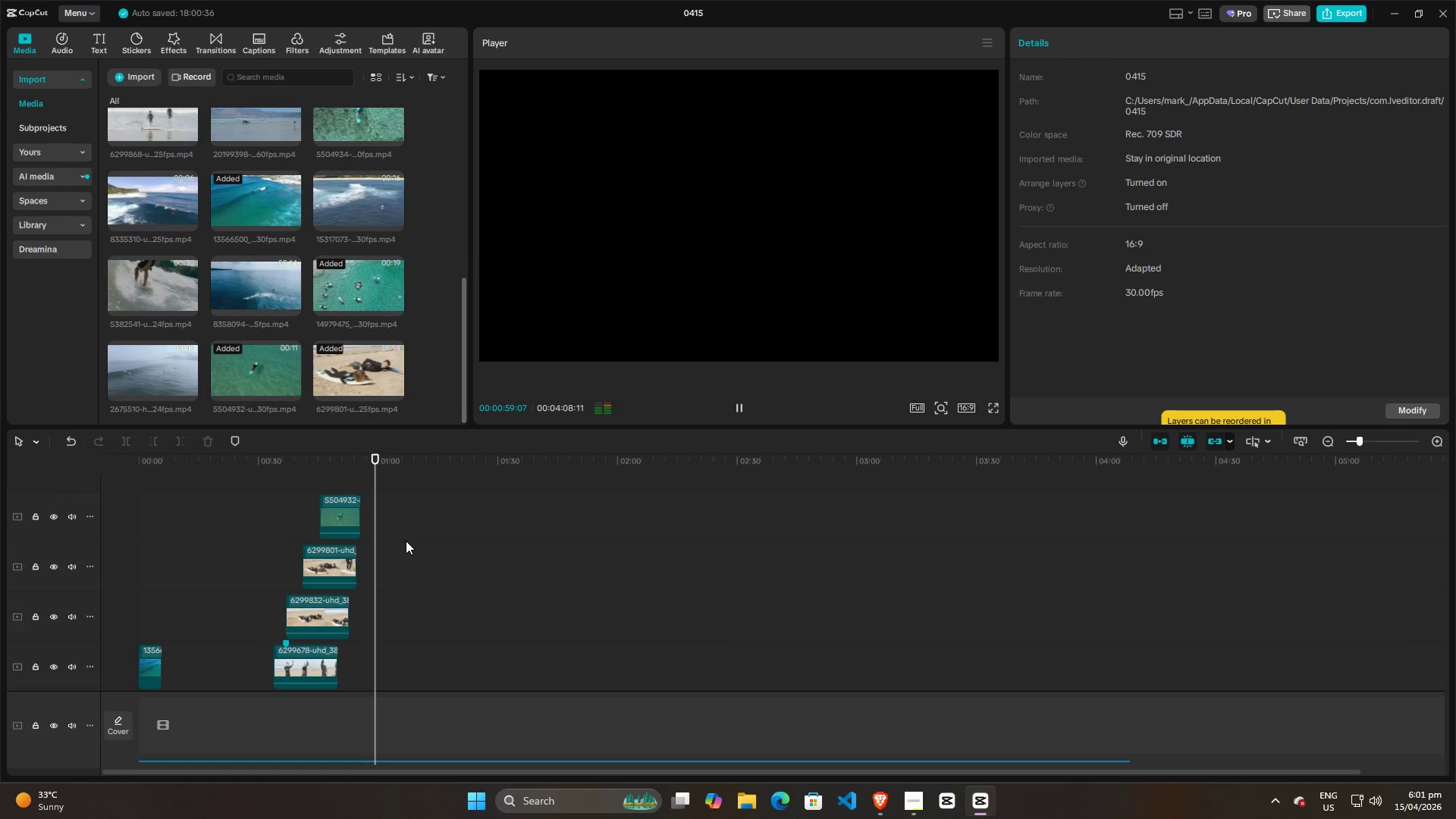 
key(Space)
 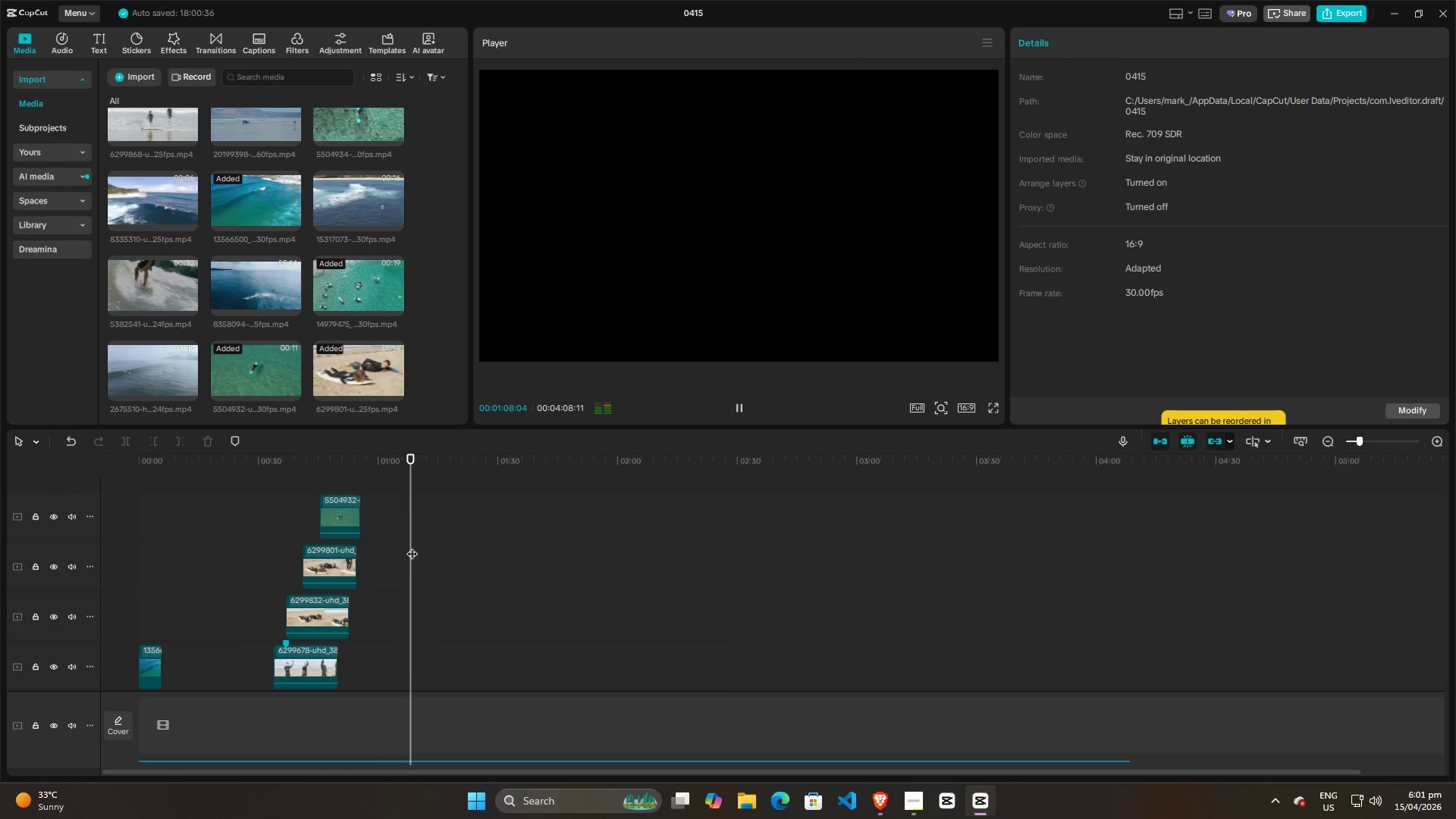 
key(Space)
 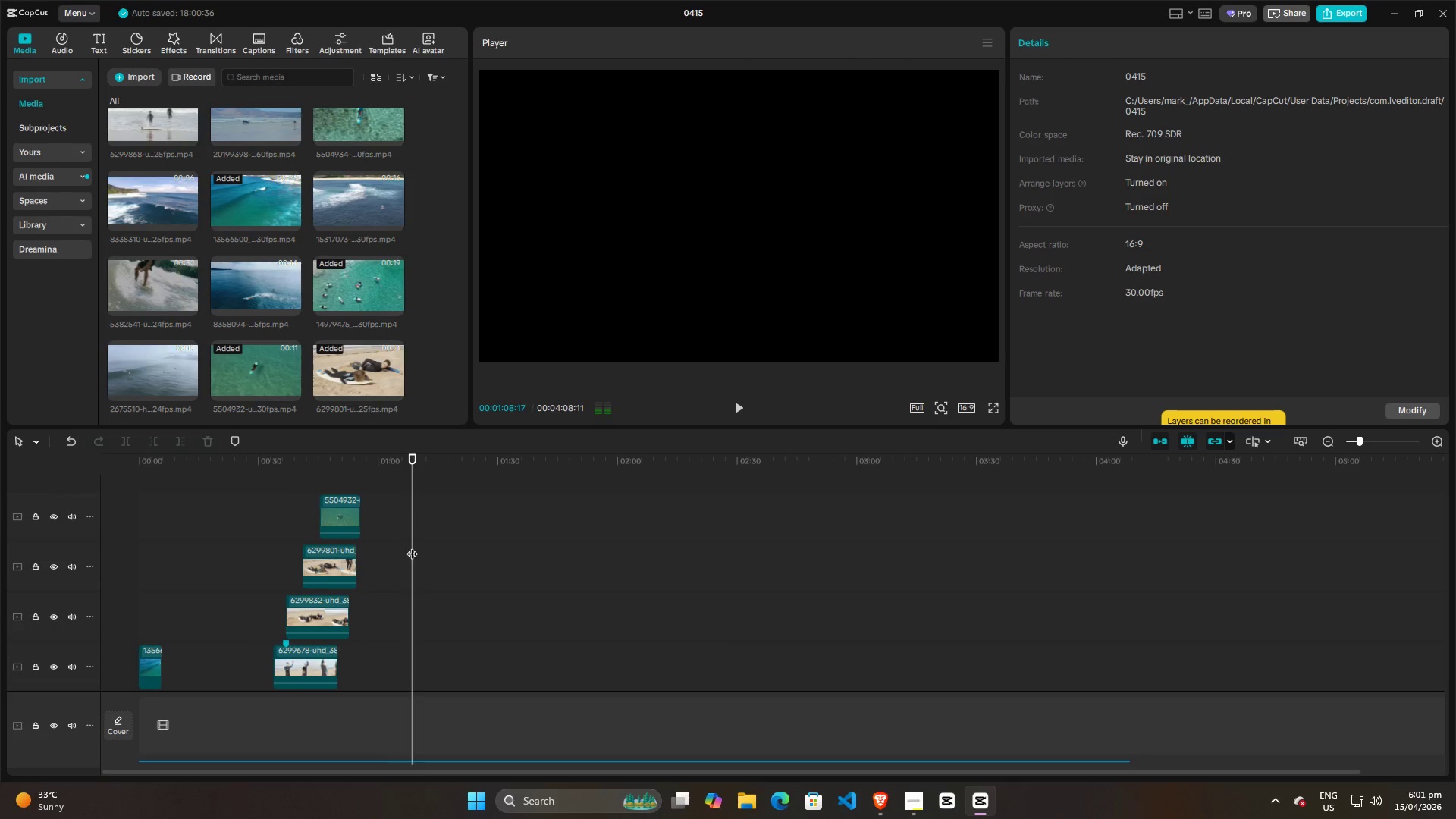 
left_click_drag(start_coordinate=[412, 546], to_coordinate=[380, 557])
 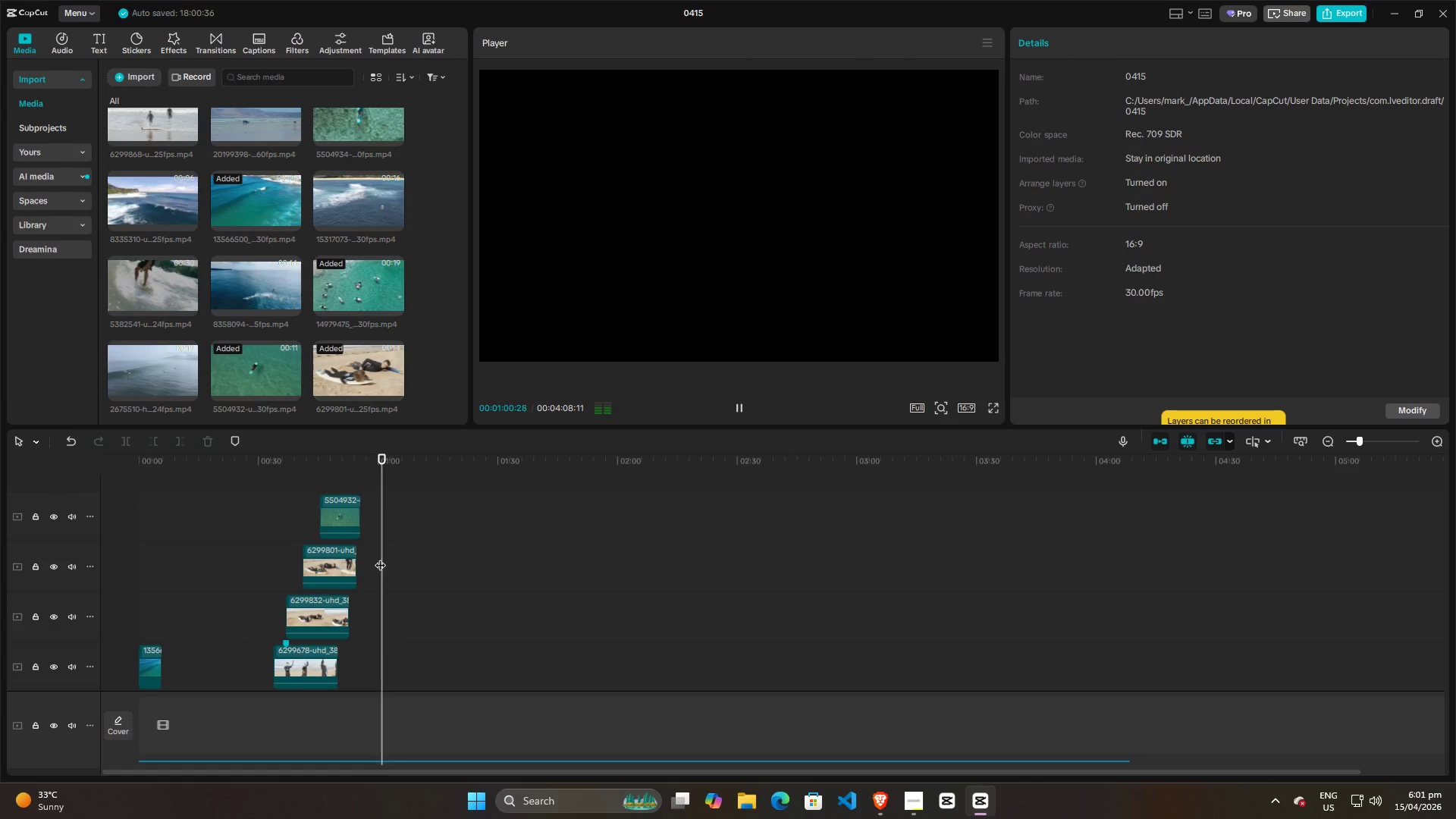 
key(Space)
 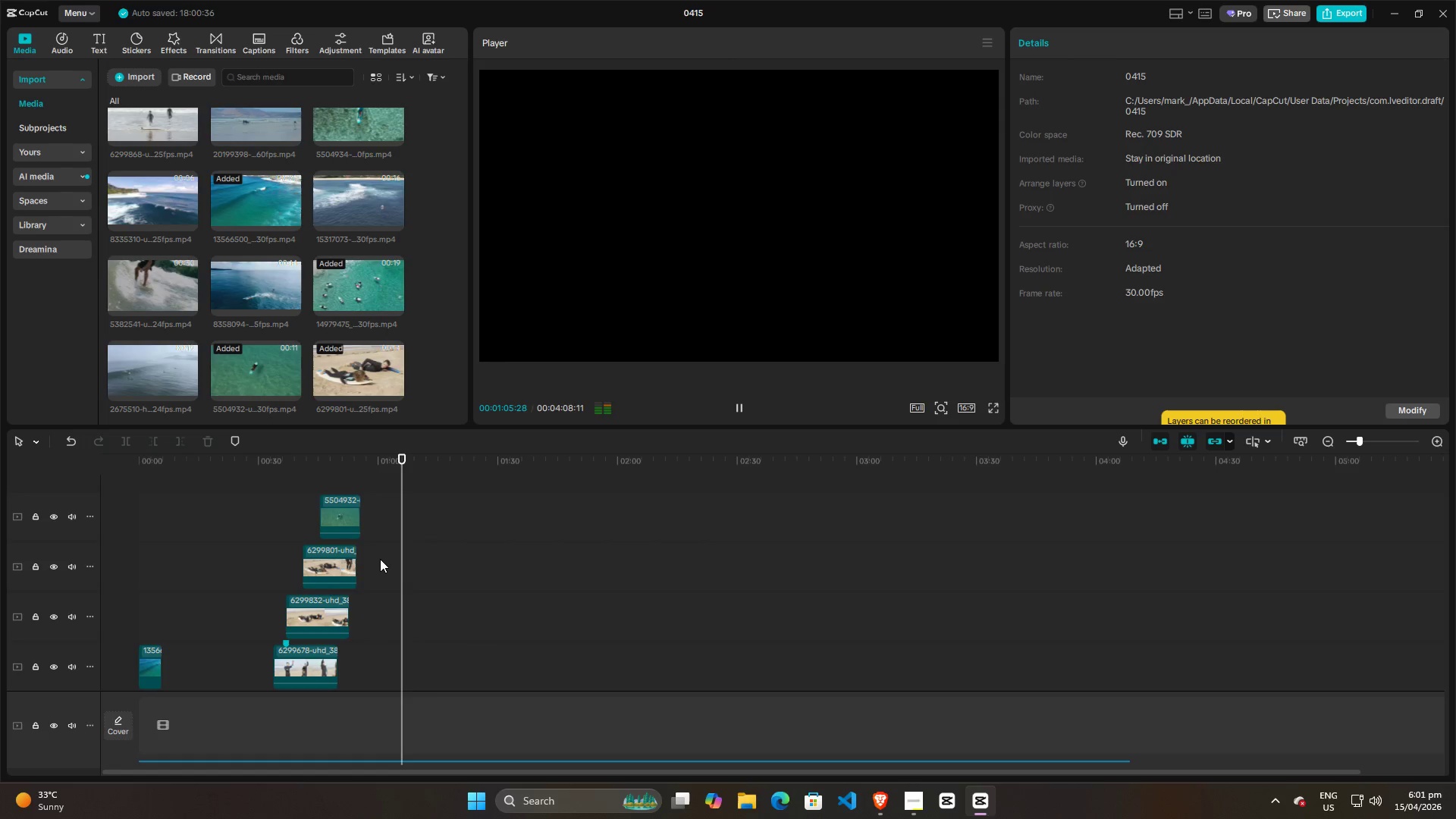 
wait(10.47)
 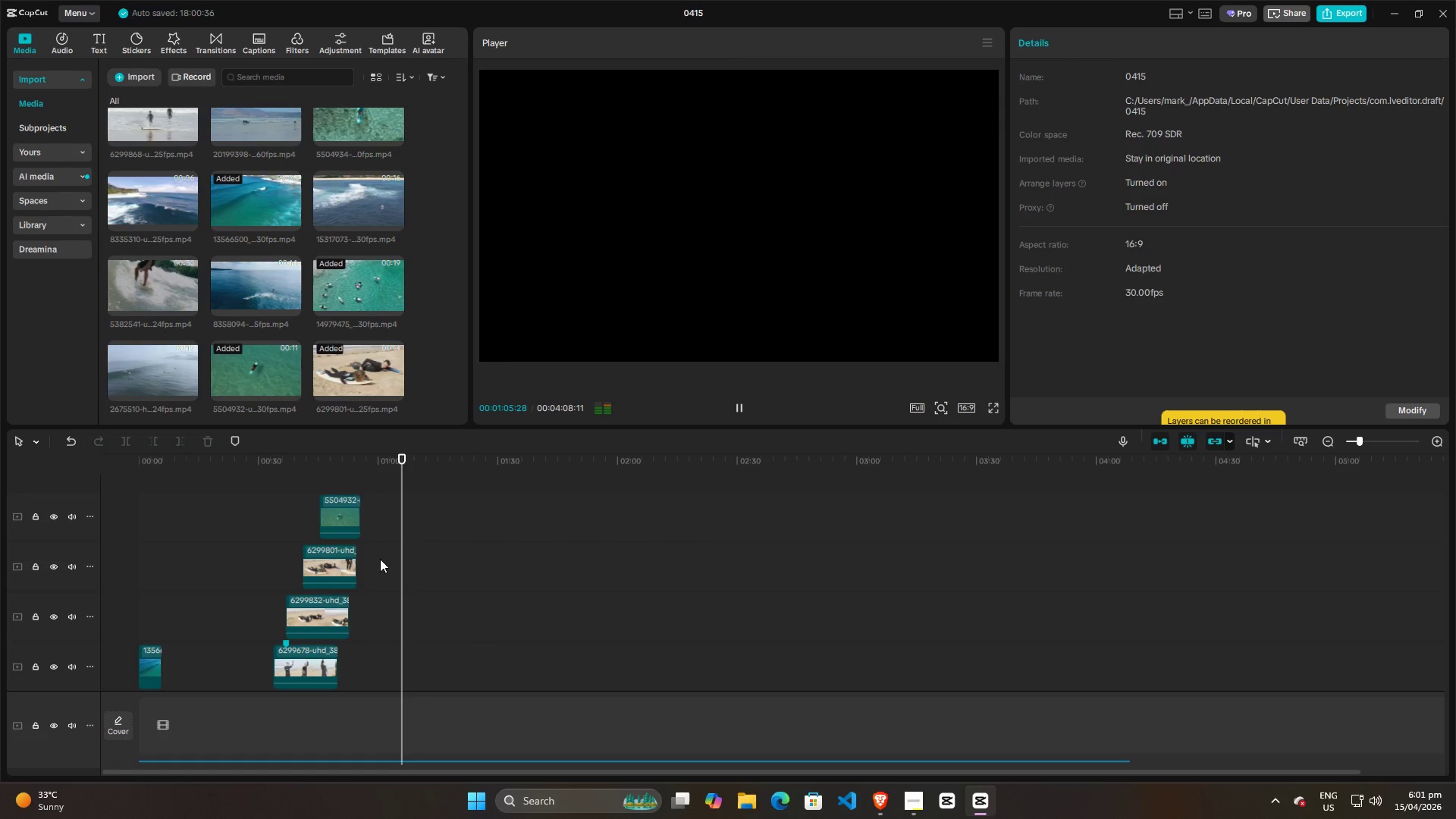 
key(Space)
 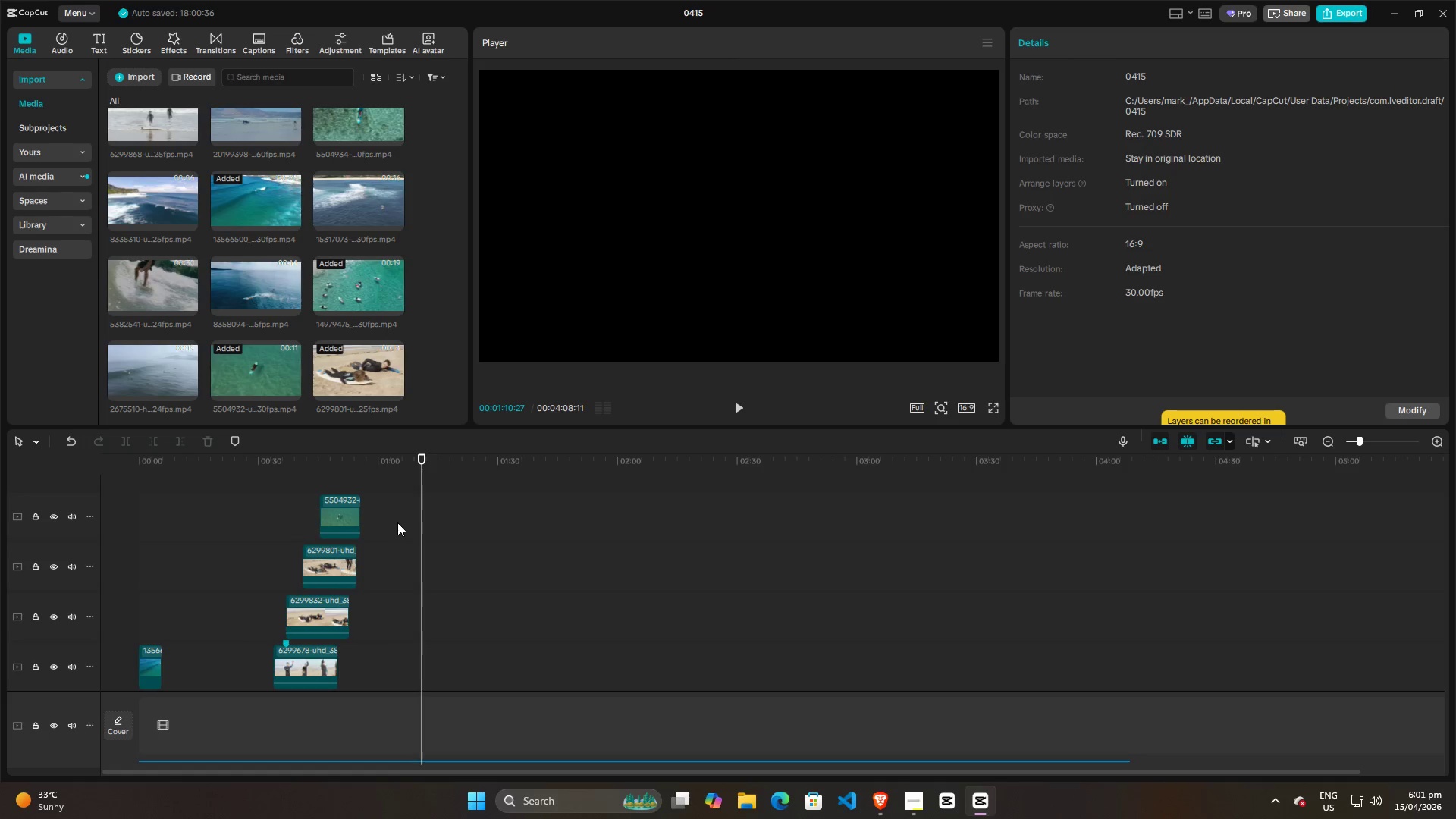 
left_click([387, 522])
 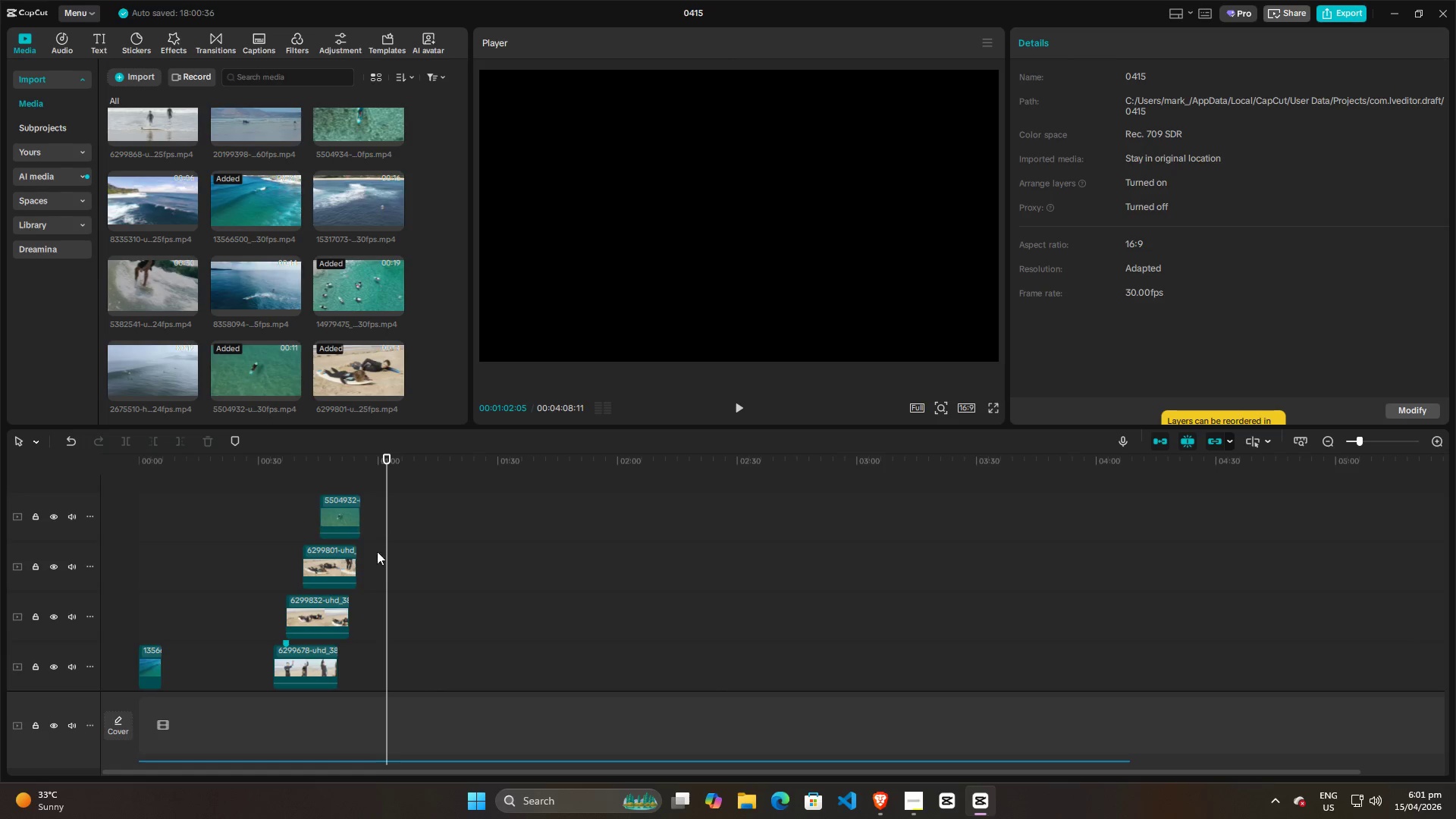 
scroll: coordinate [374, 569], scroll_direction: down, amount: 2.0
 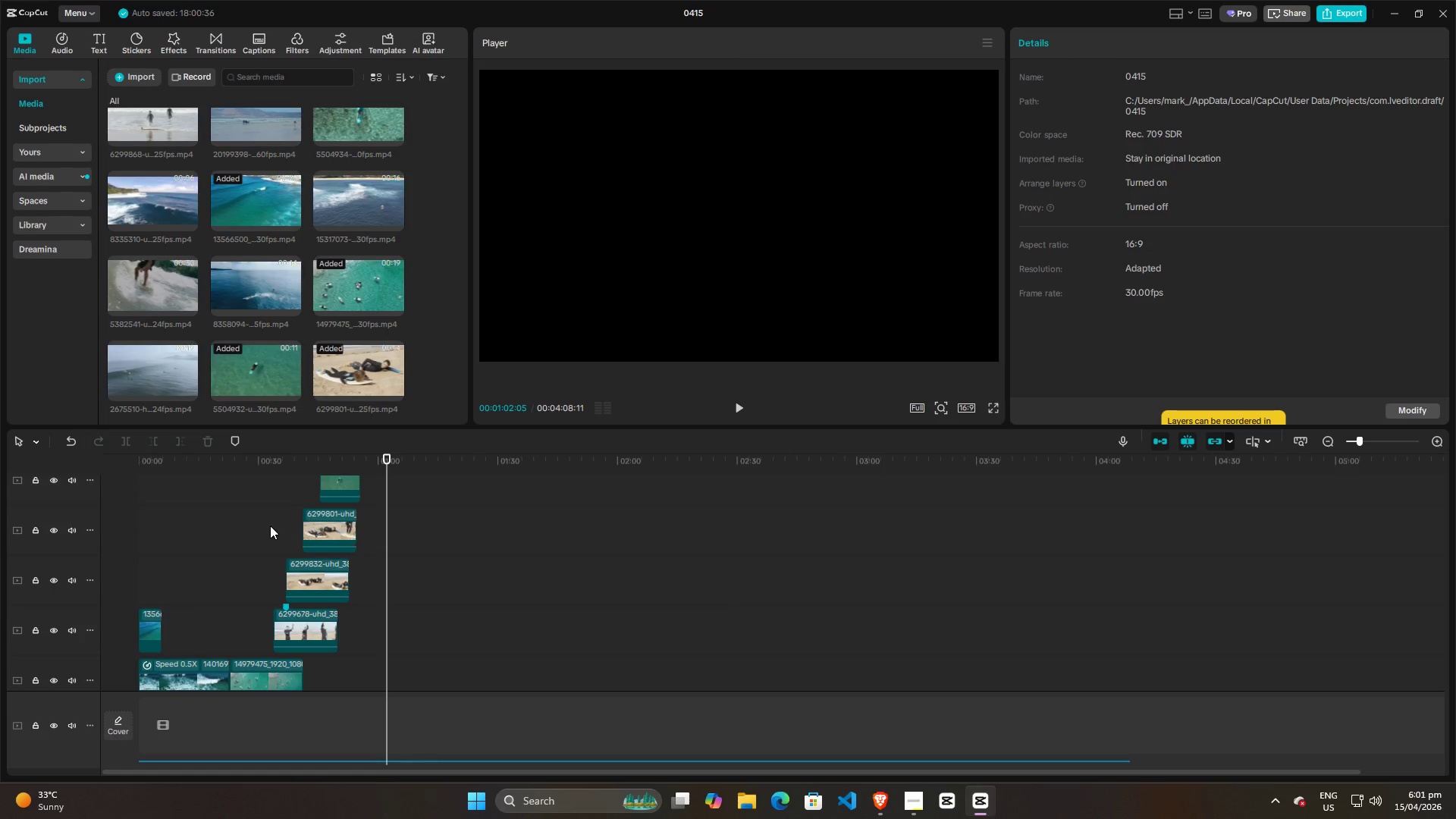 
left_click([270, 526])
 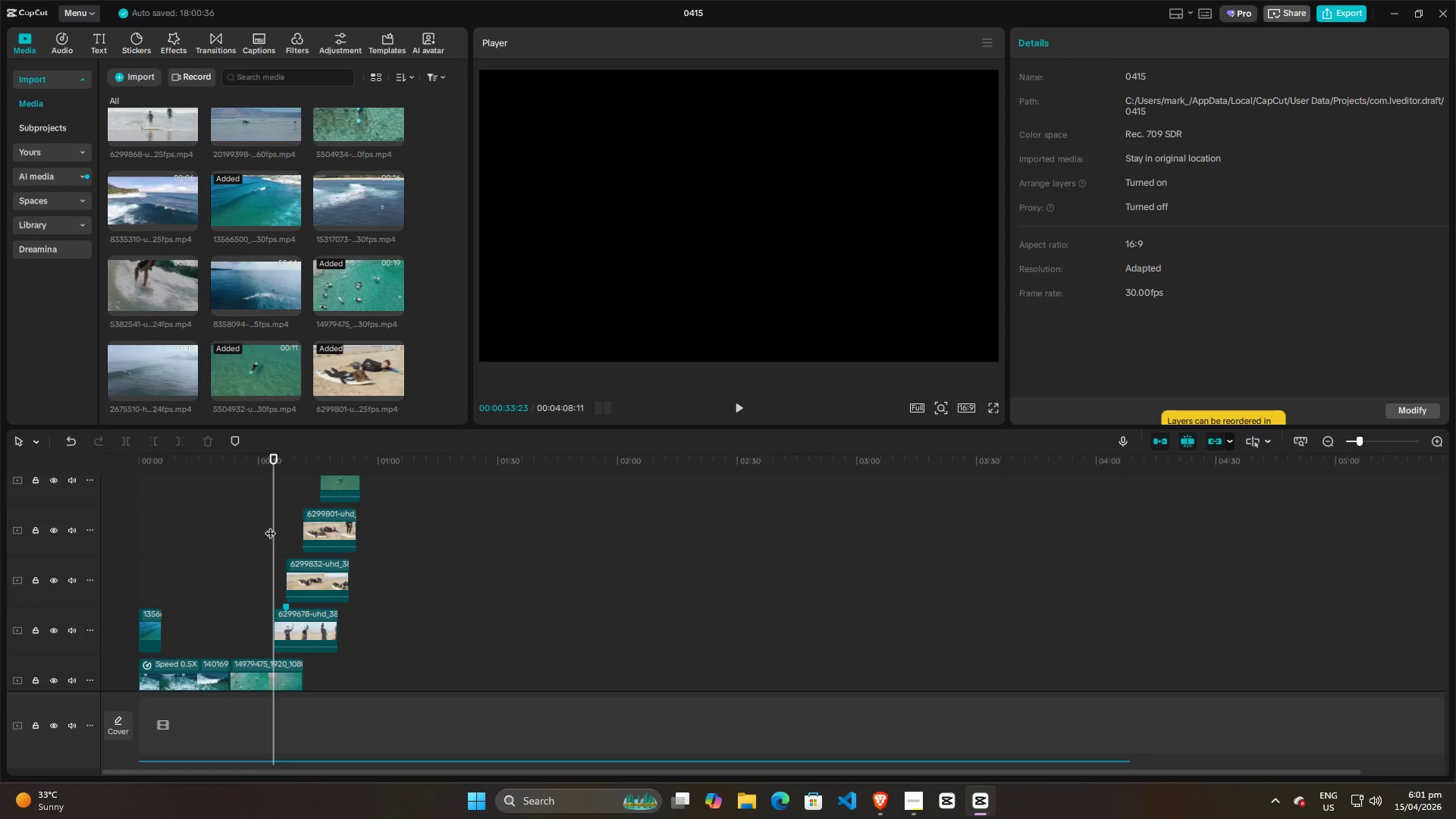 
key(Space)
 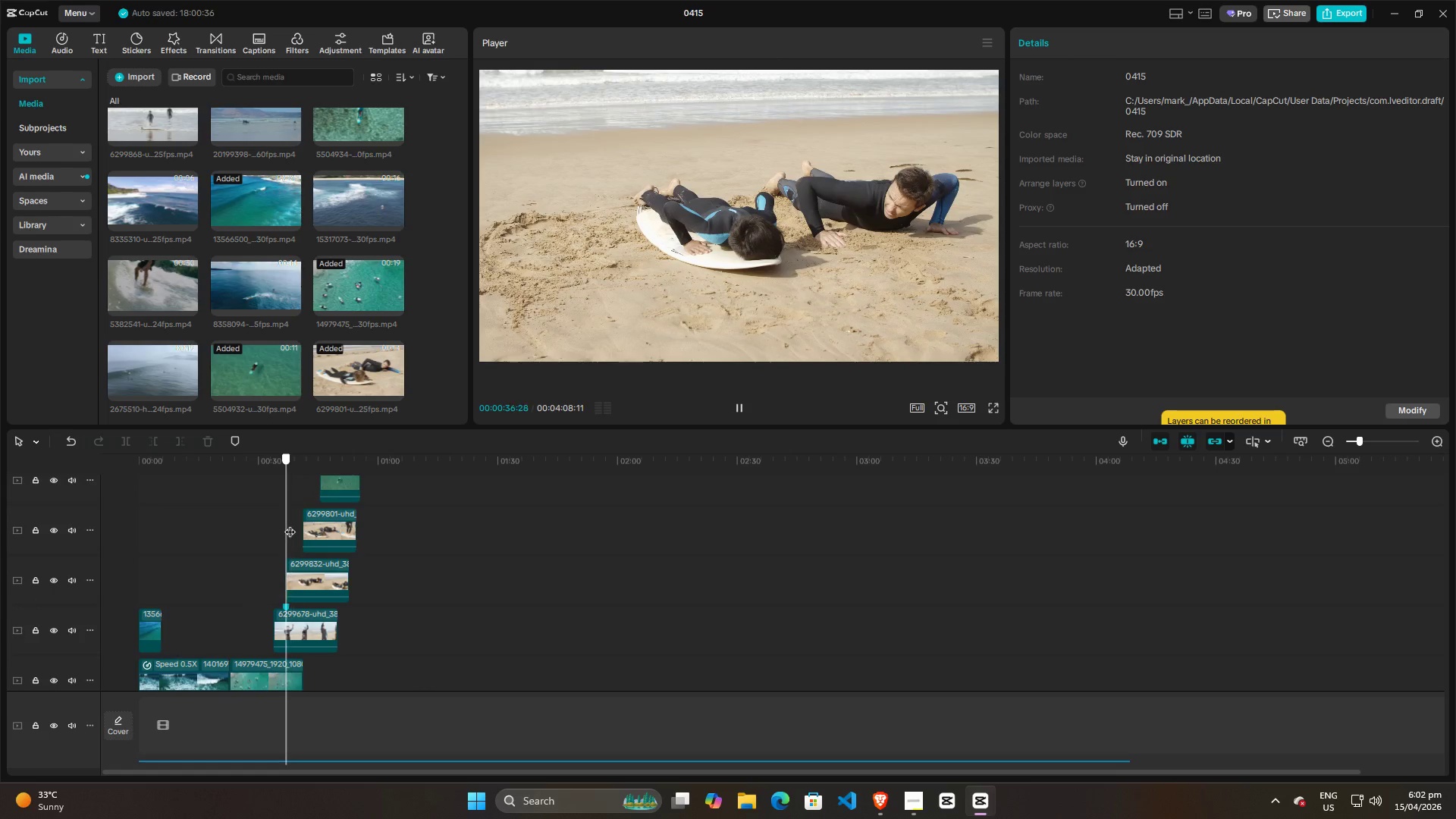 
wait(5.55)
 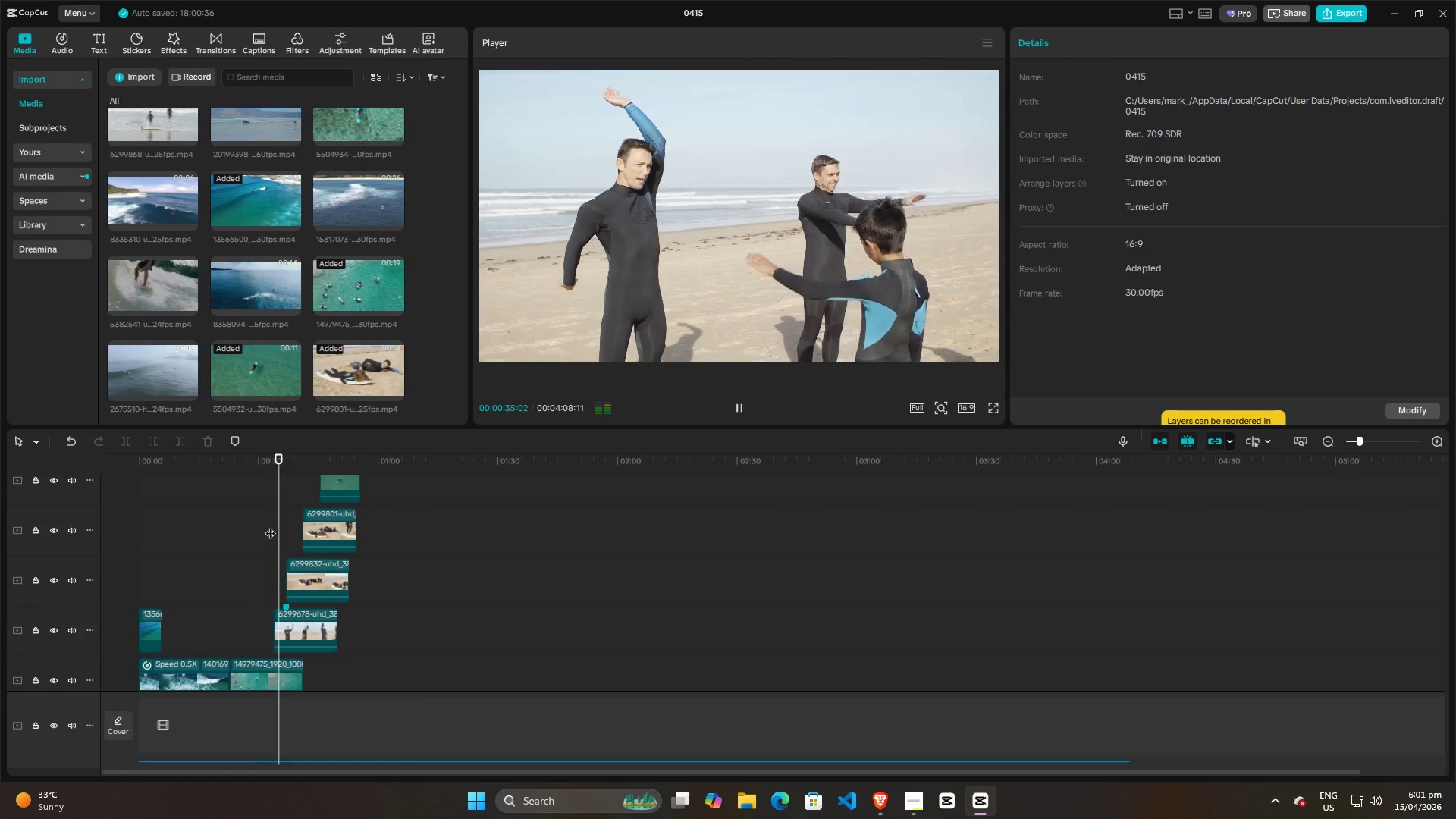 
left_click([278, 630])
 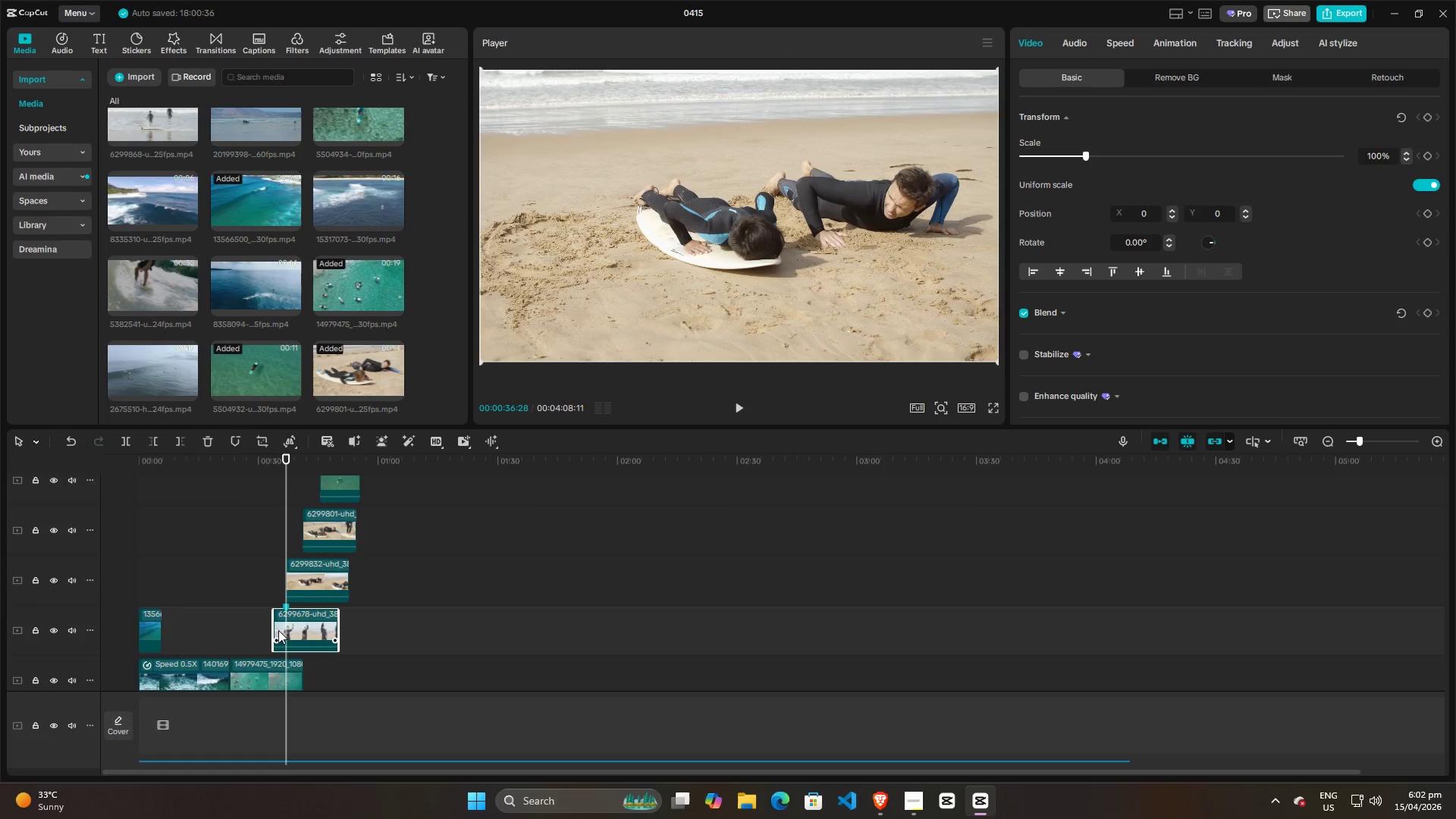 
key(W)
 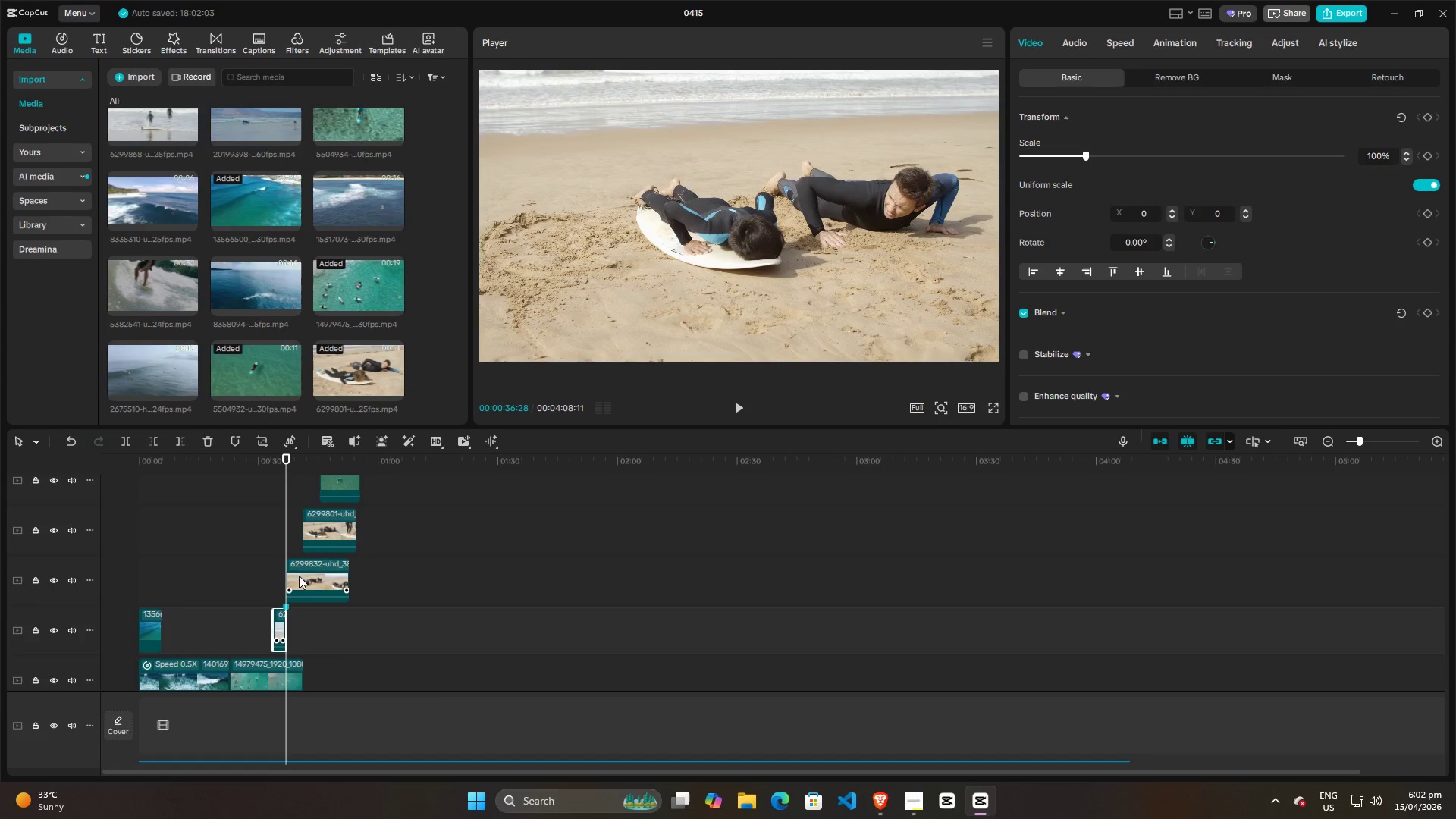 
left_click_drag(start_coordinate=[309, 573], to_coordinate=[311, 626])
 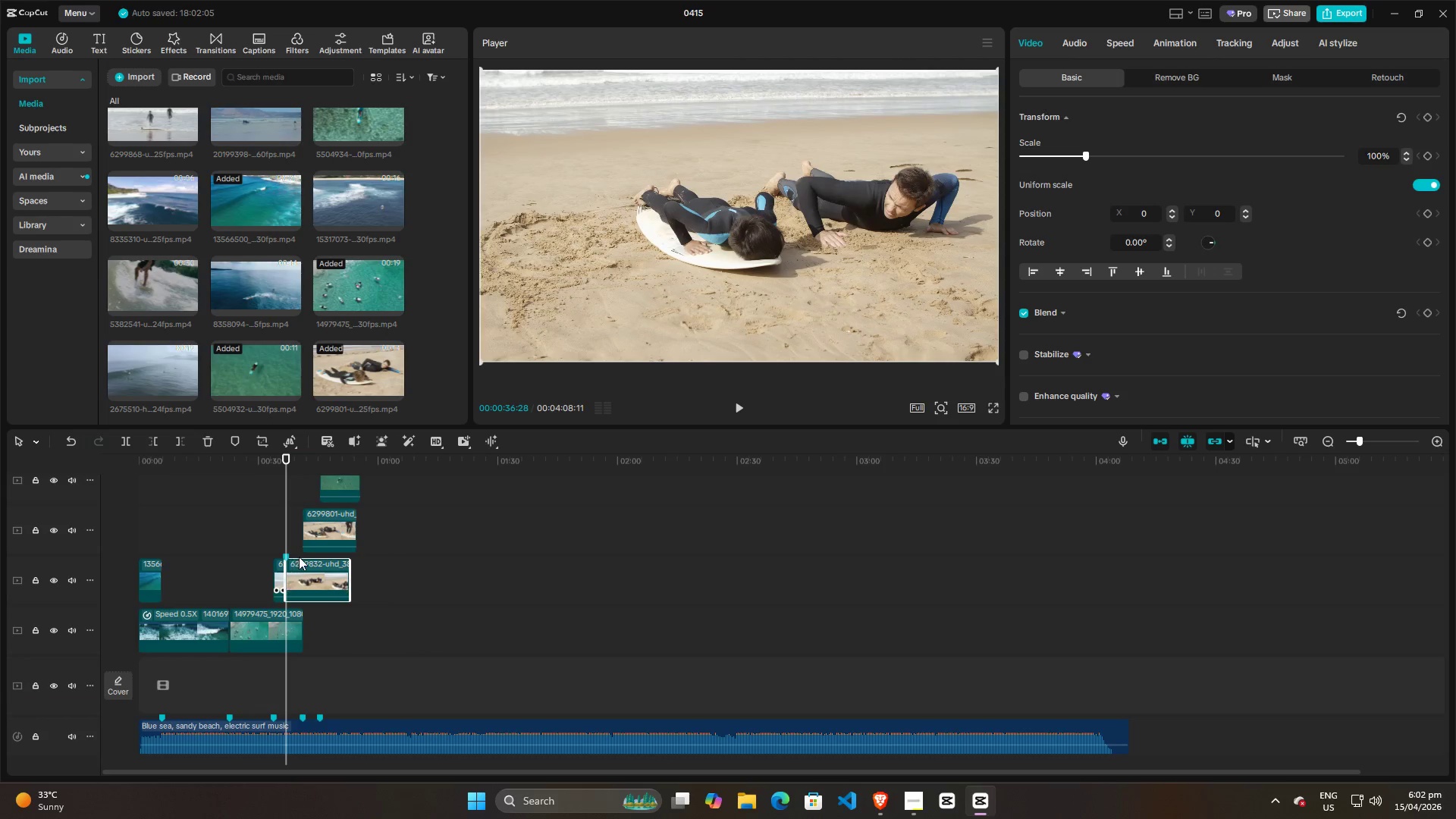 
key(Space)
 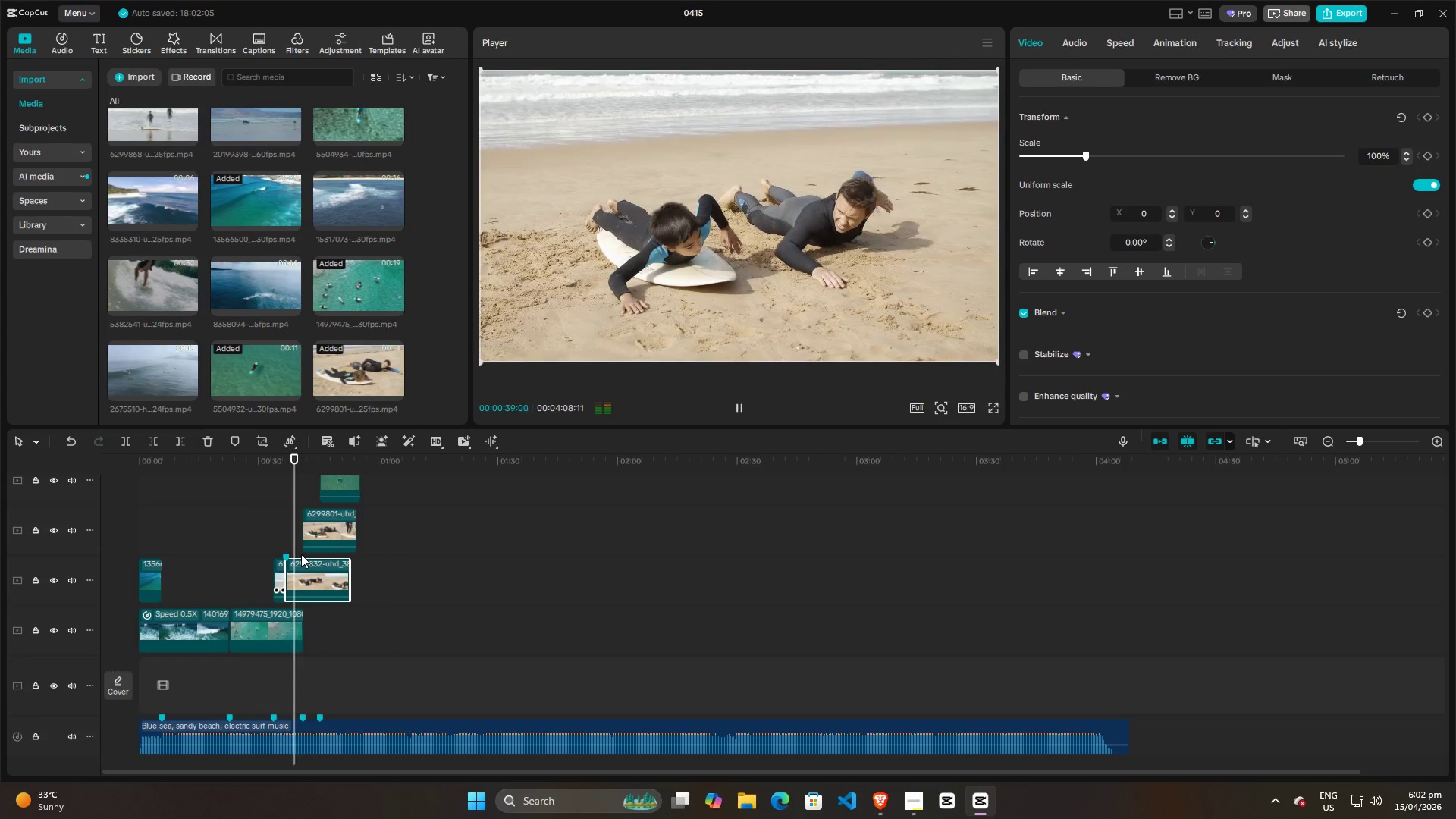 
key(Space)
 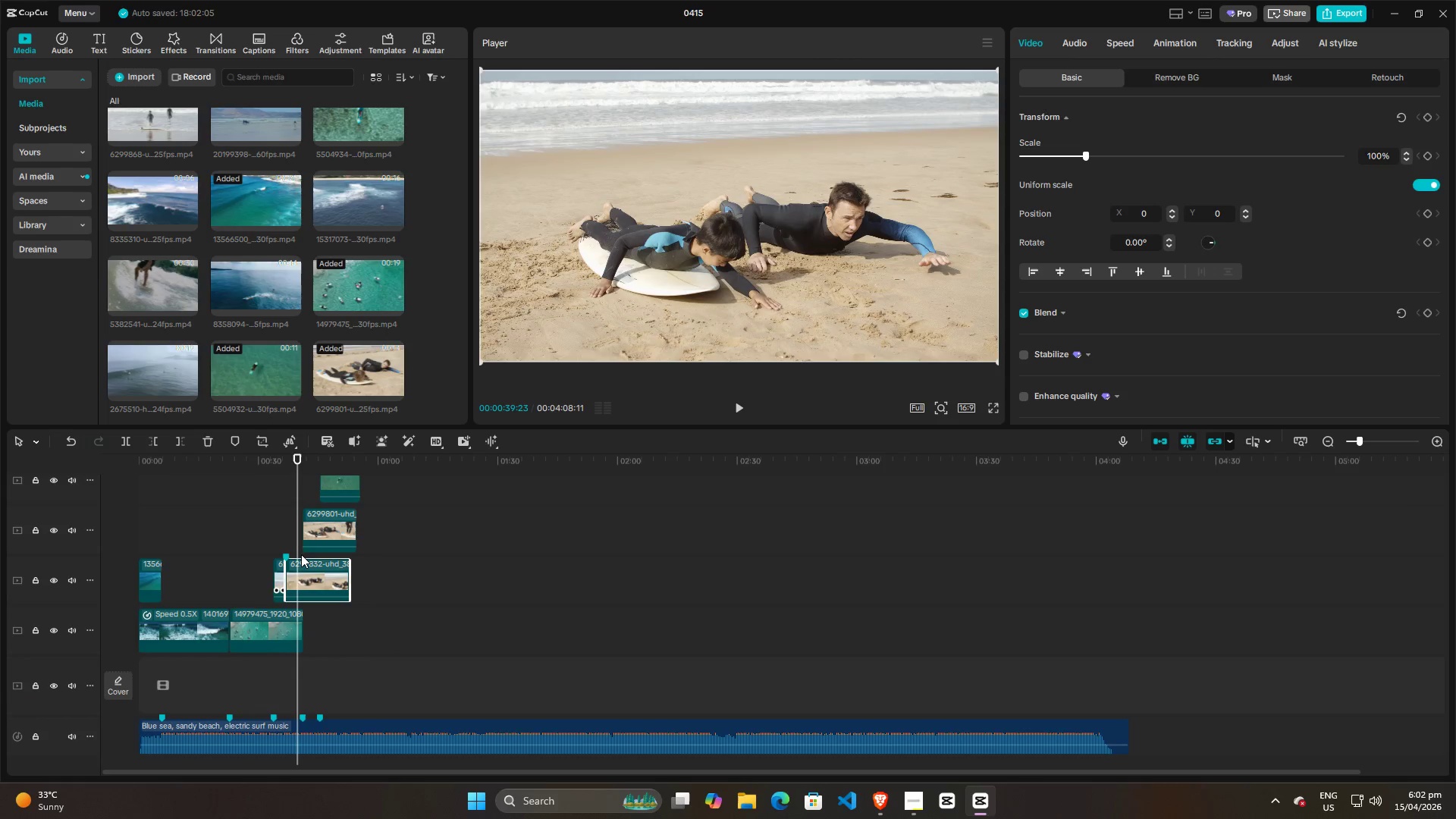 
left_click([267, 543])
 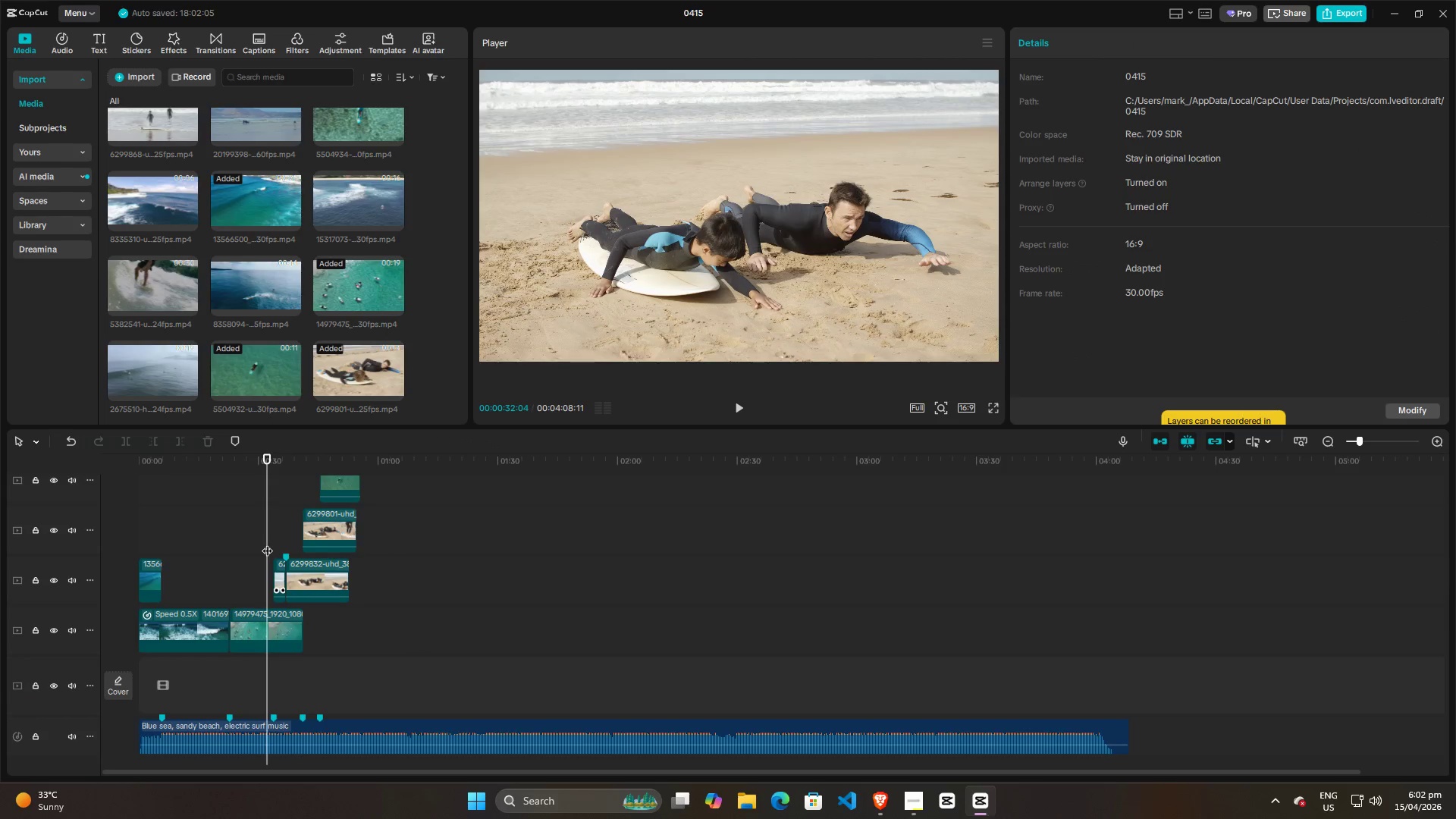 
key(Space)
 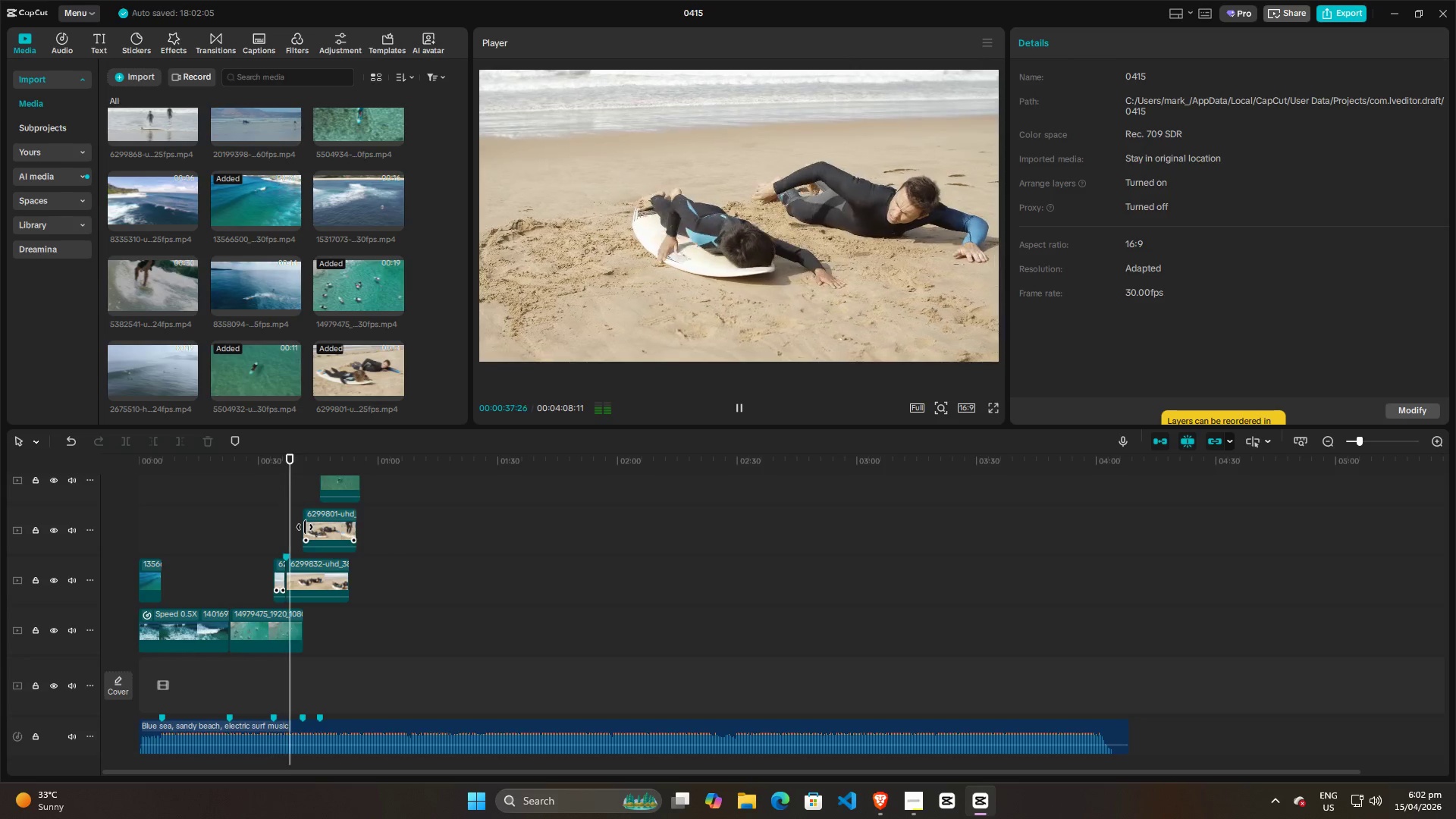 
wait(7.73)
 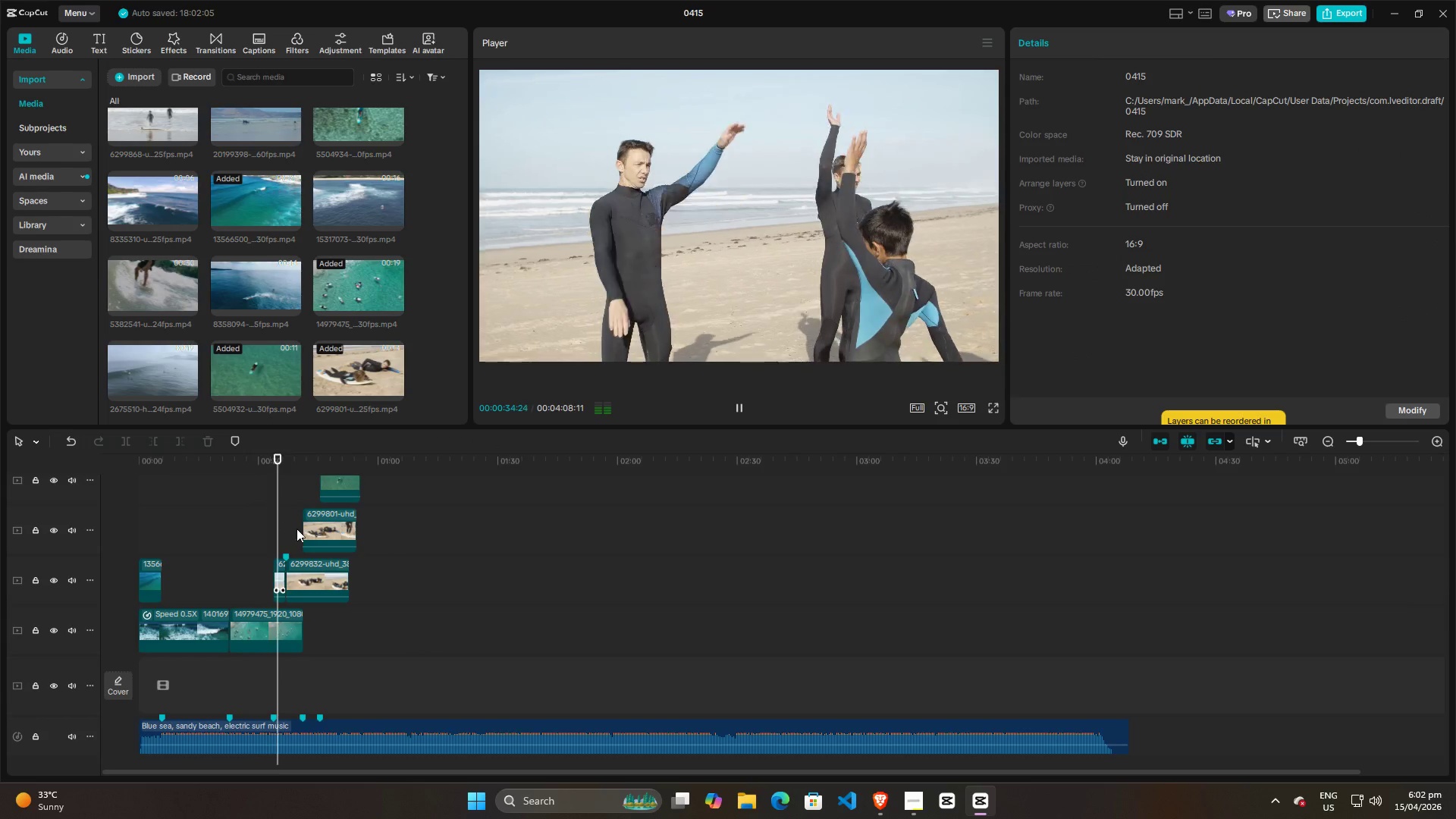 
key(Space)
 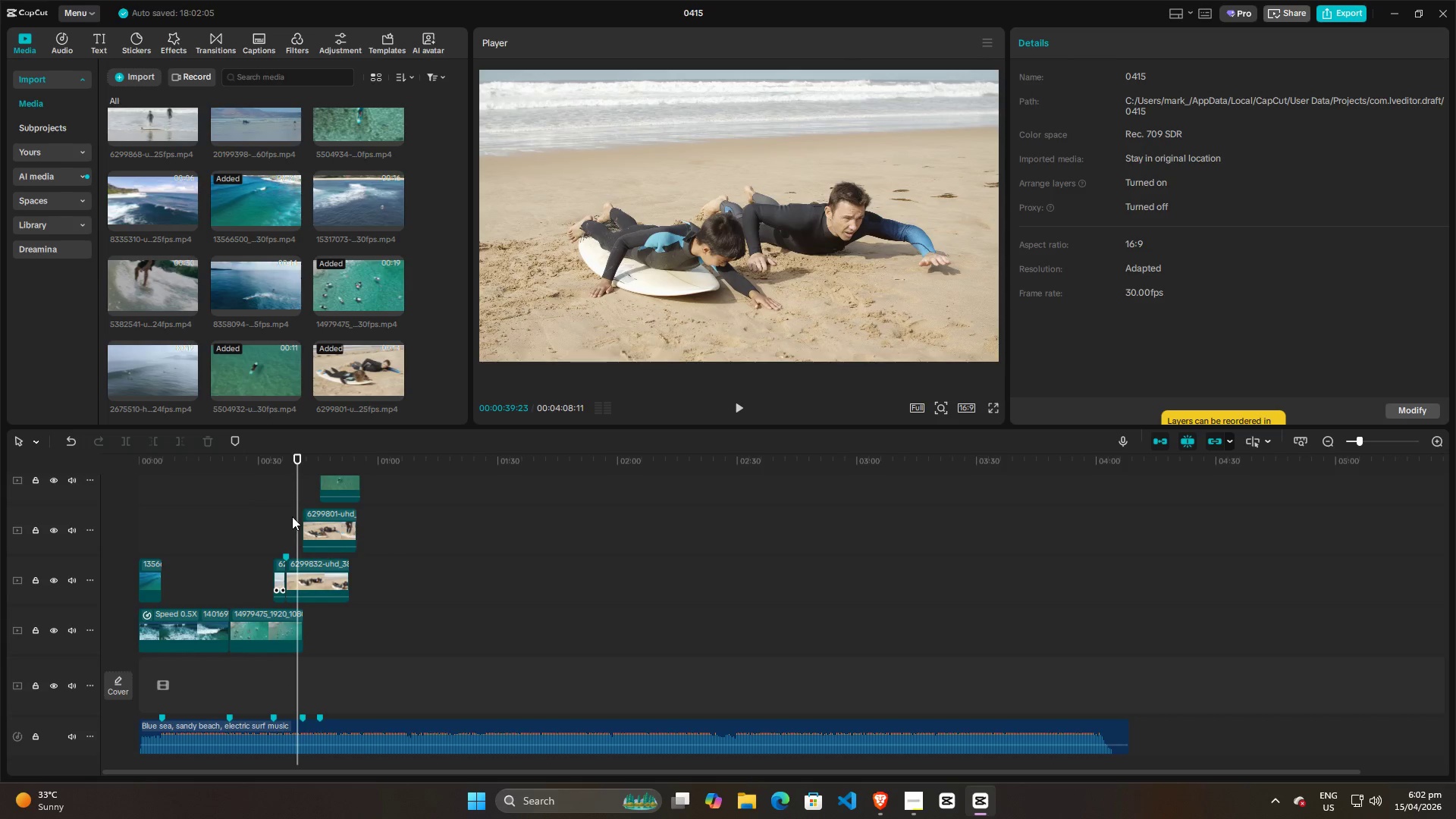 
left_click([292, 516])
 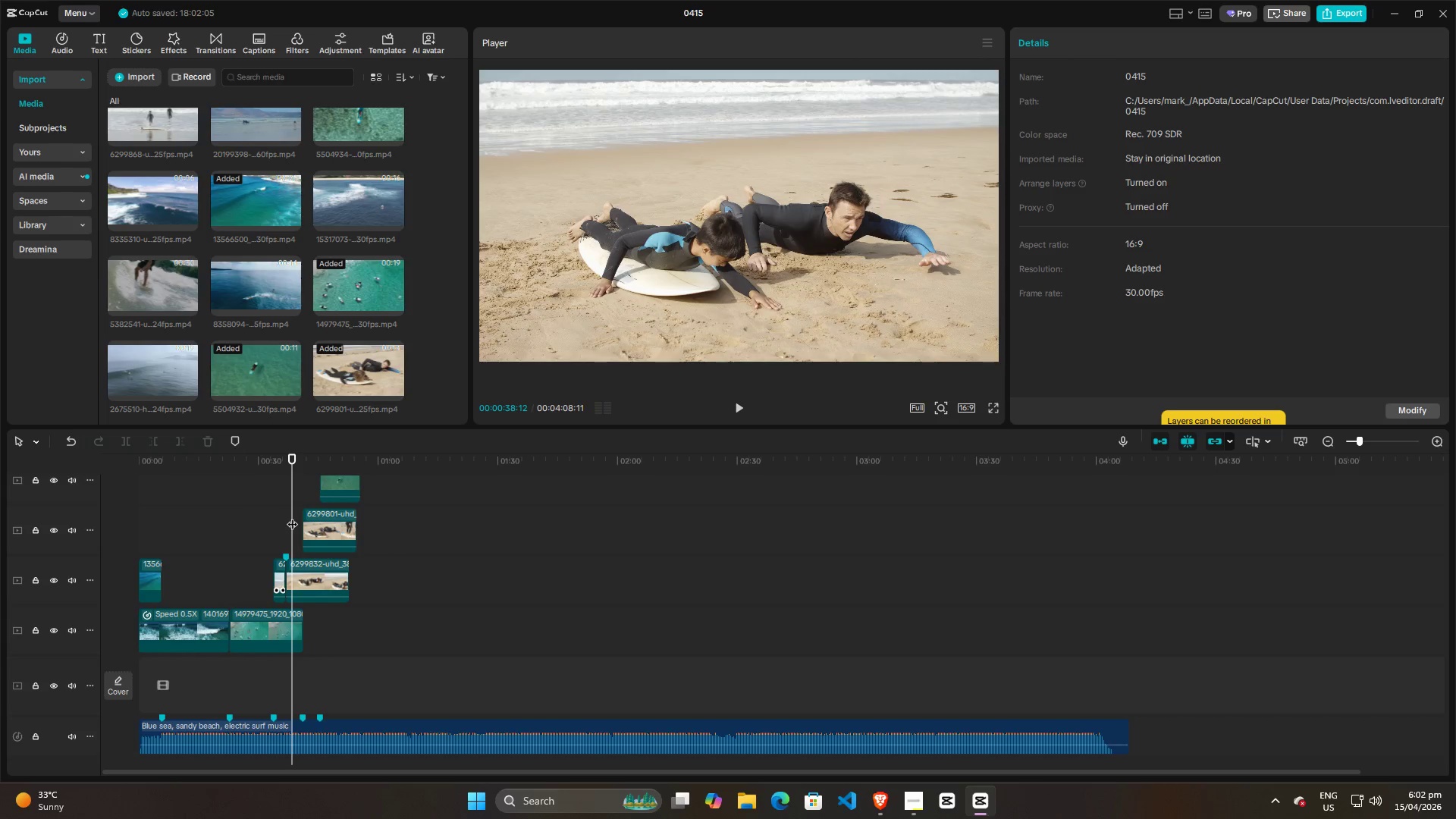 
key(Space)
 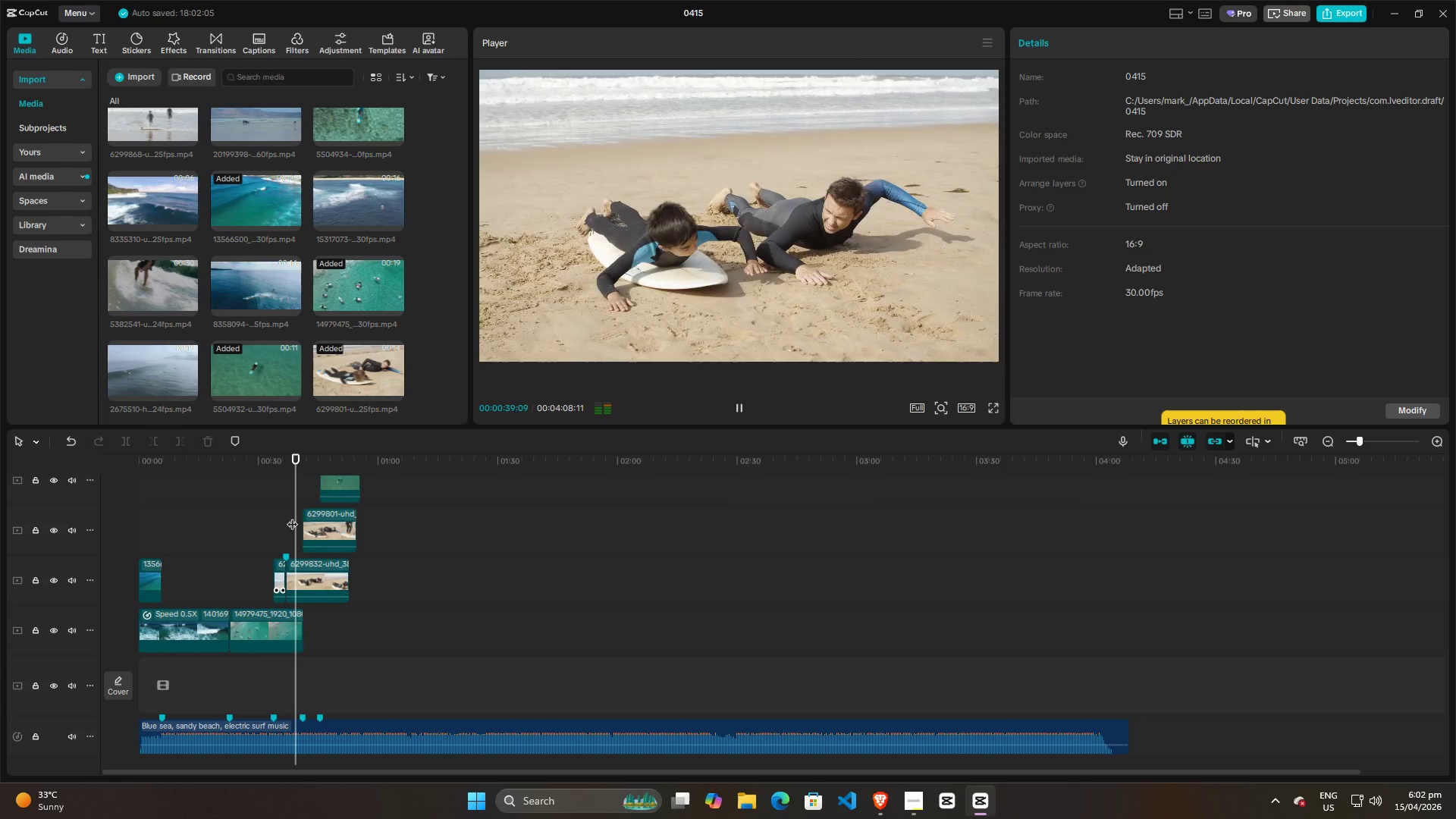 
key(Space)
 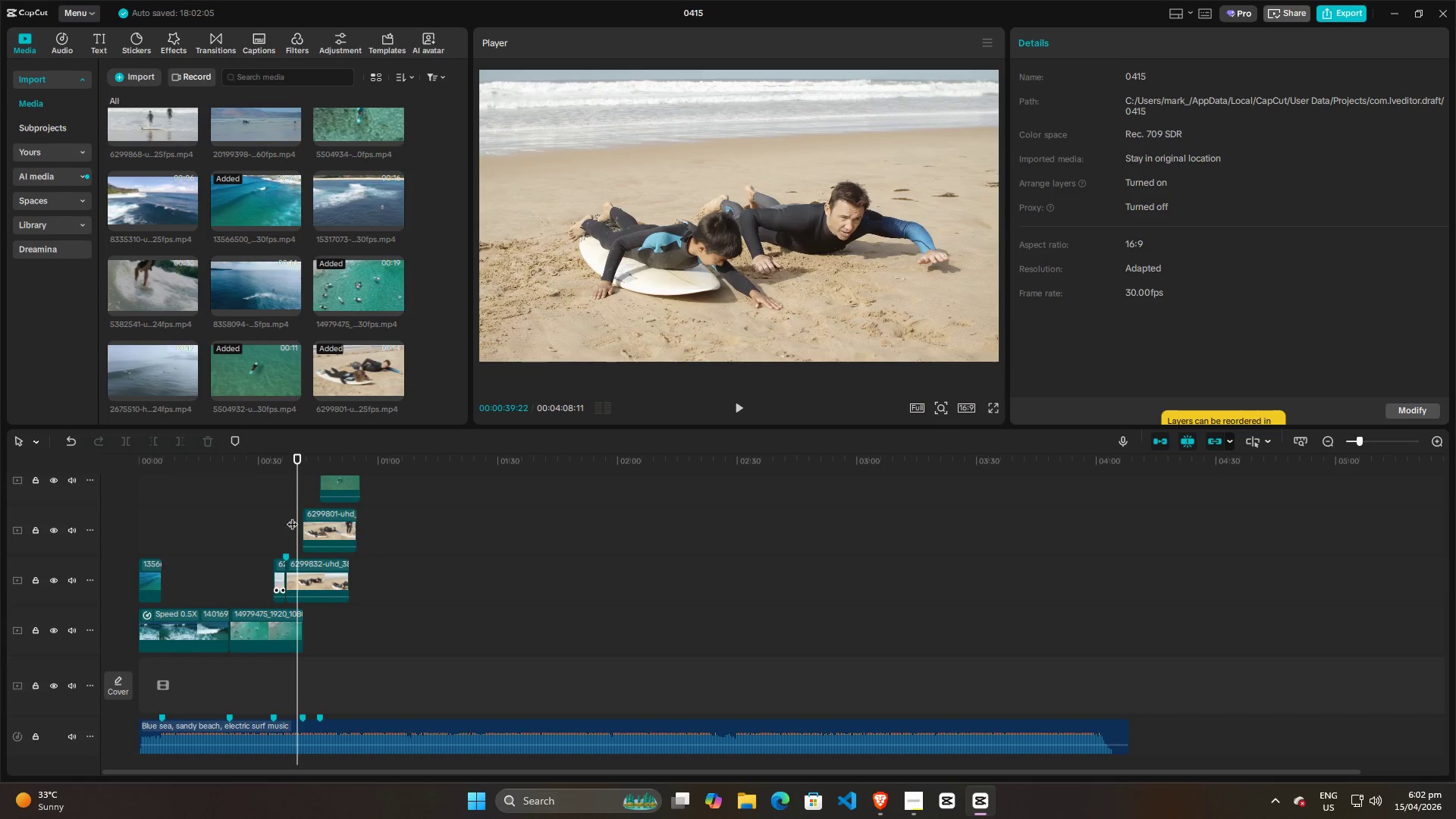 
left_click([292, 516])
 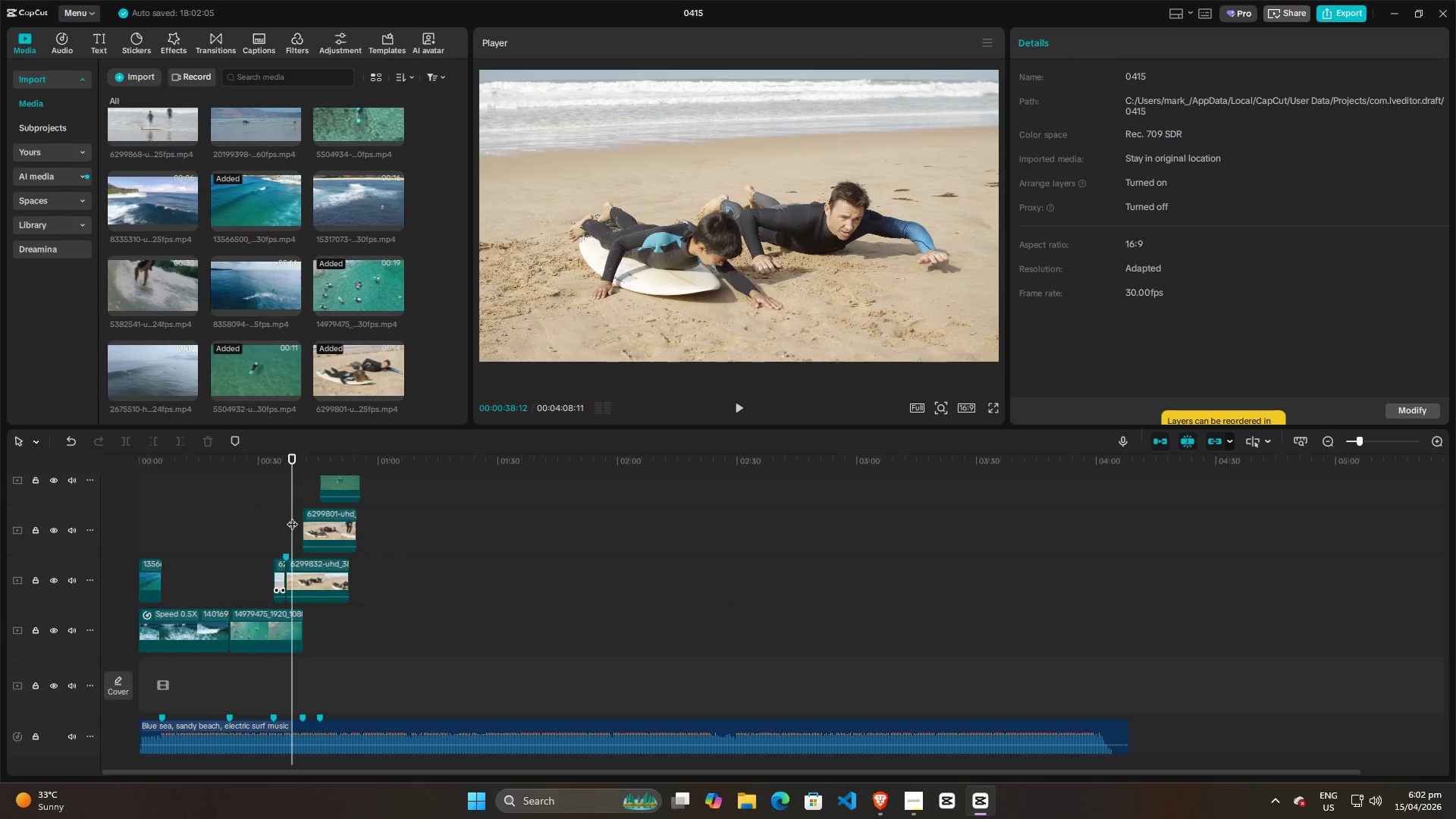 
key(Space)
 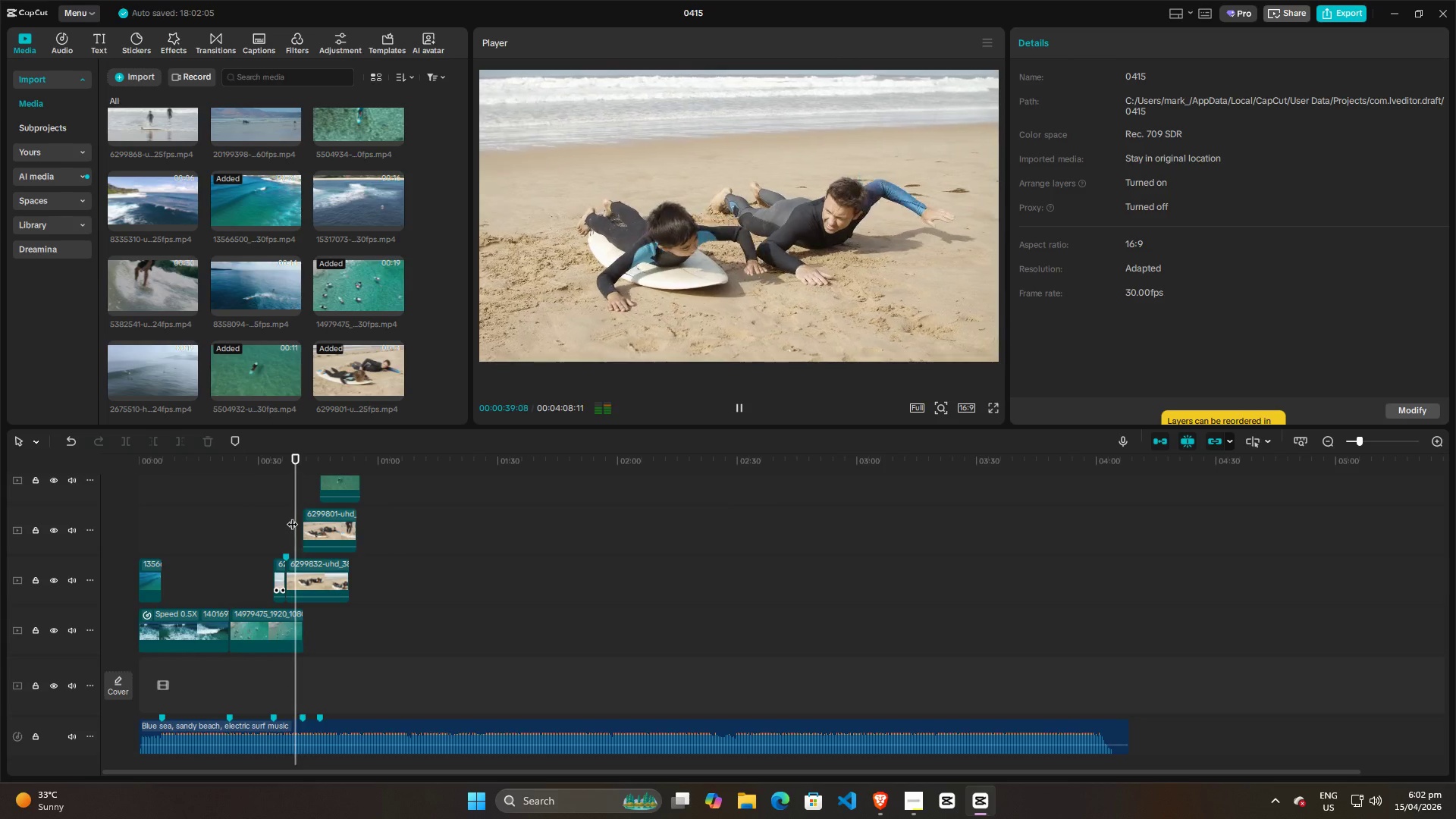 
key(Space)
 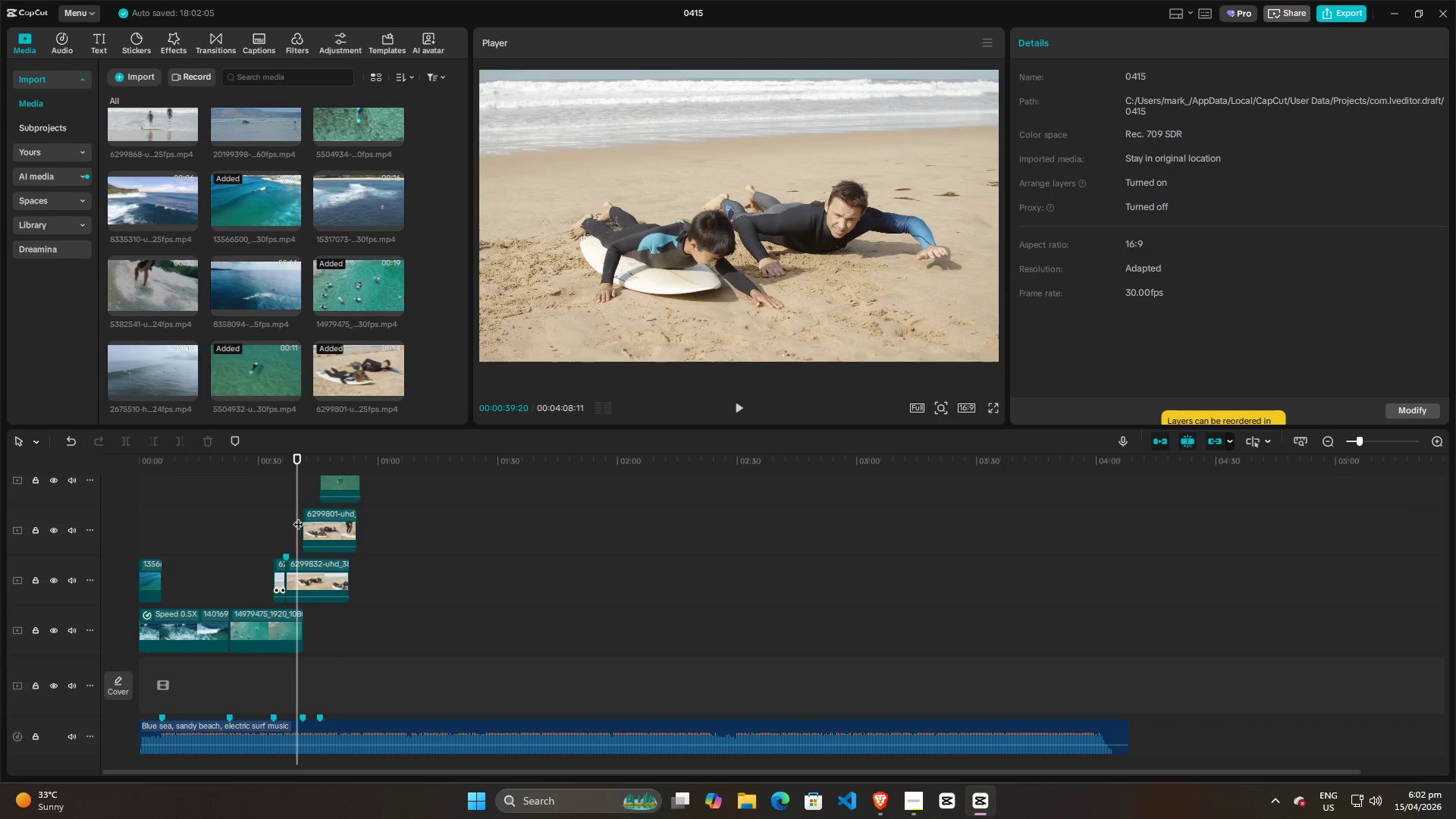 
left_click_drag(start_coordinate=[298, 516], to_coordinate=[287, 516])
 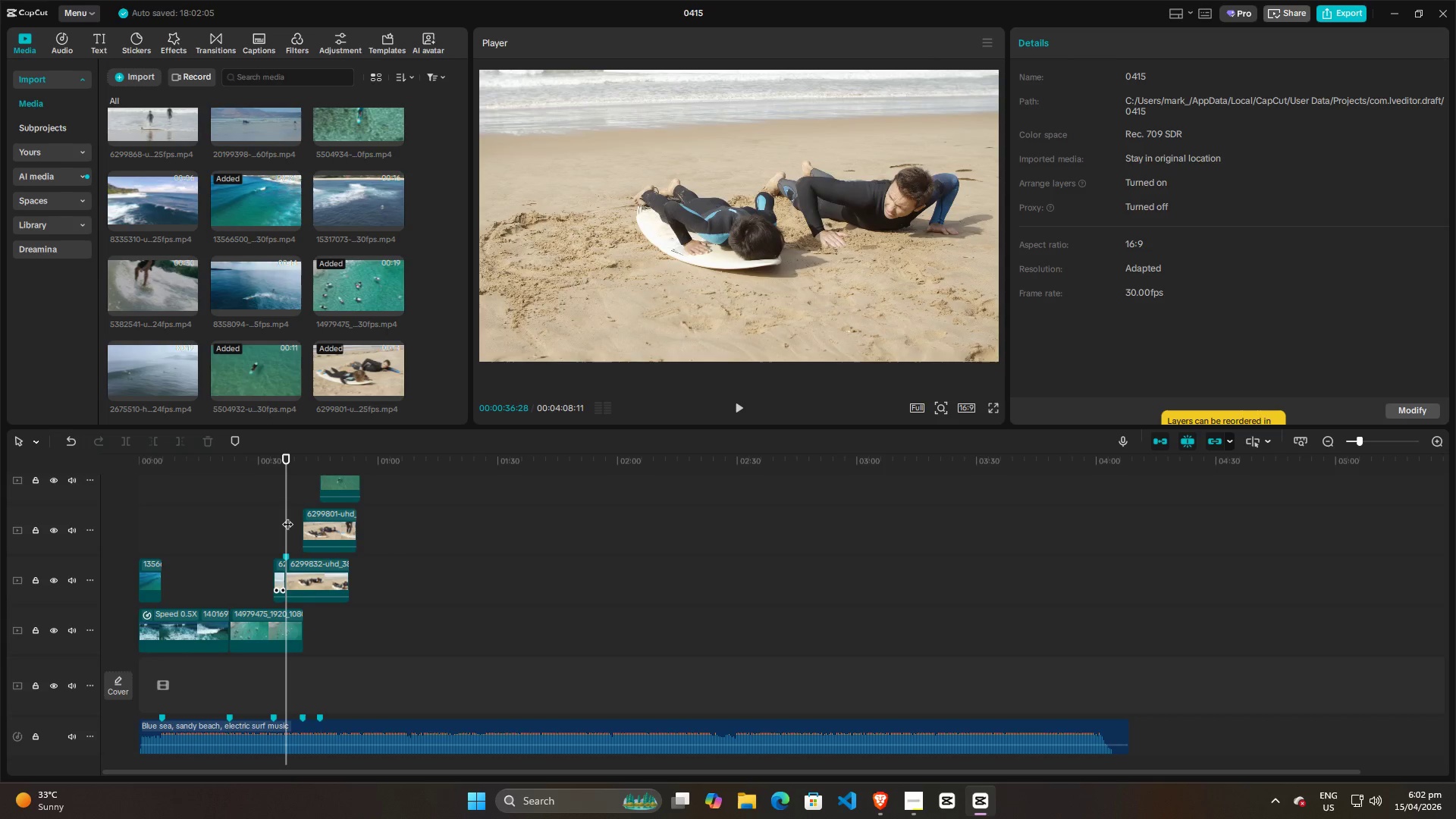 
key(Space)
 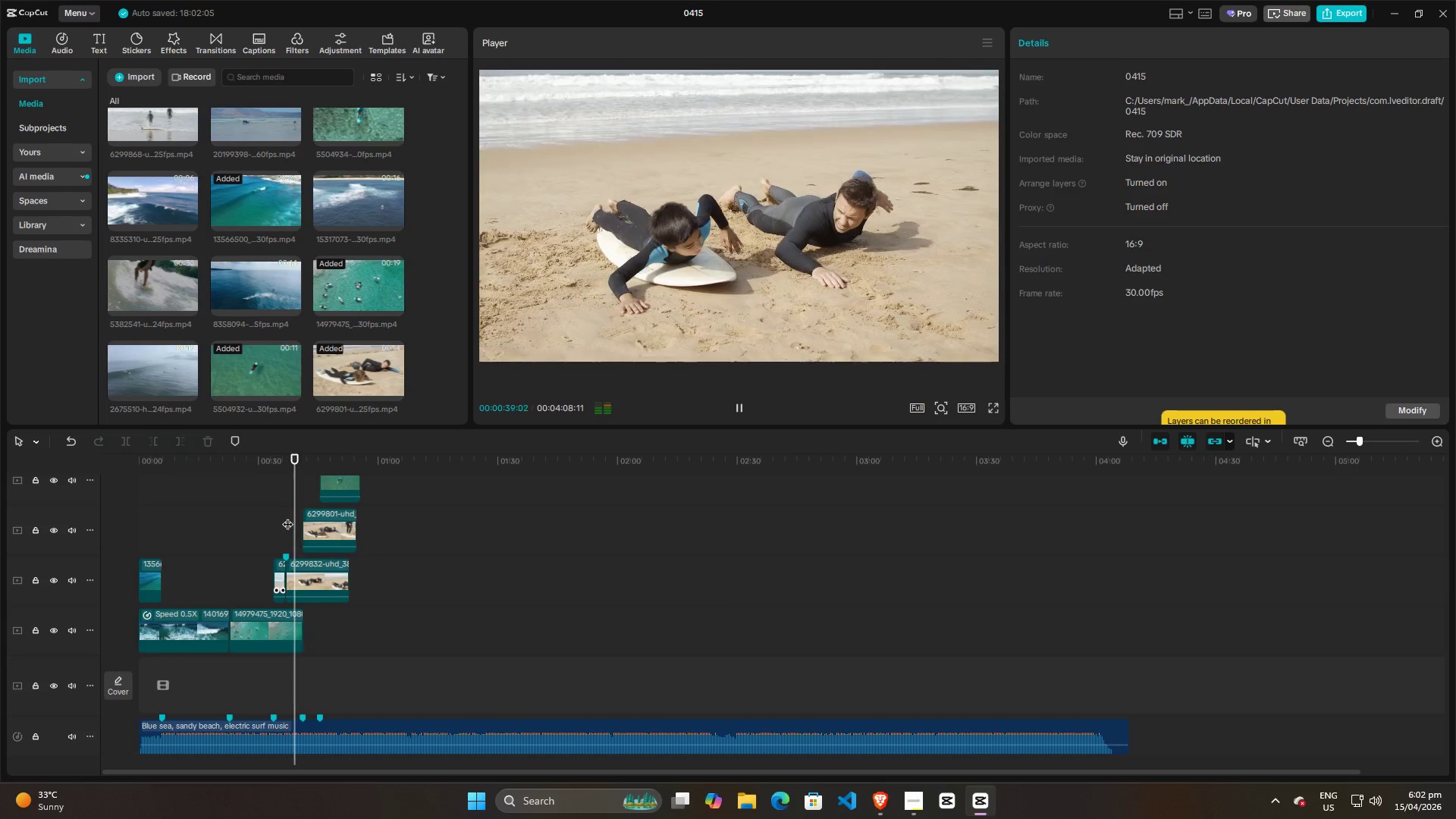 
key(Space)
 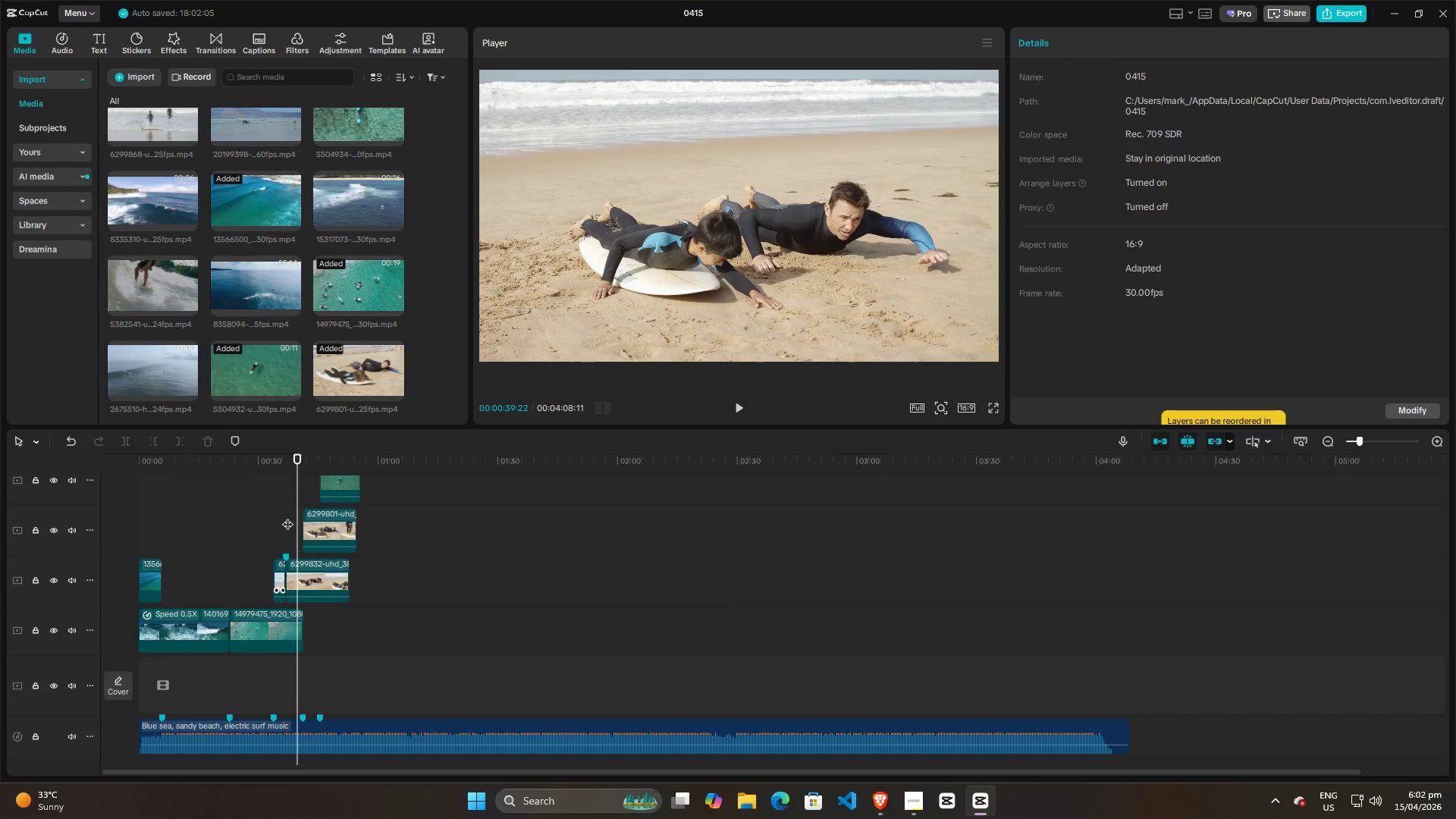 
key(Space)
 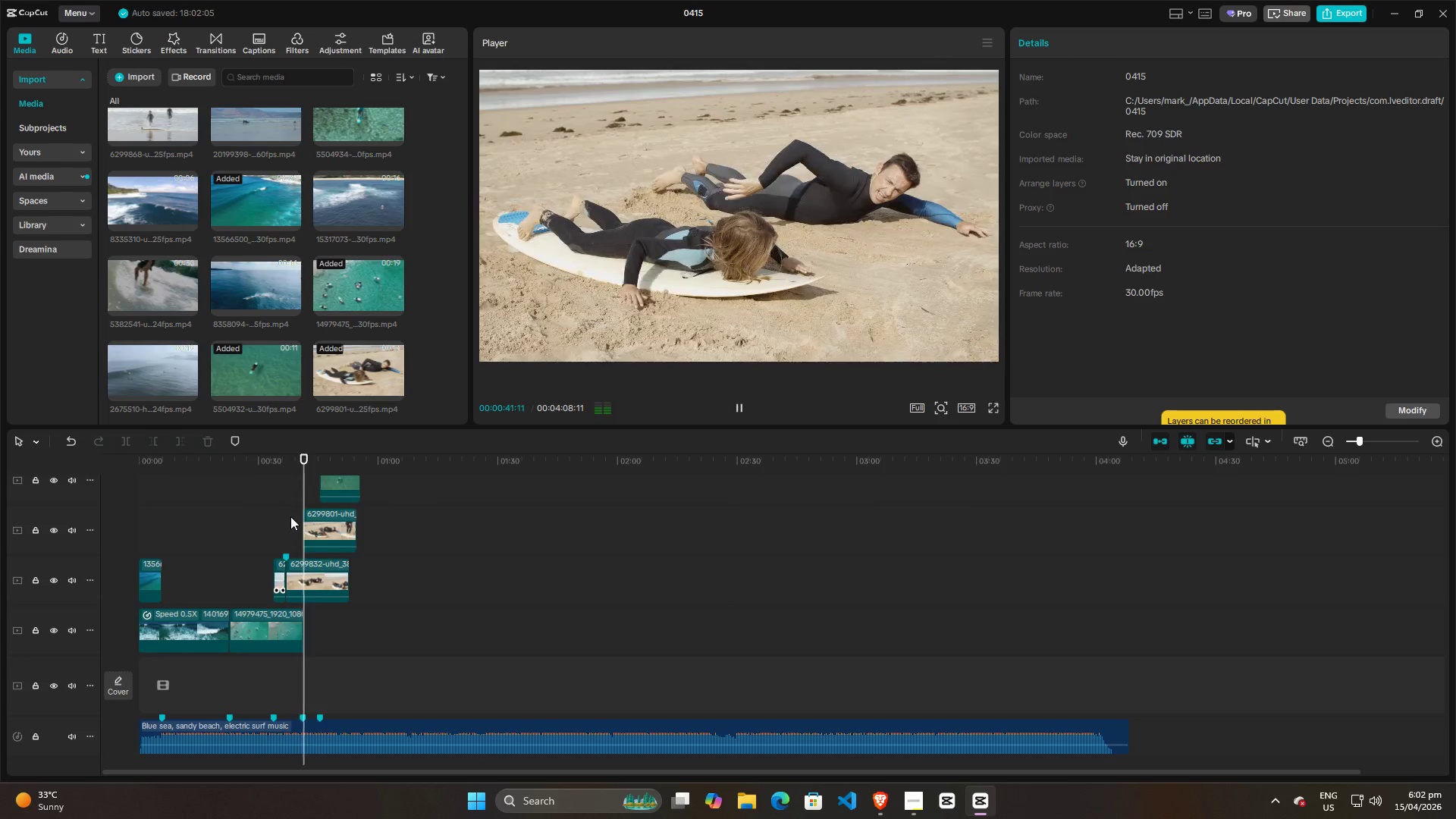 
key(Space)
 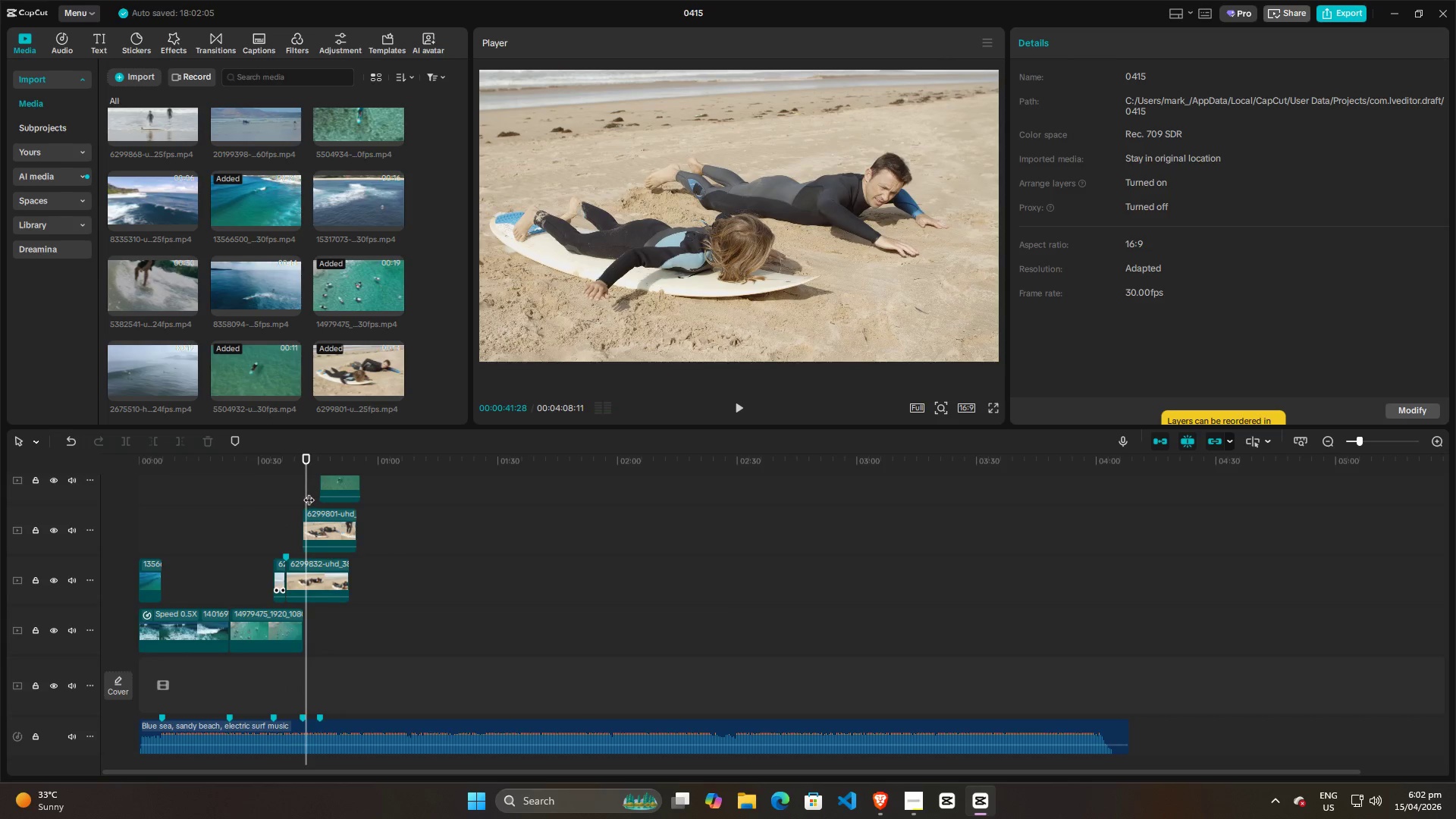 
left_click_drag(start_coordinate=[309, 492], to_coordinate=[287, 496])
 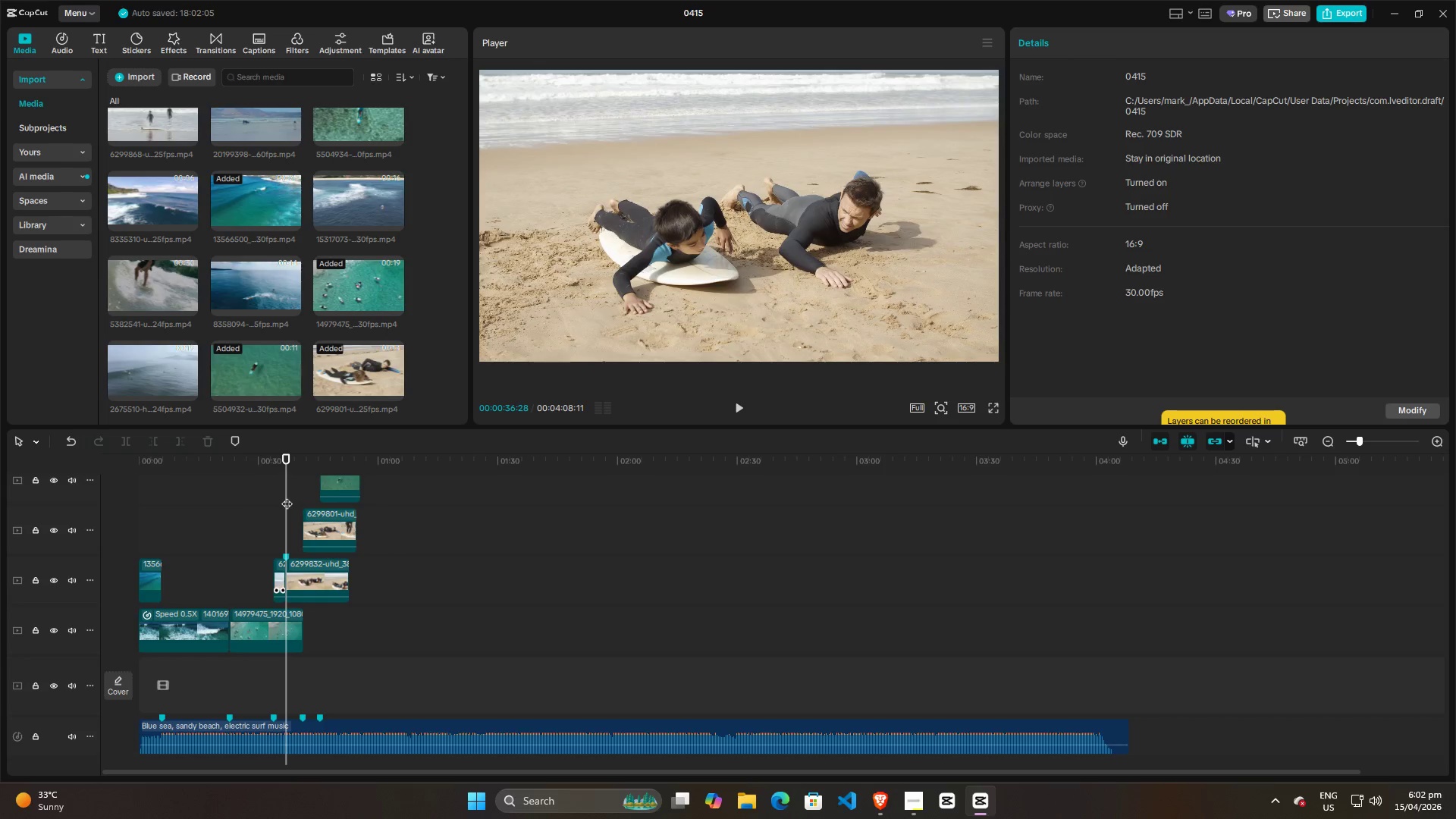 
key(Space)
 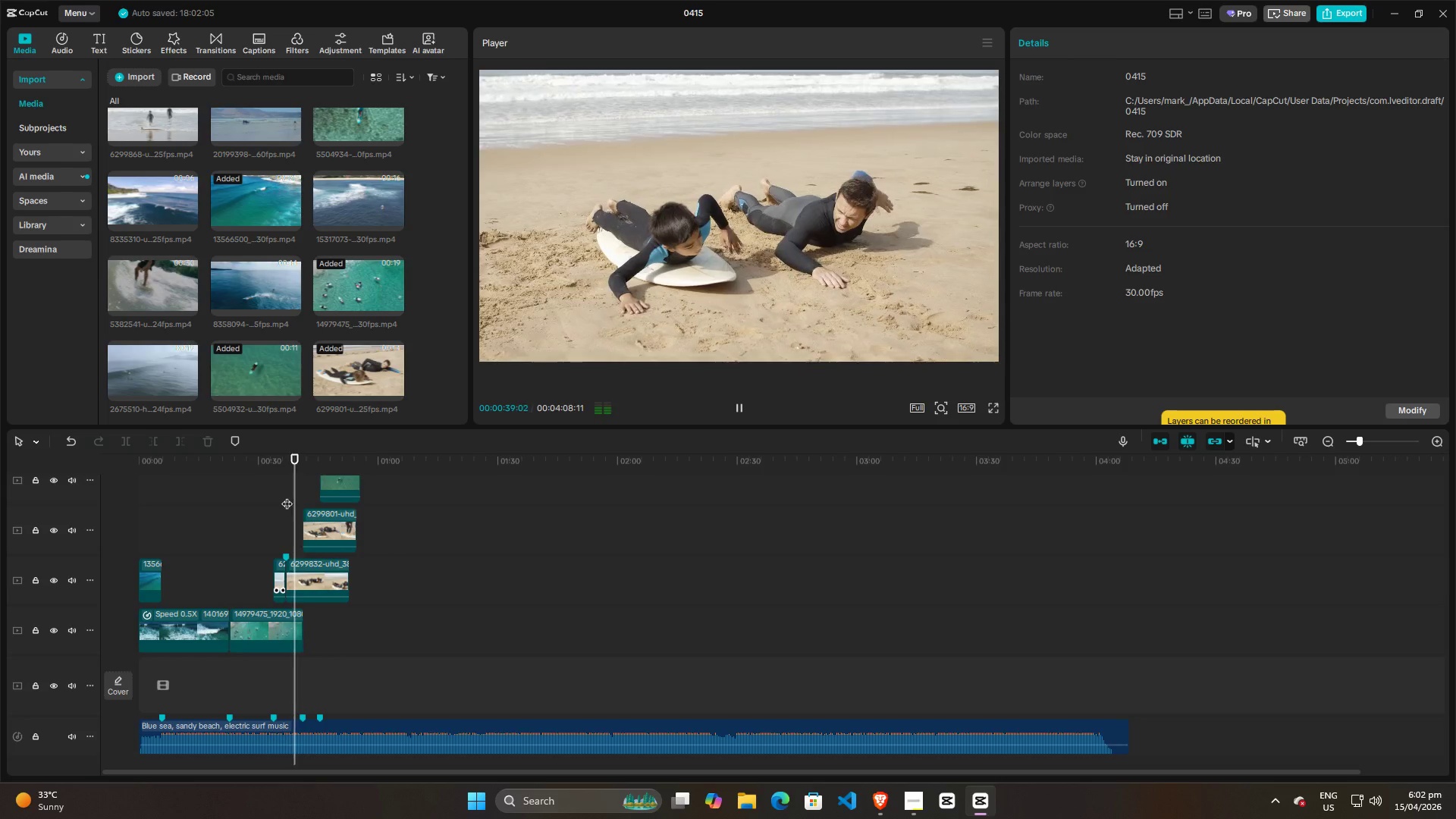 
key(Space)
 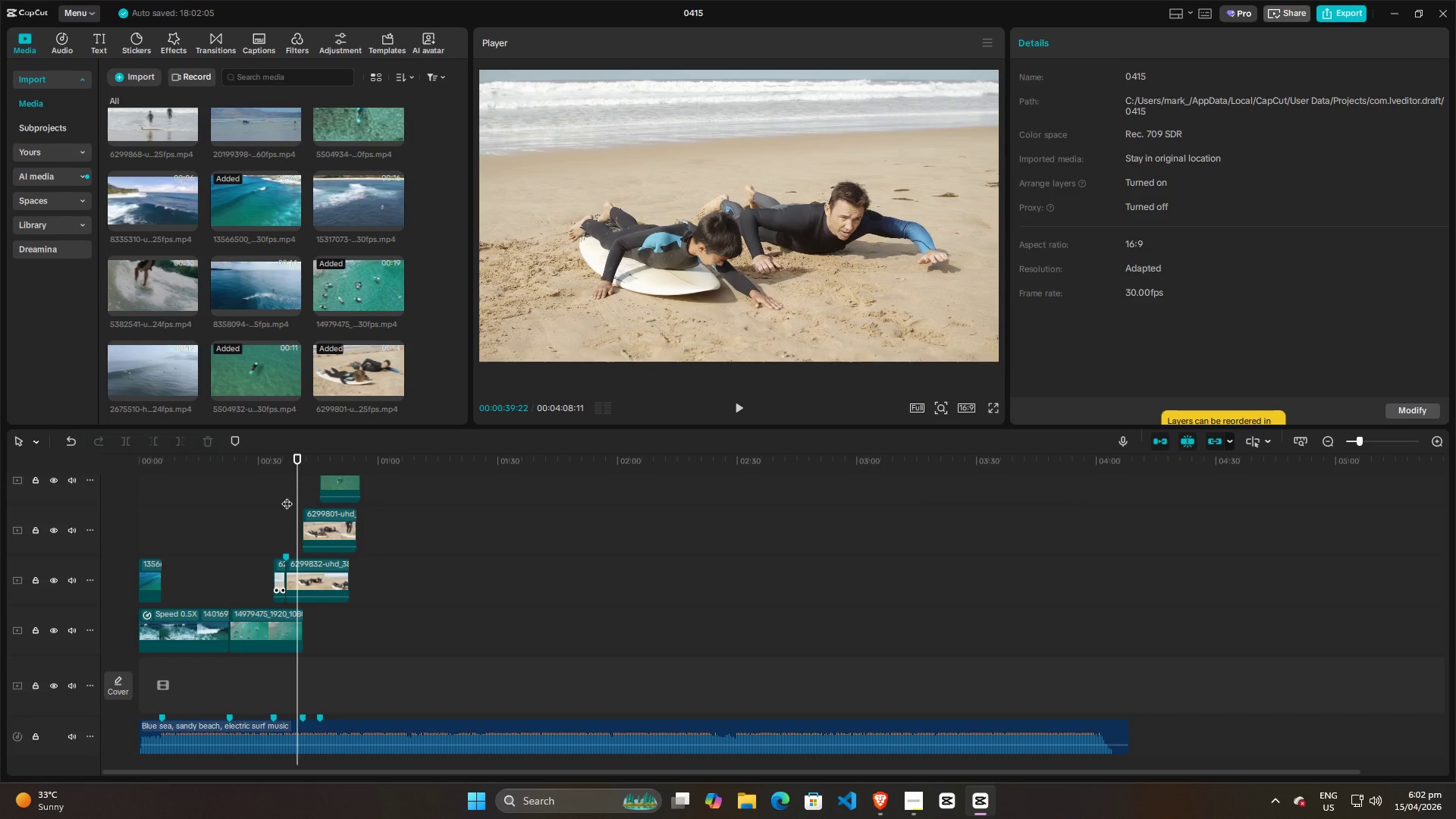 
left_click([287, 496])
 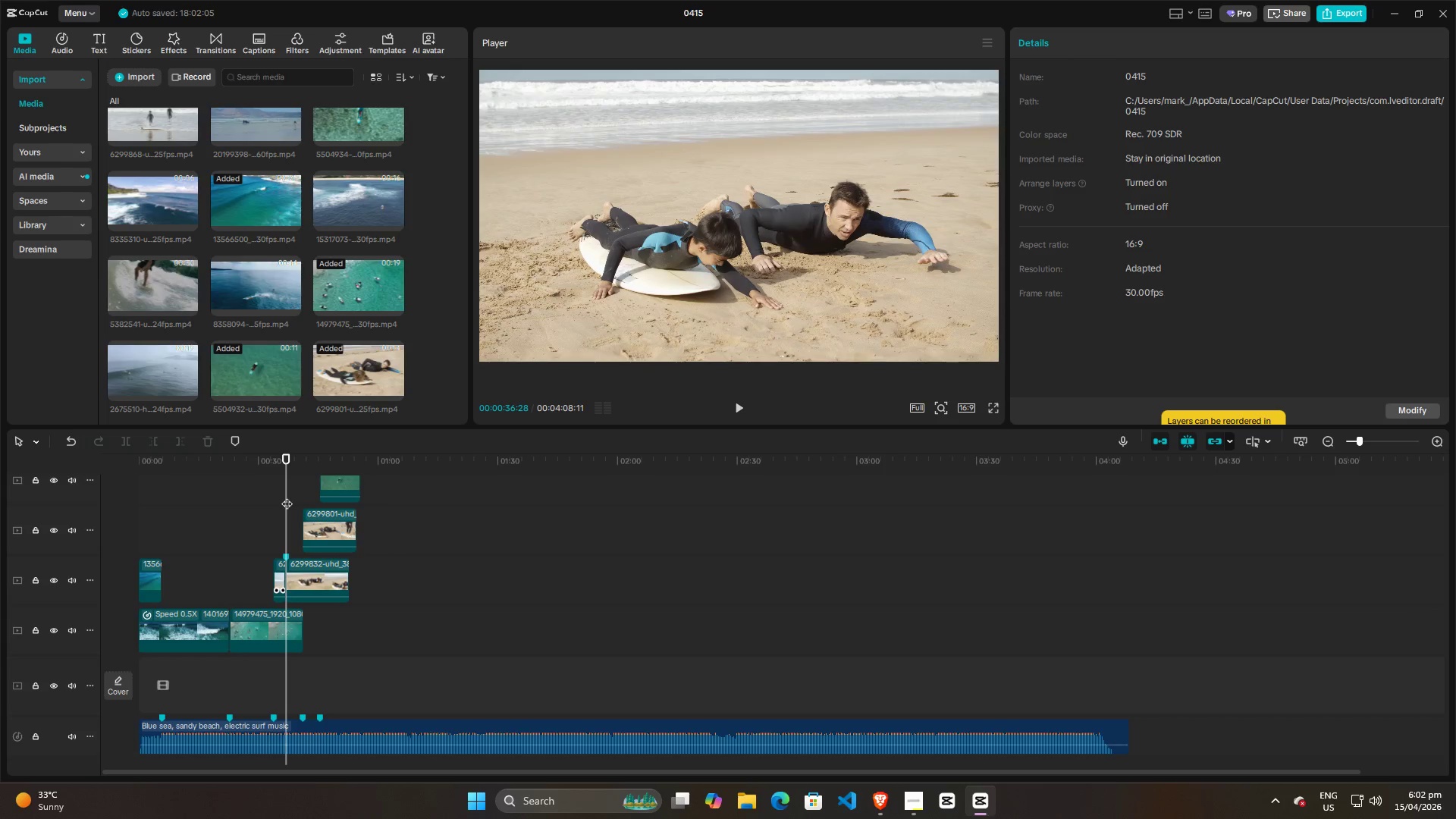 
key(Space)
 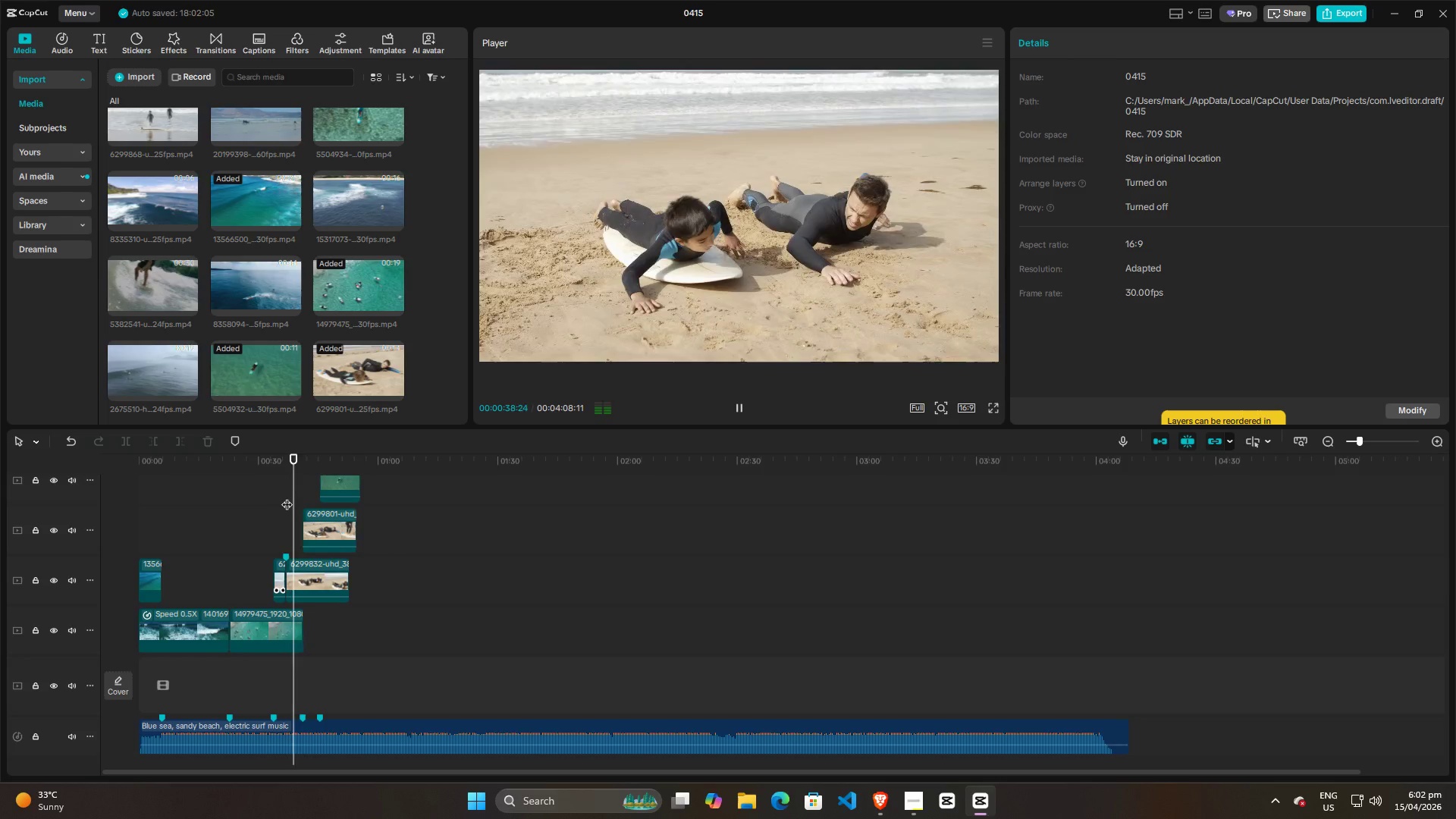 
key(Space)
 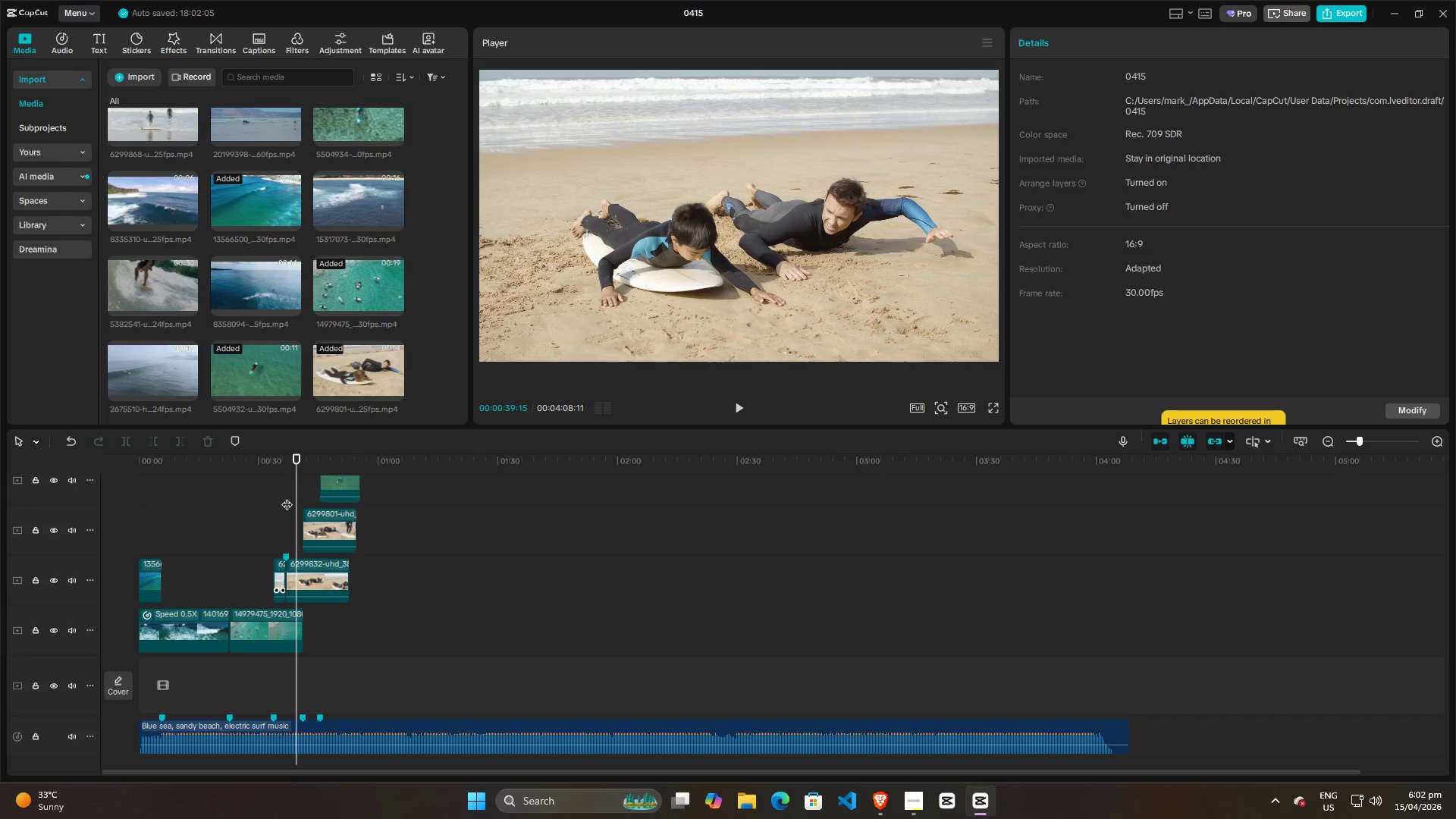 
key(Space)
 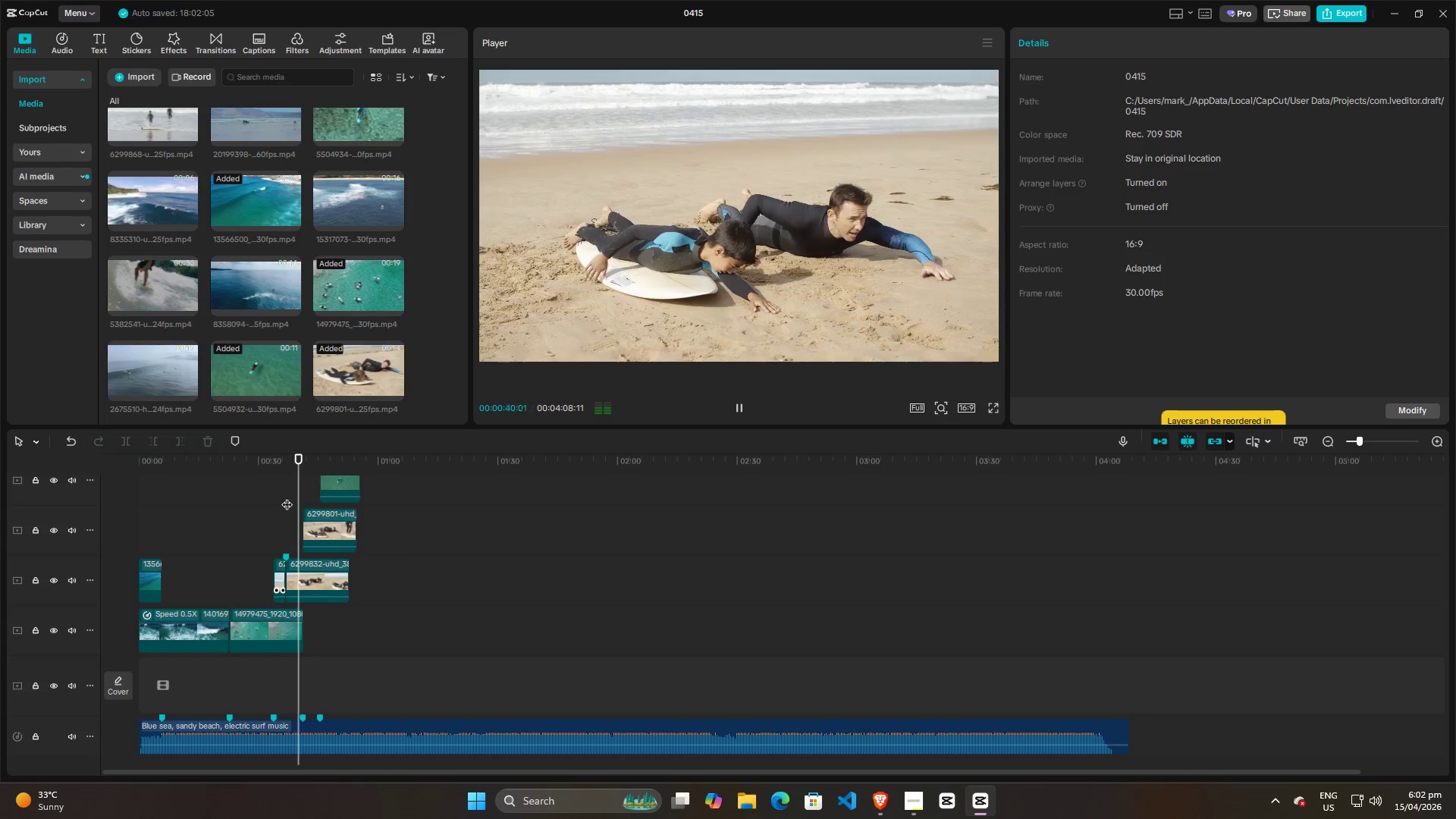 
key(Space)
 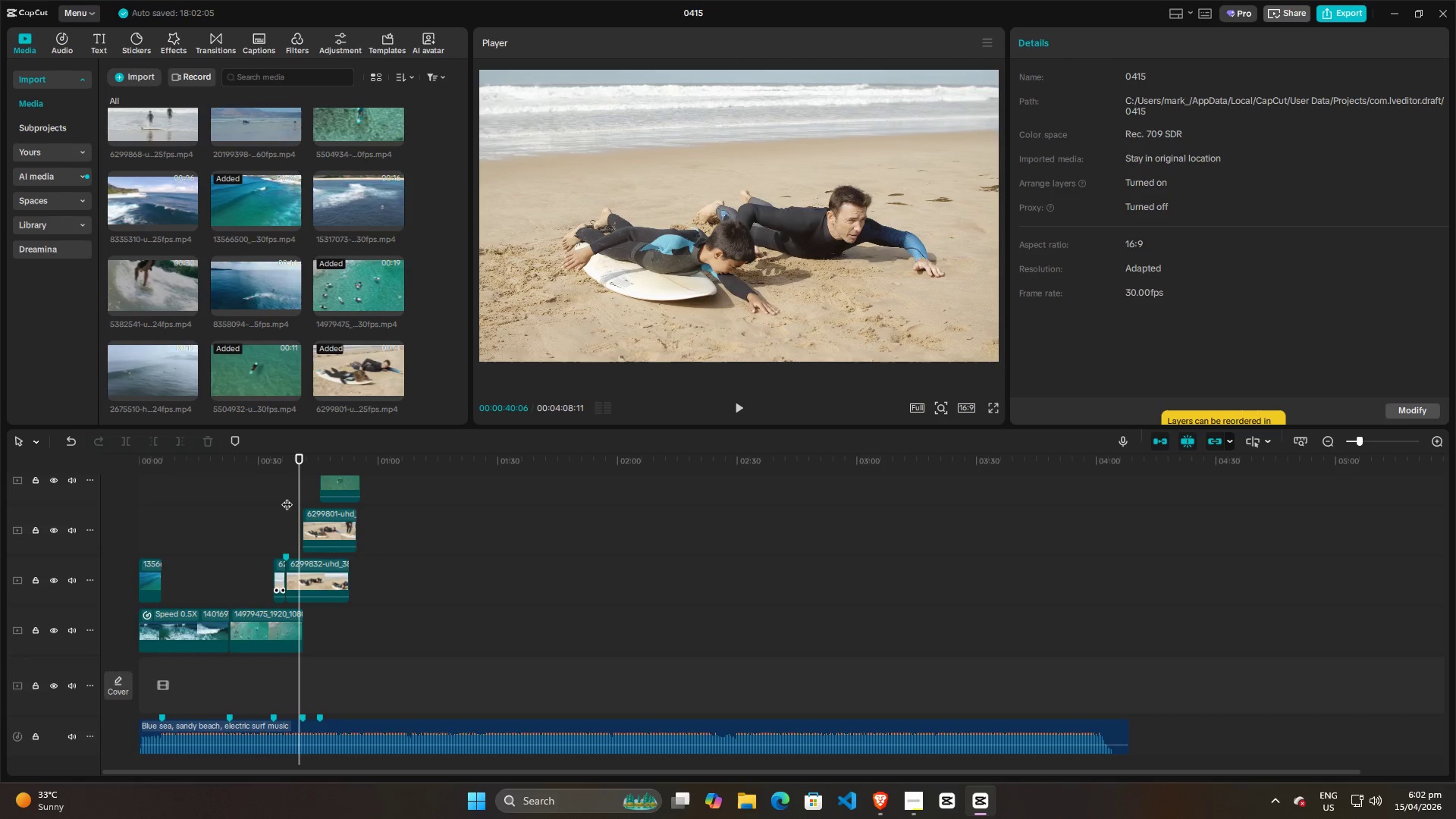 
left_click([287, 497])
 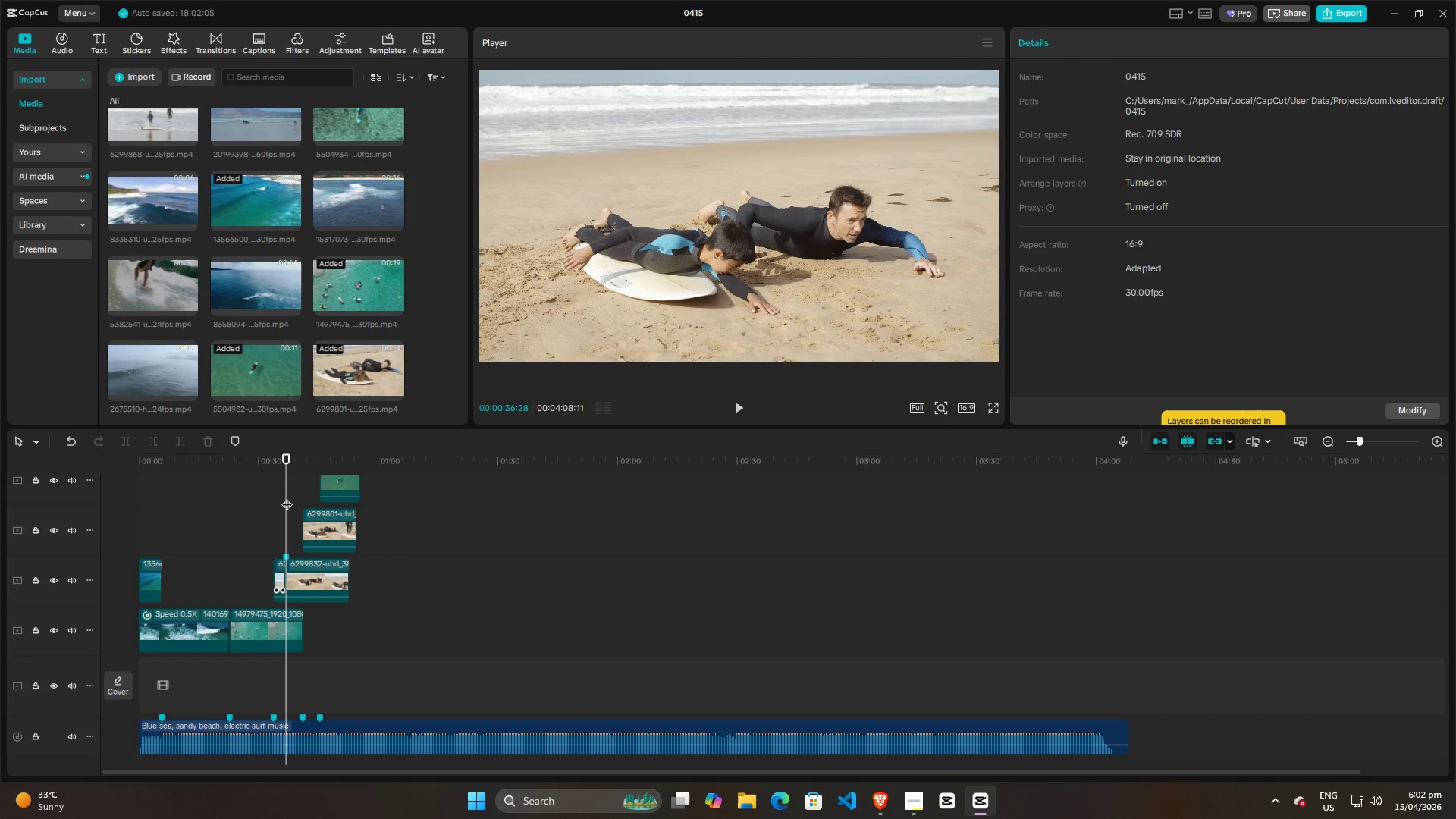 
key(Space)
 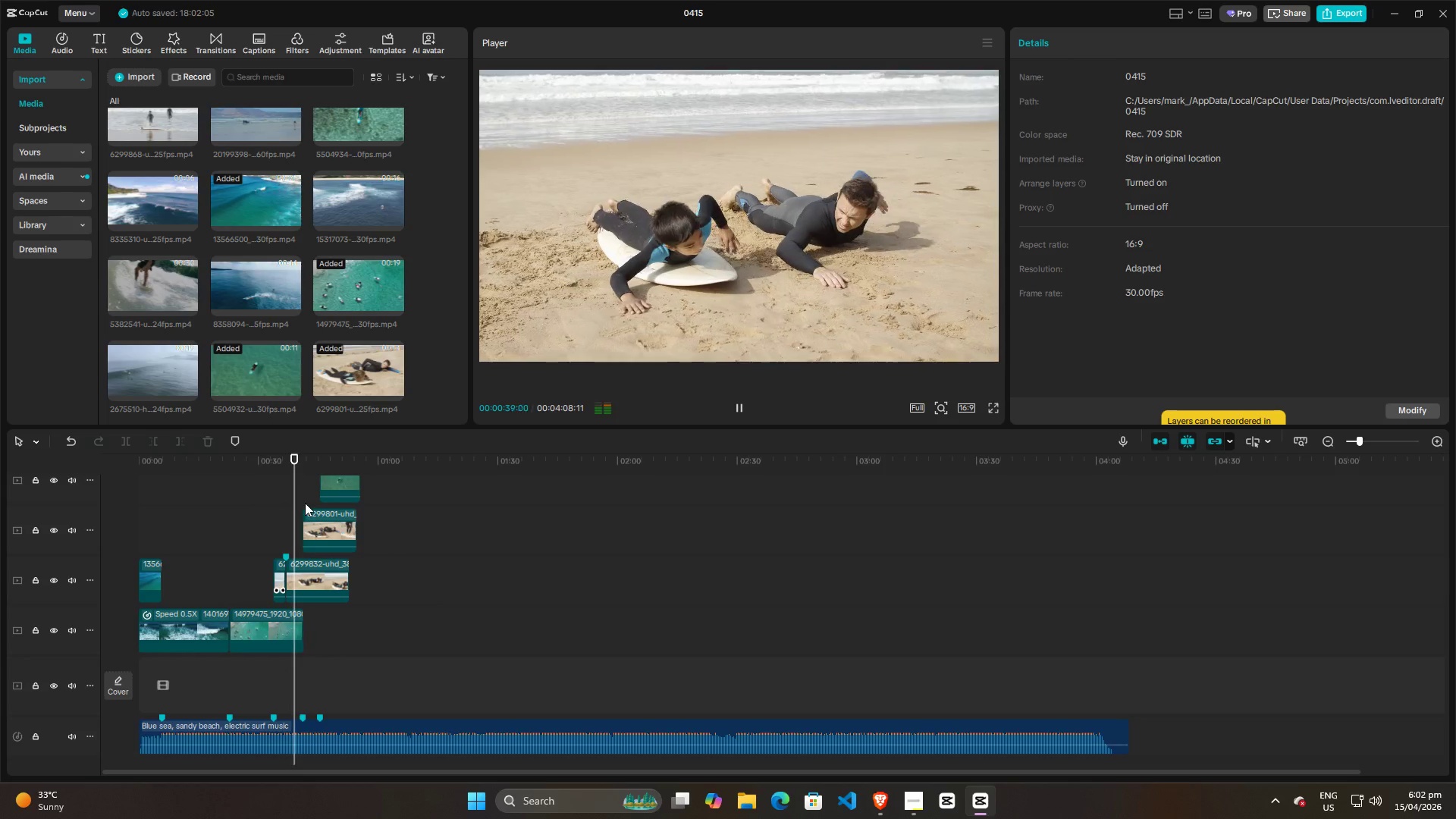 
key(Space)
 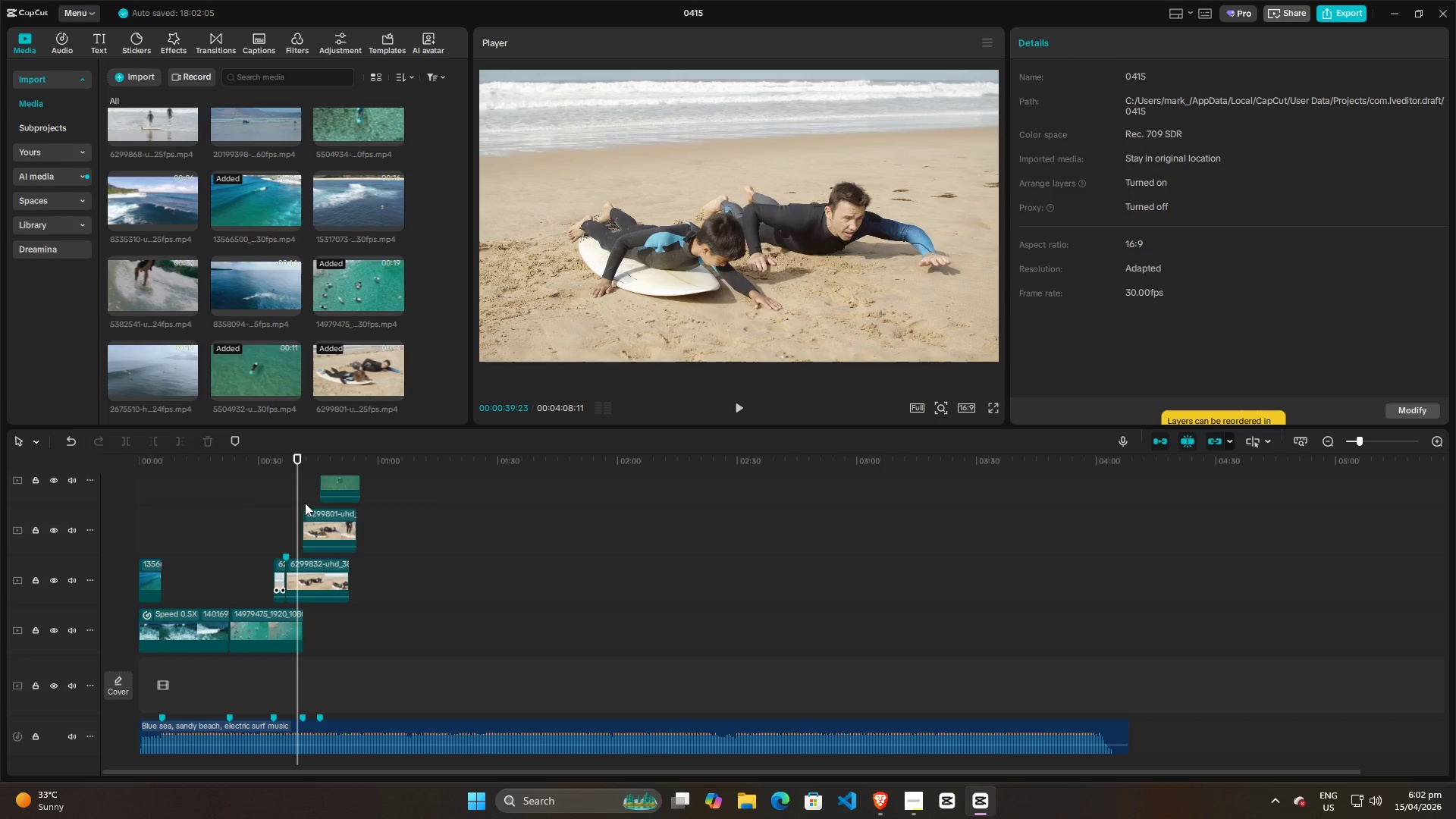 
key(Space)
 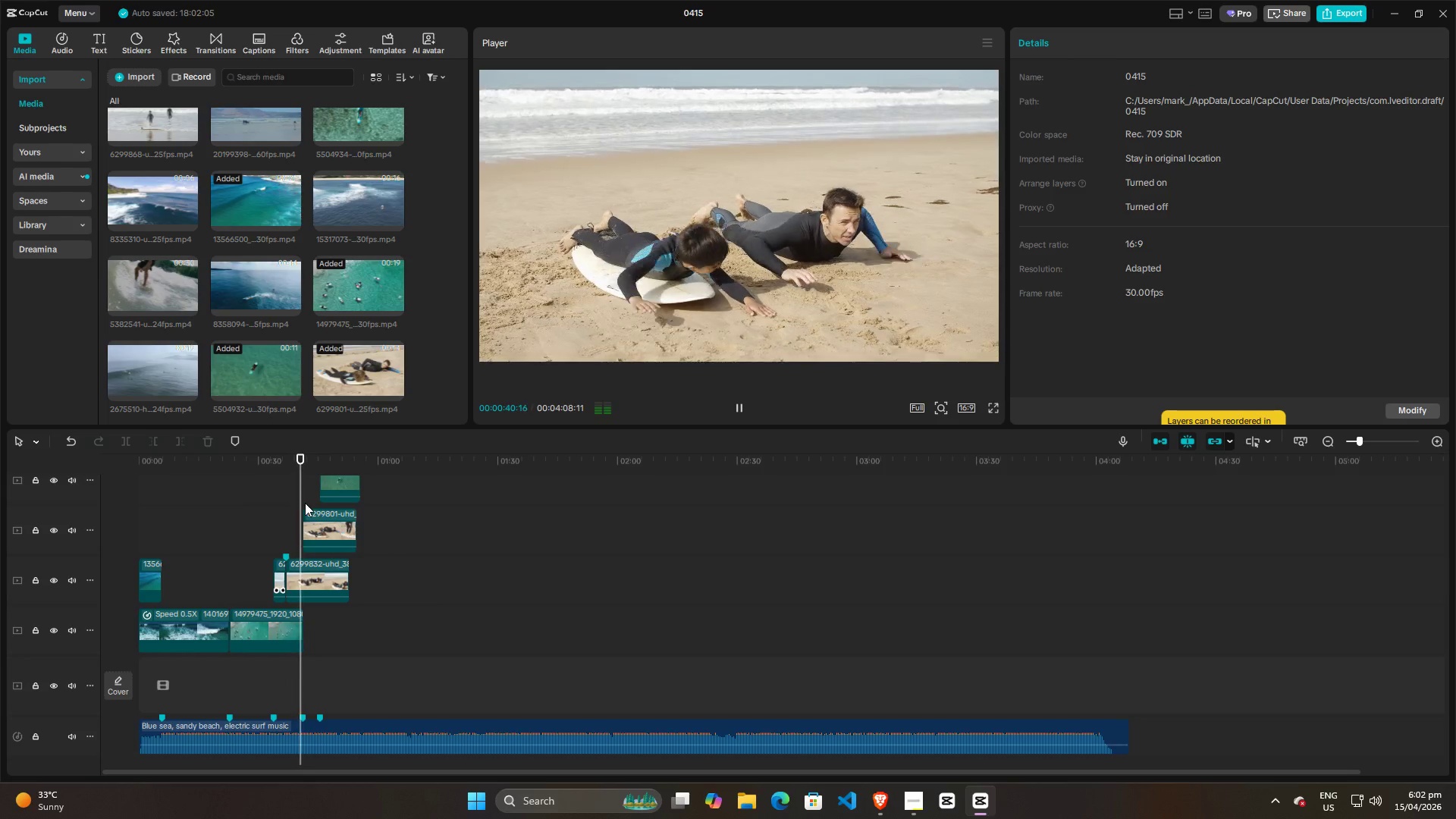 
key(Space)
 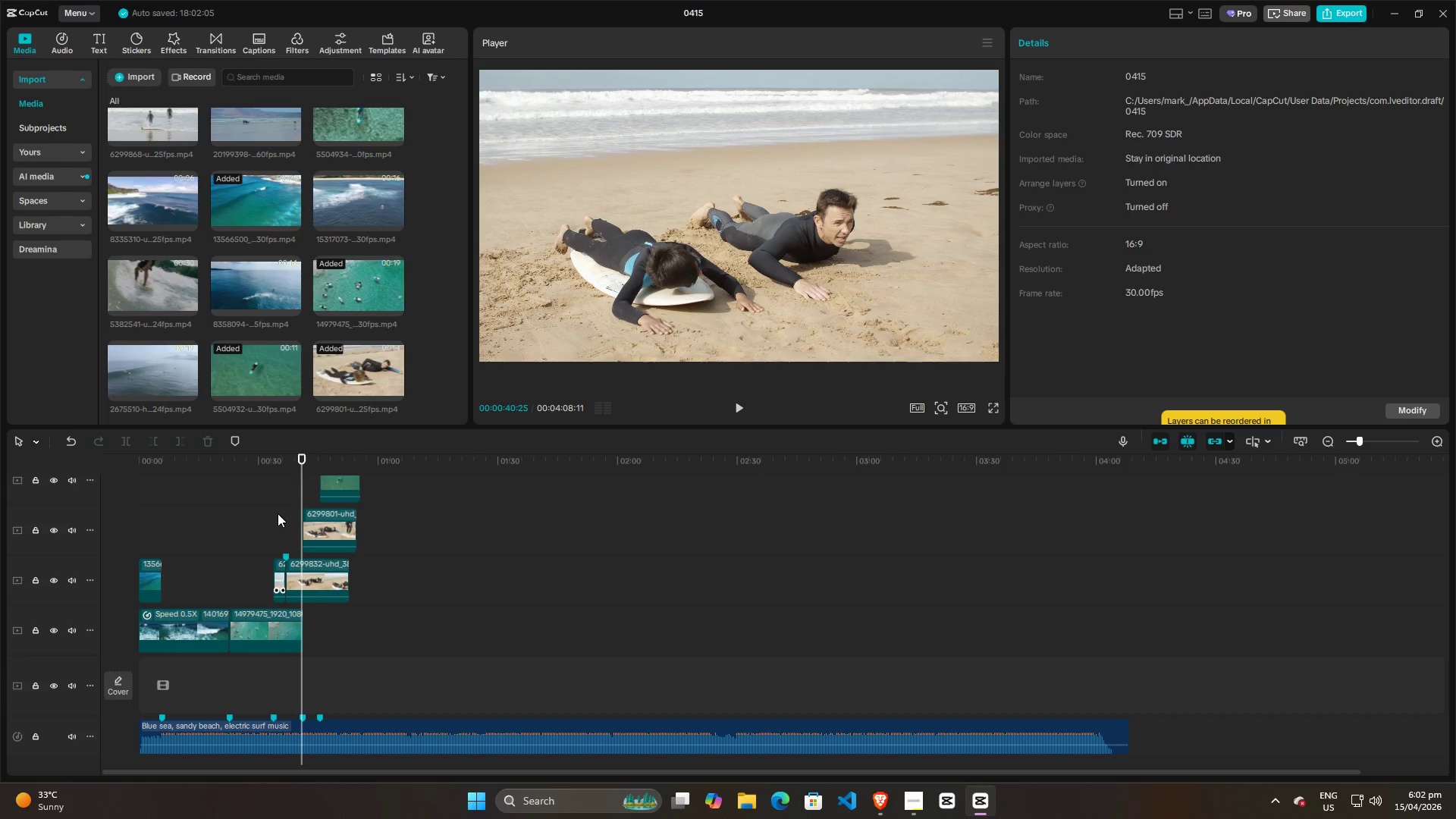 
left_click([287, 508])
 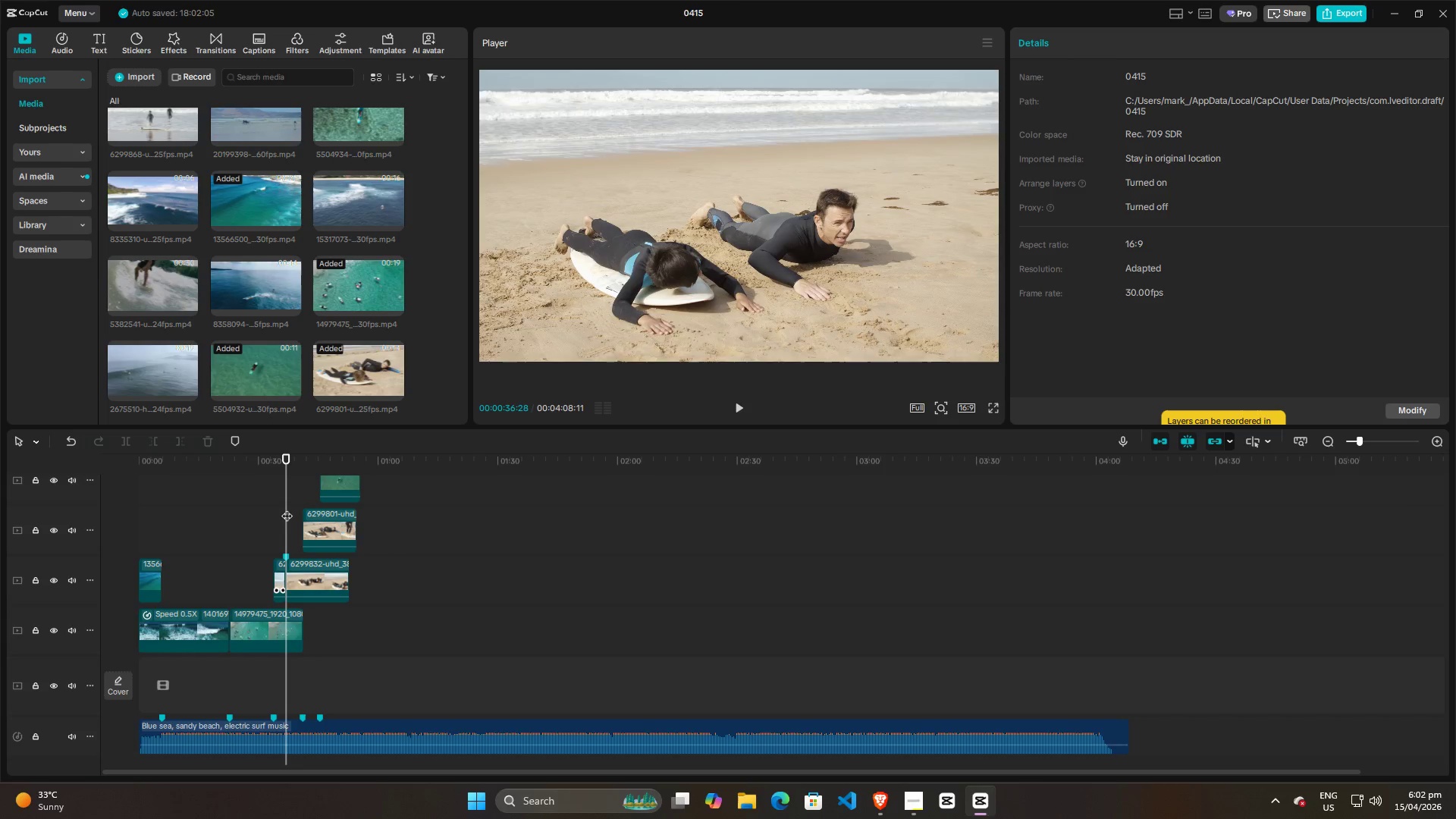 
key(Space)
 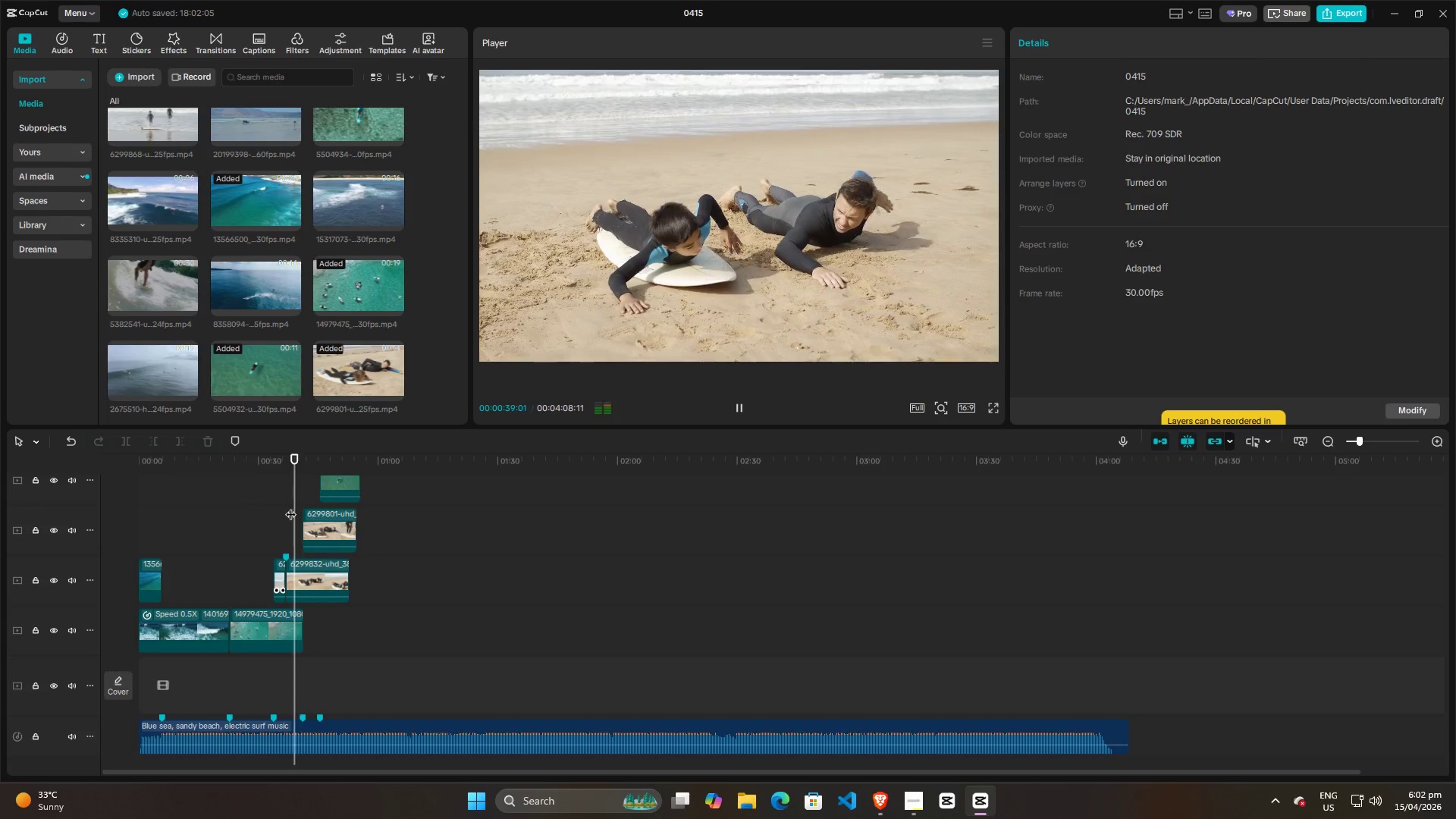 
key(Space)
 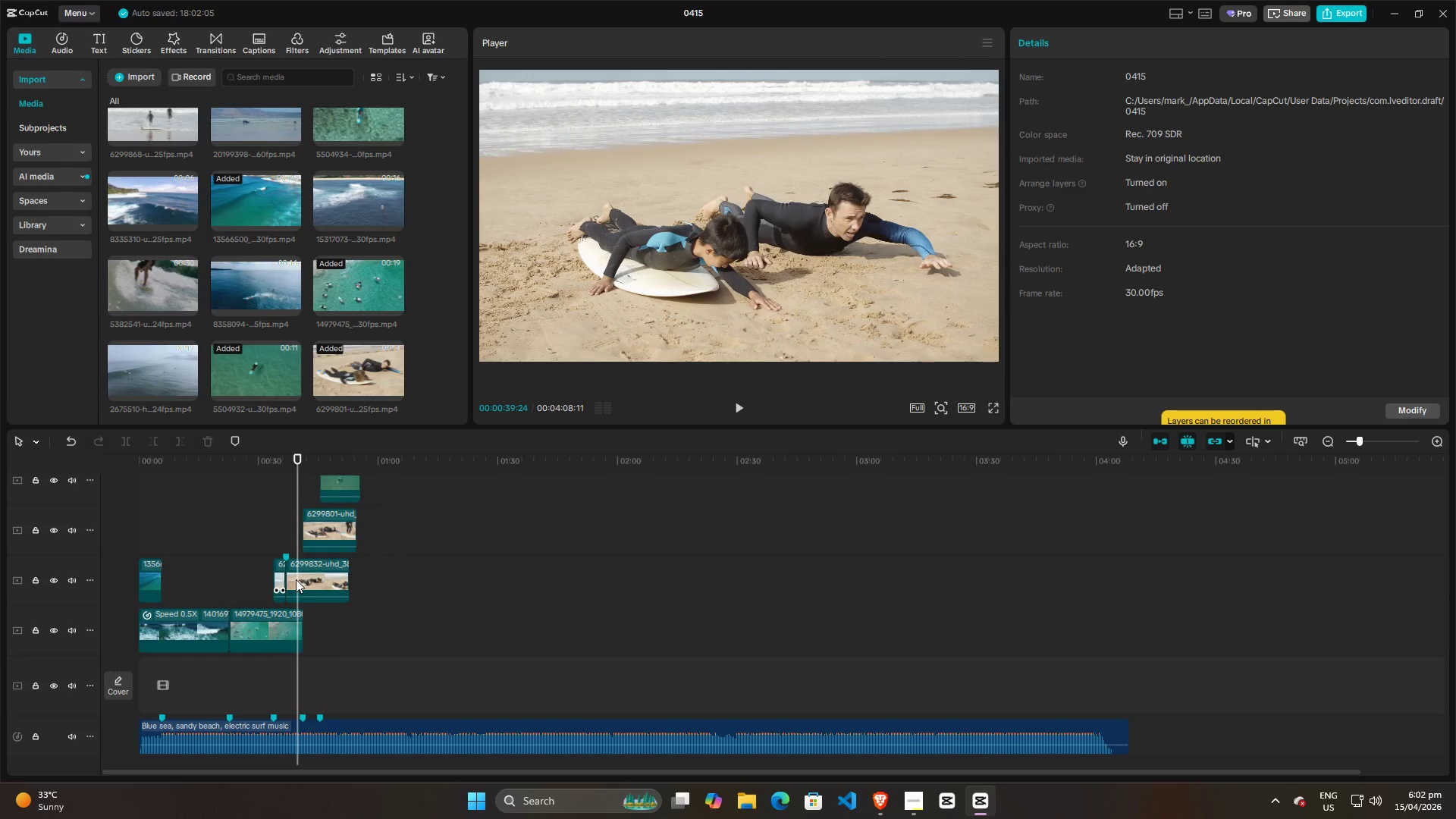 
left_click([293, 522])
 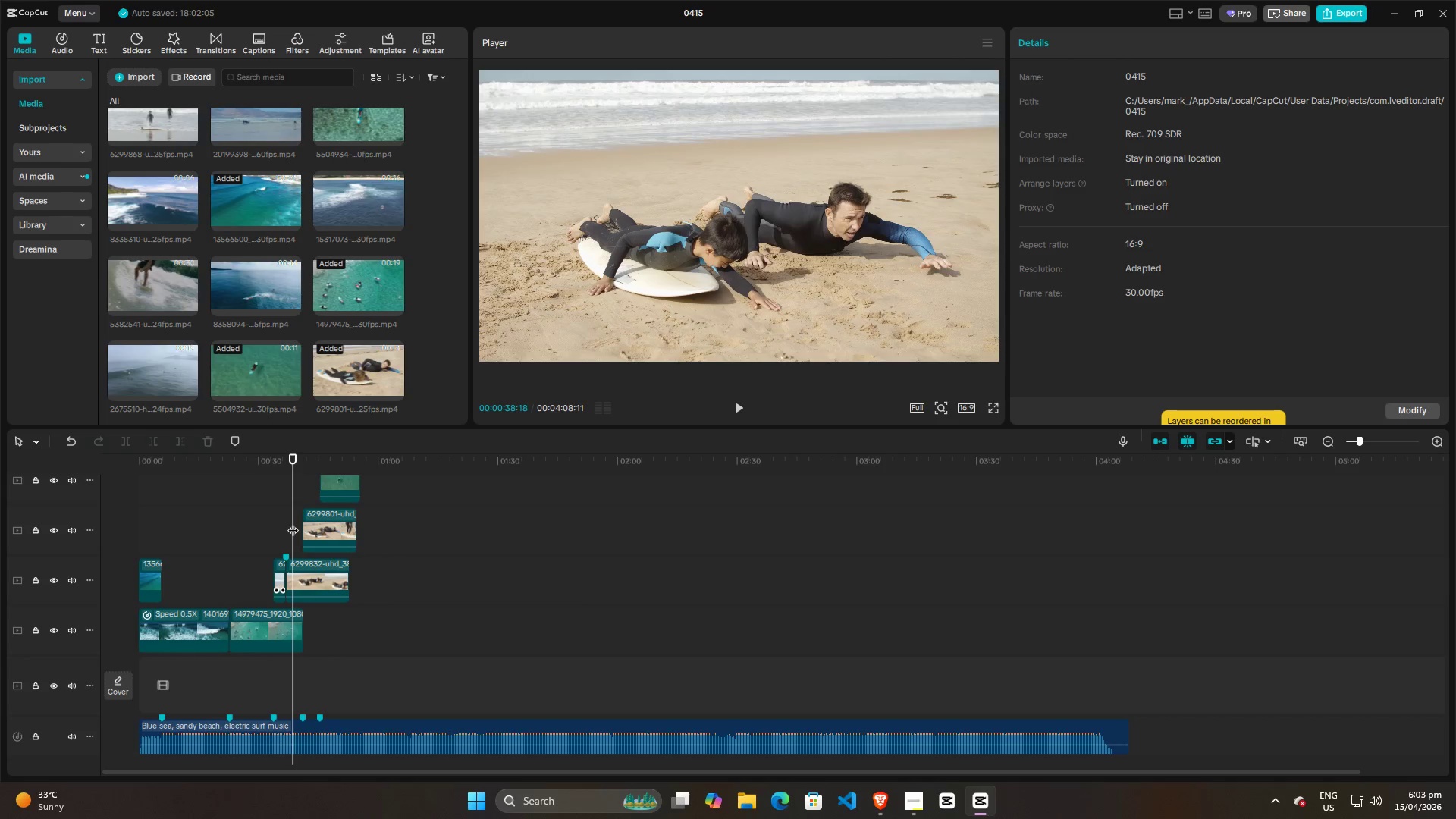 
key(Space)
 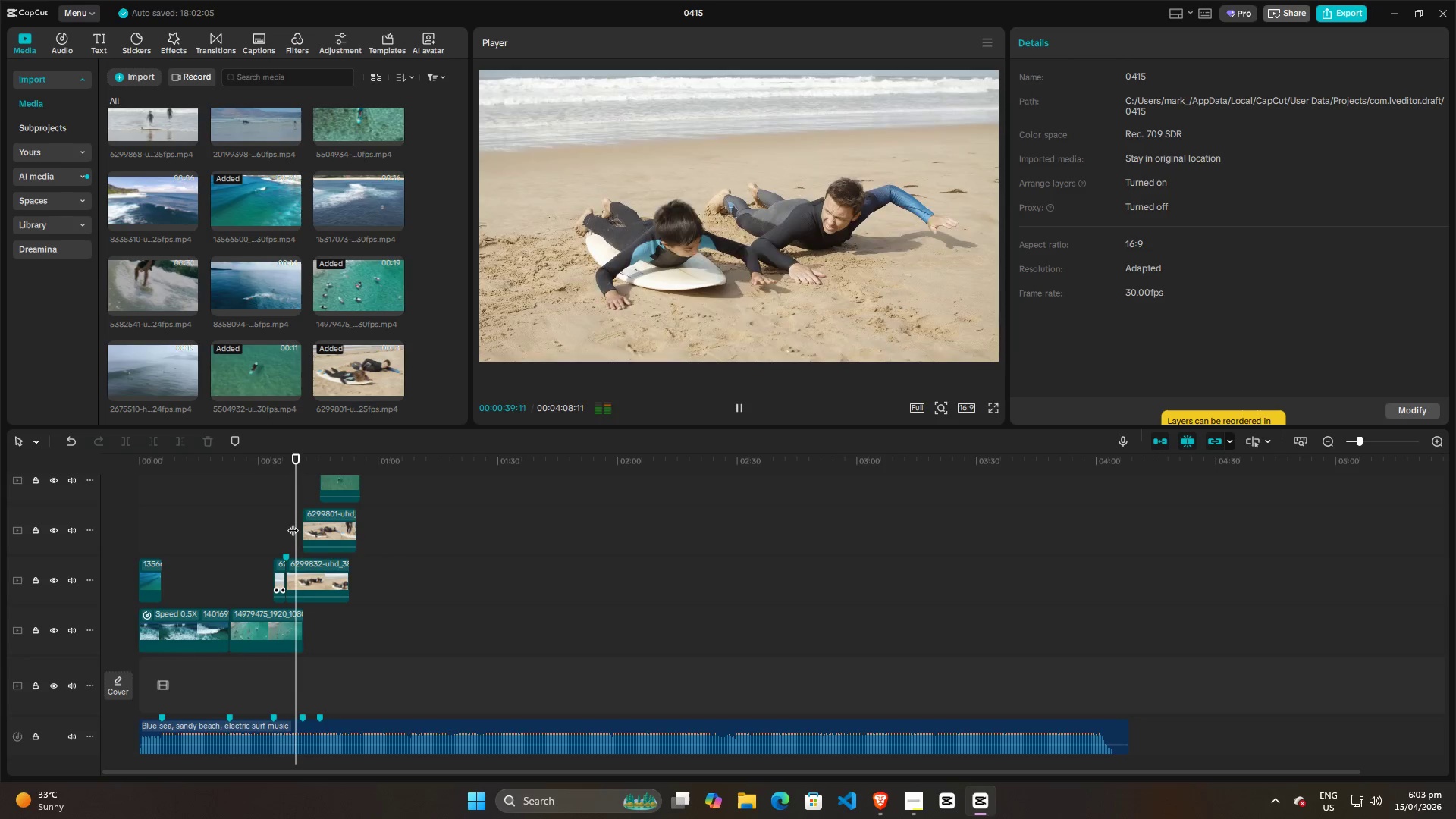 
key(Space)
 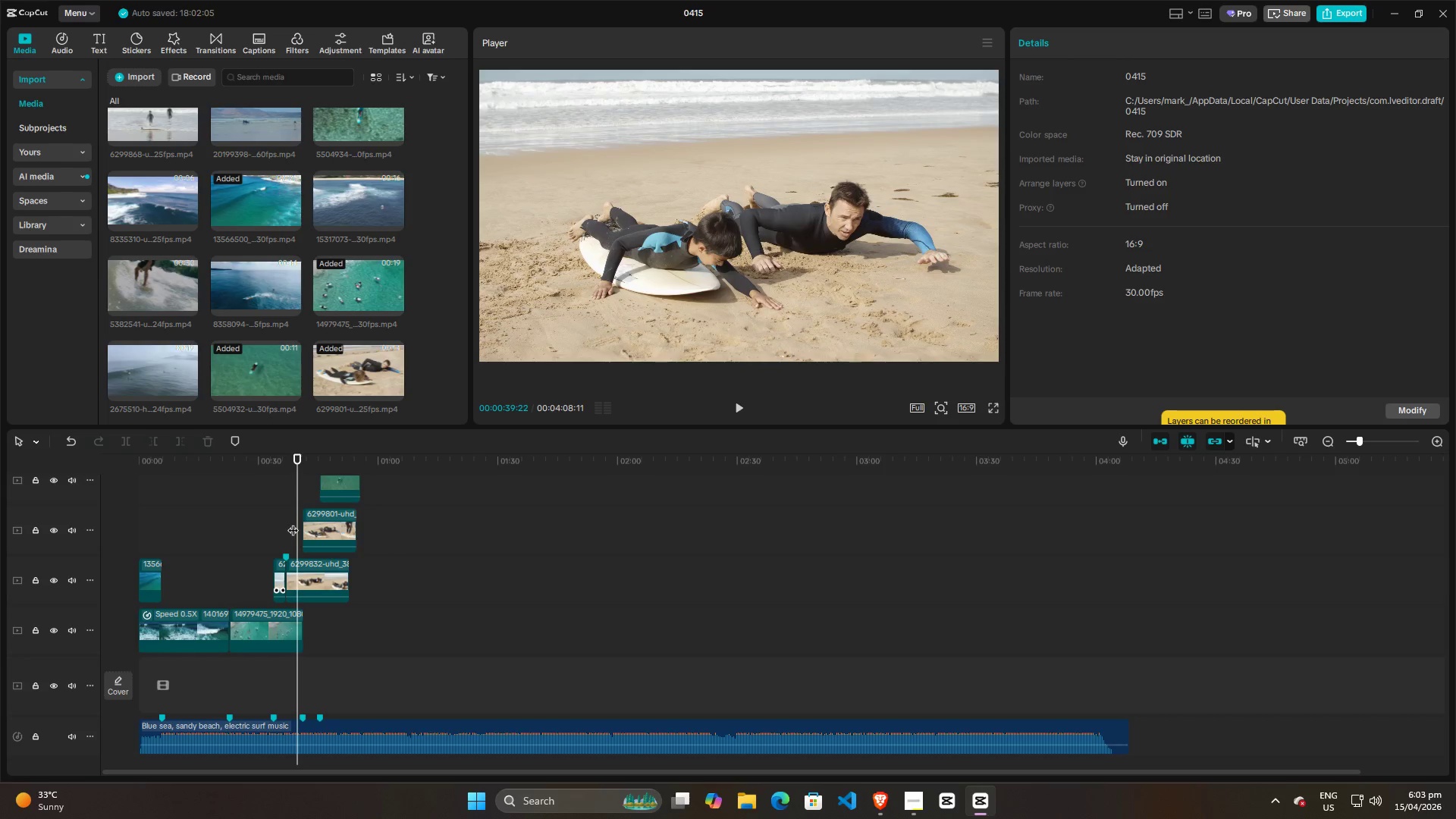 
wait(9.7)
 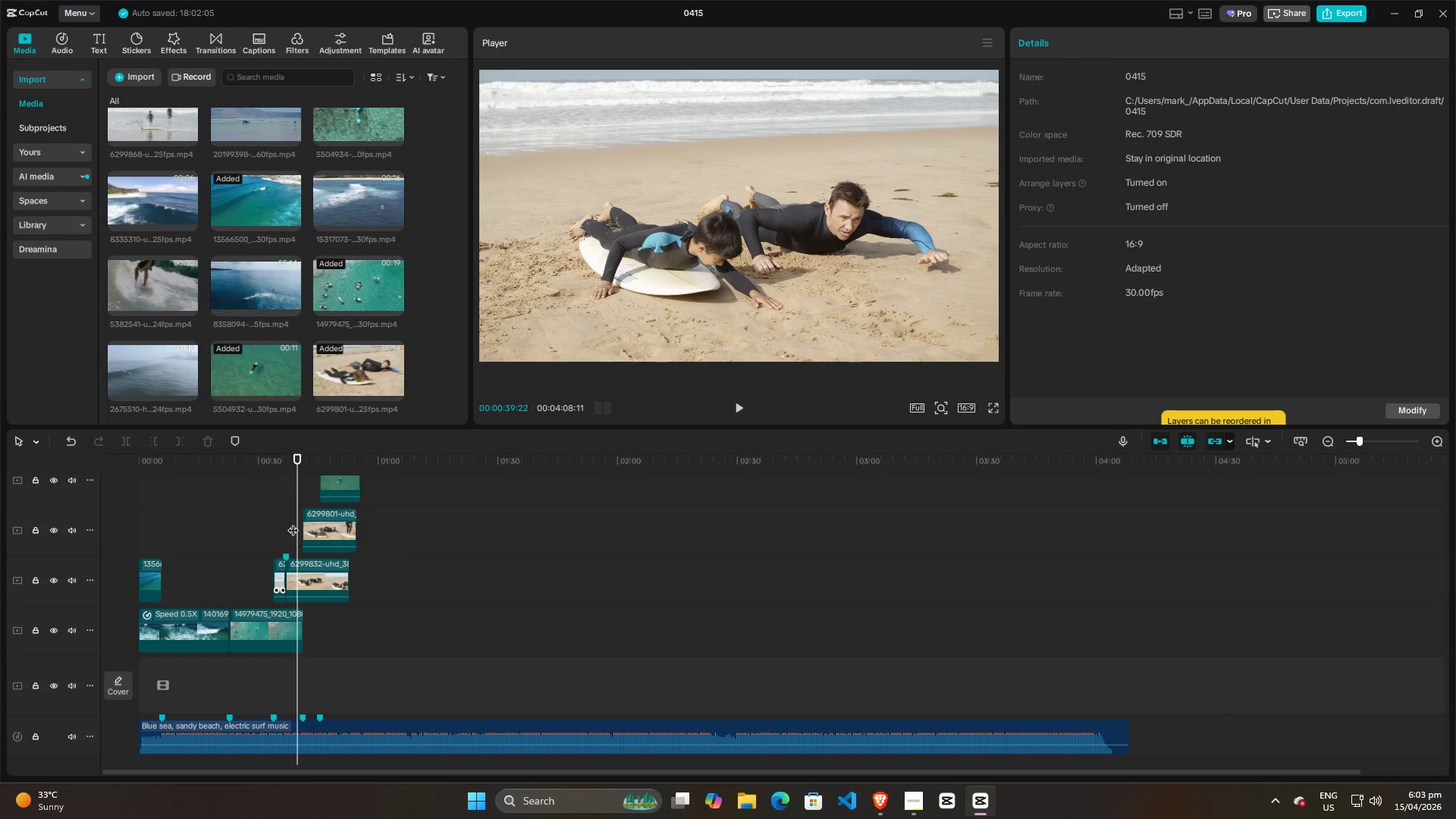 
left_click([298, 730])
 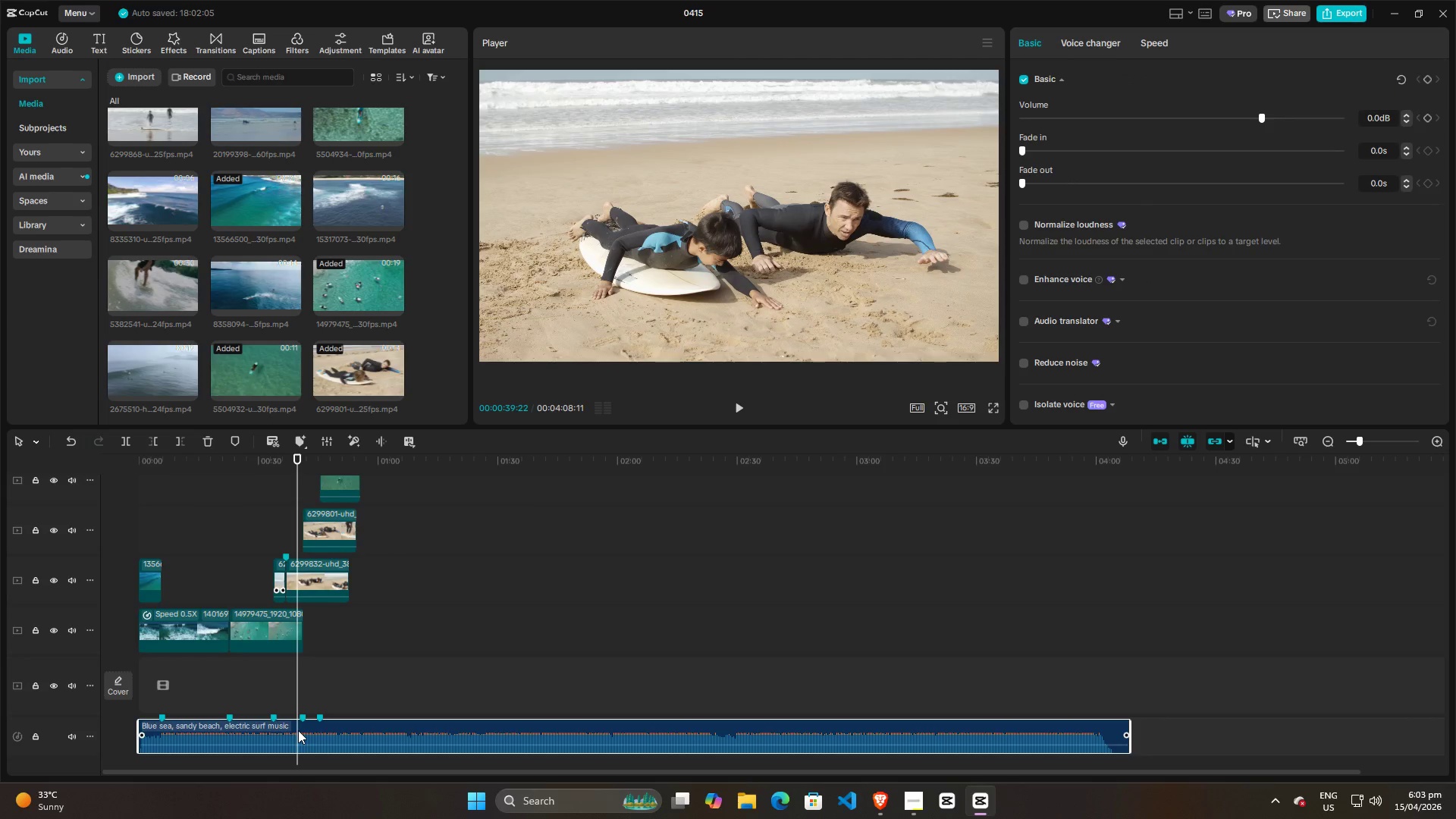 
key(M)
 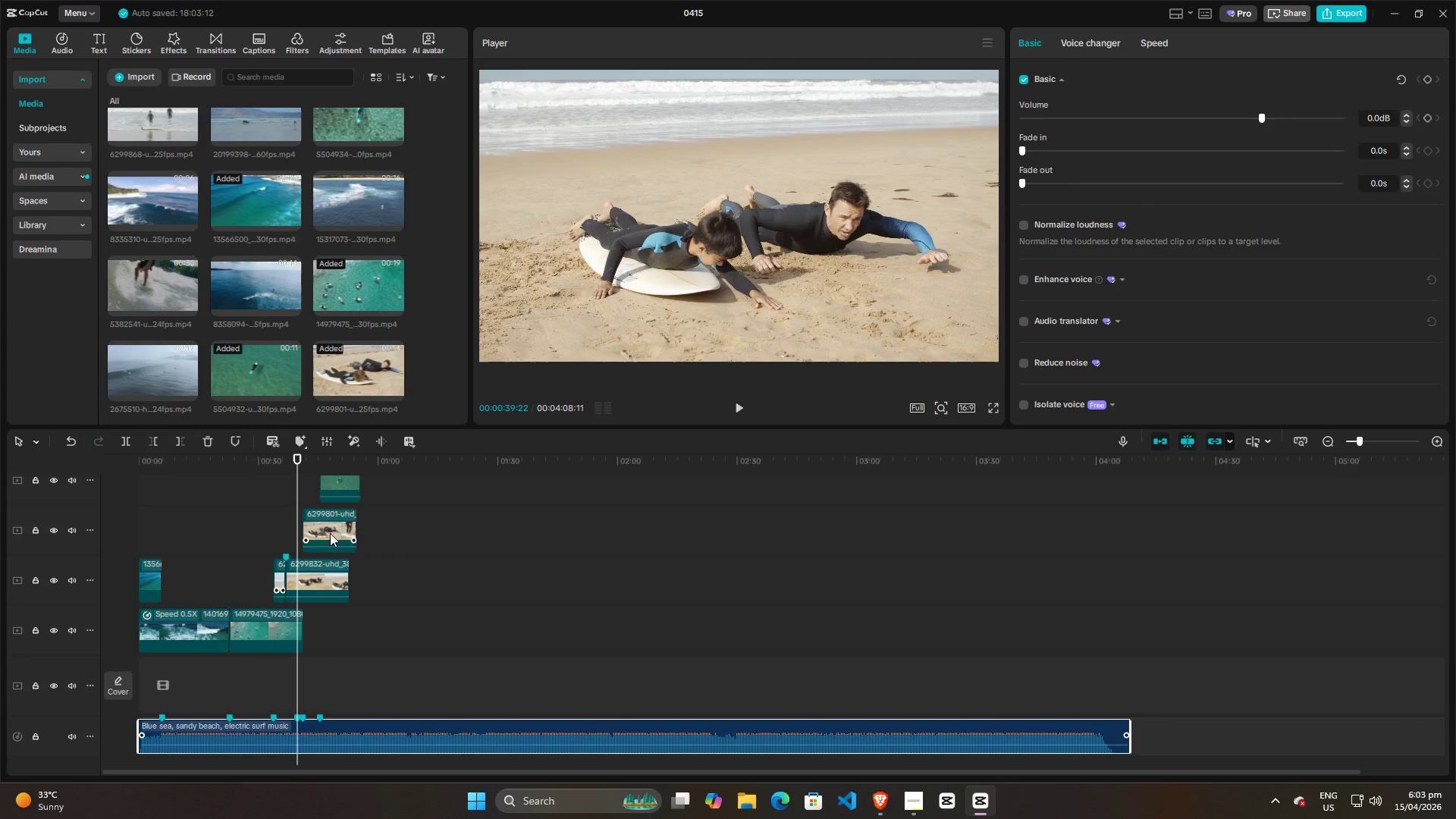 
left_click_drag(start_coordinate=[328, 532], to_coordinate=[369, 532])
 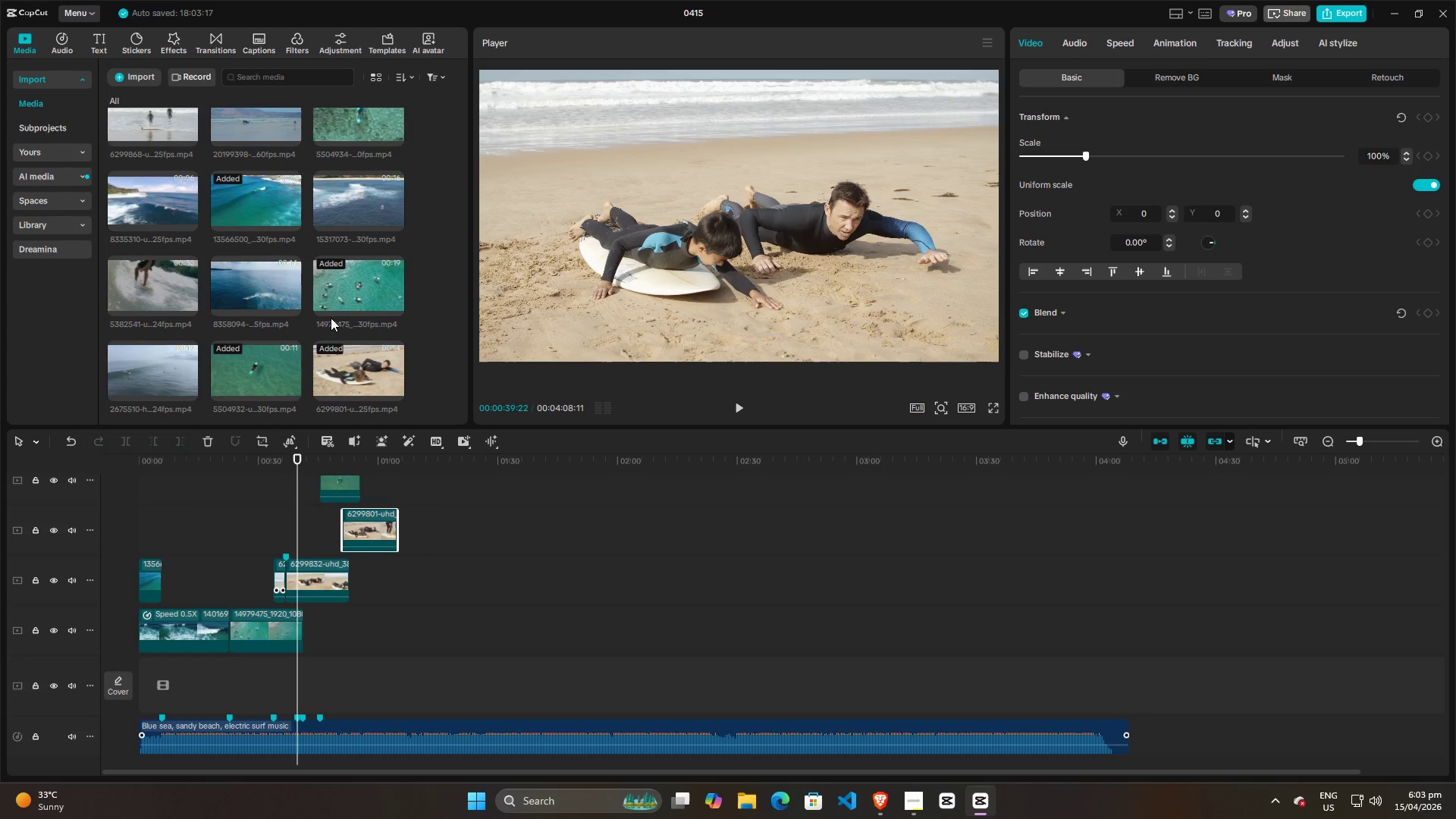 
scroll: coordinate [306, 383], scroll_direction: up, amount: 7.0
 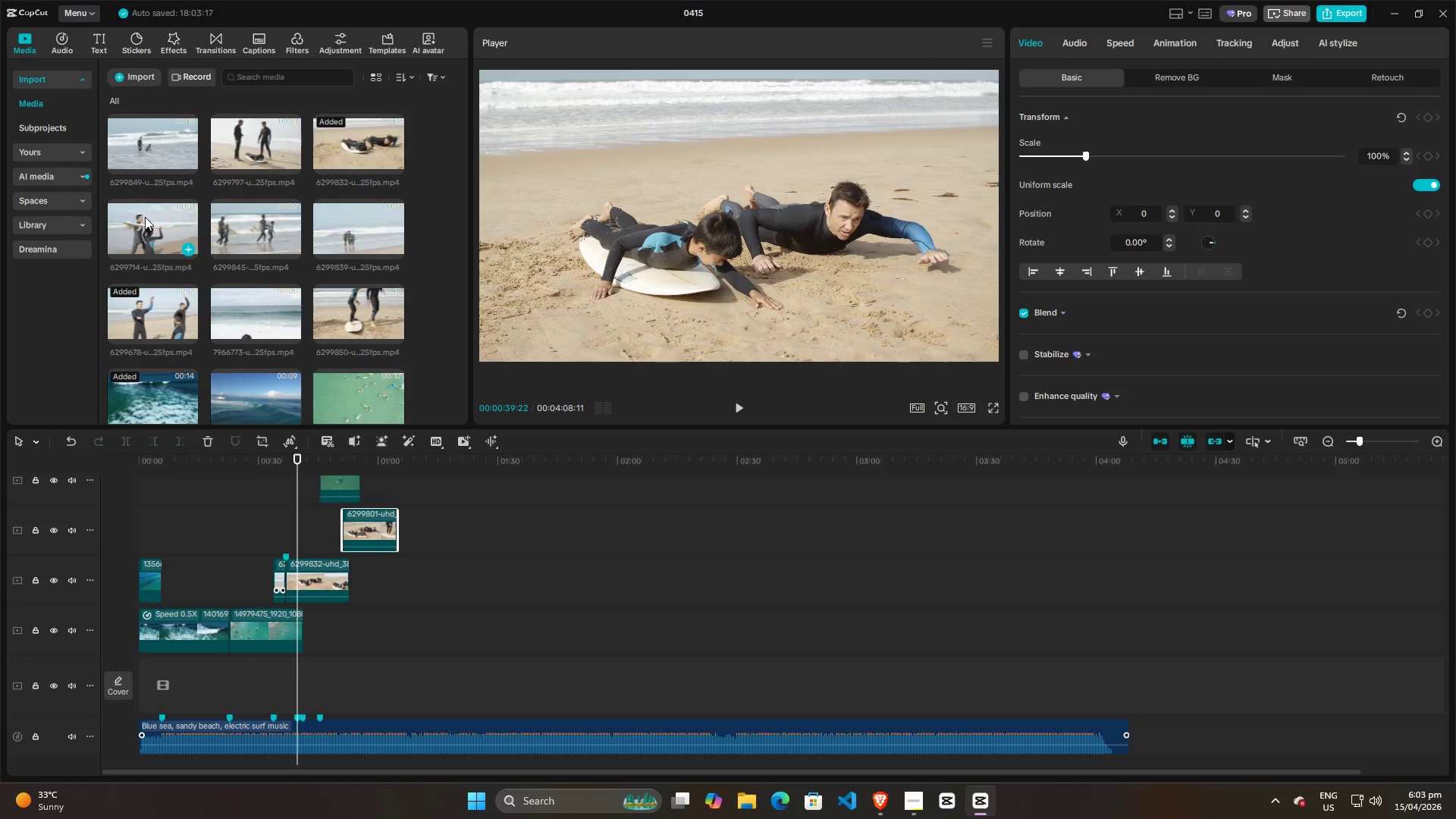 
left_click_drag(start_coordinate=[145, 217], to_coordinate=[310, 554])
 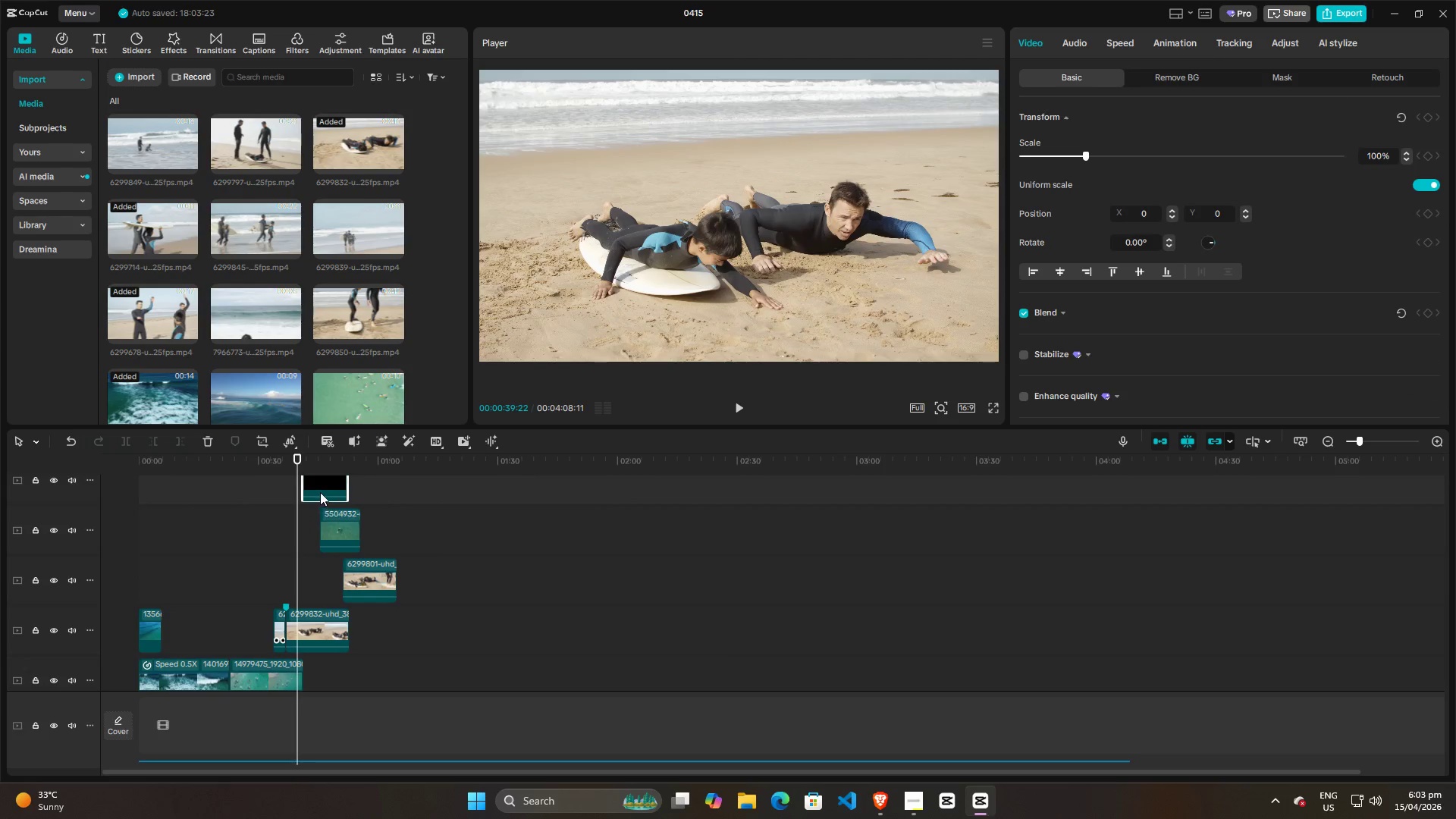 
left_click_drag(start_coordinate=[319, 490], to_coordinate=[300, 585])
 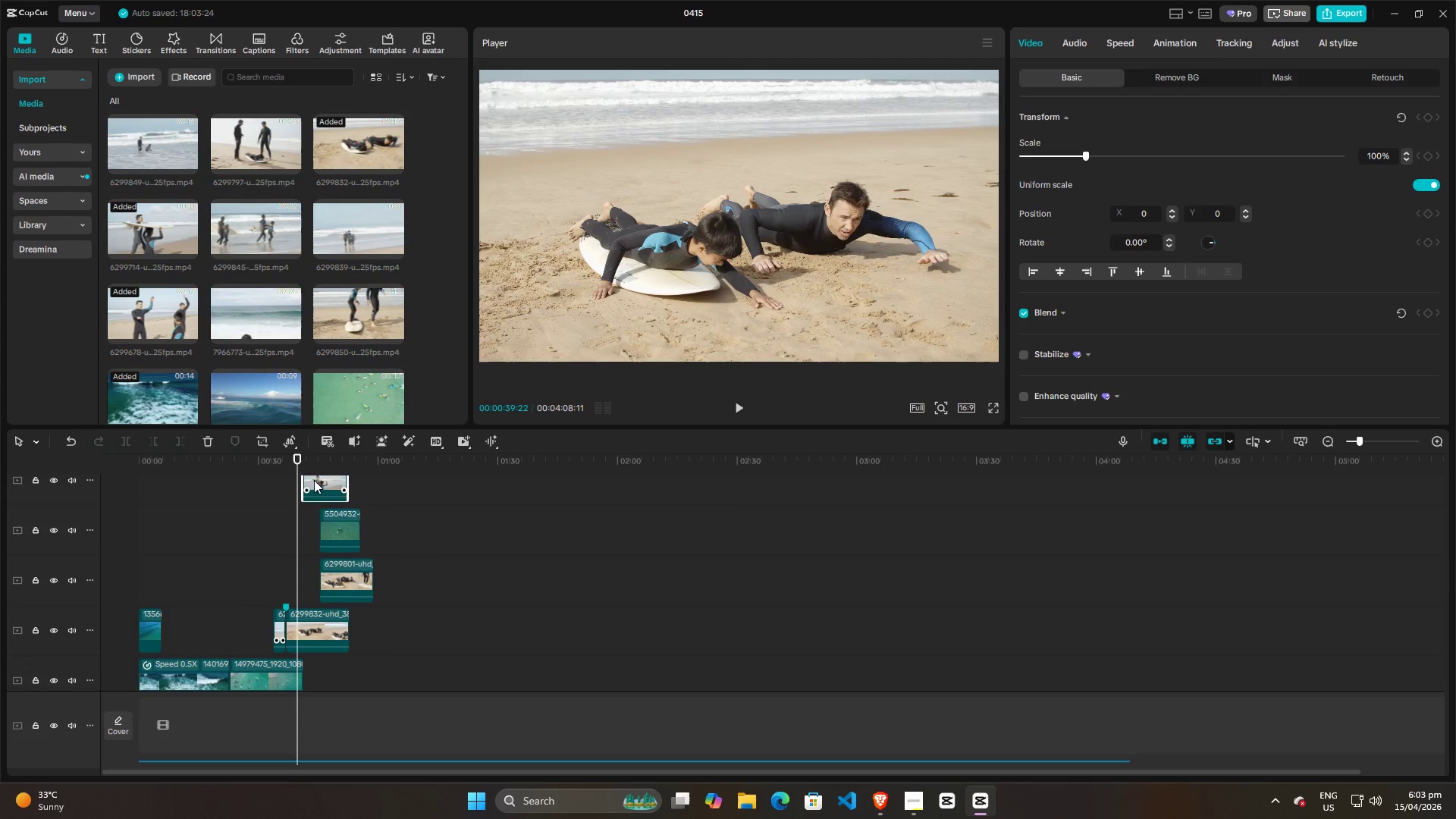 
left_click_drag(start_coordinate=[314, 480], to_coordinate=[306, 597])
 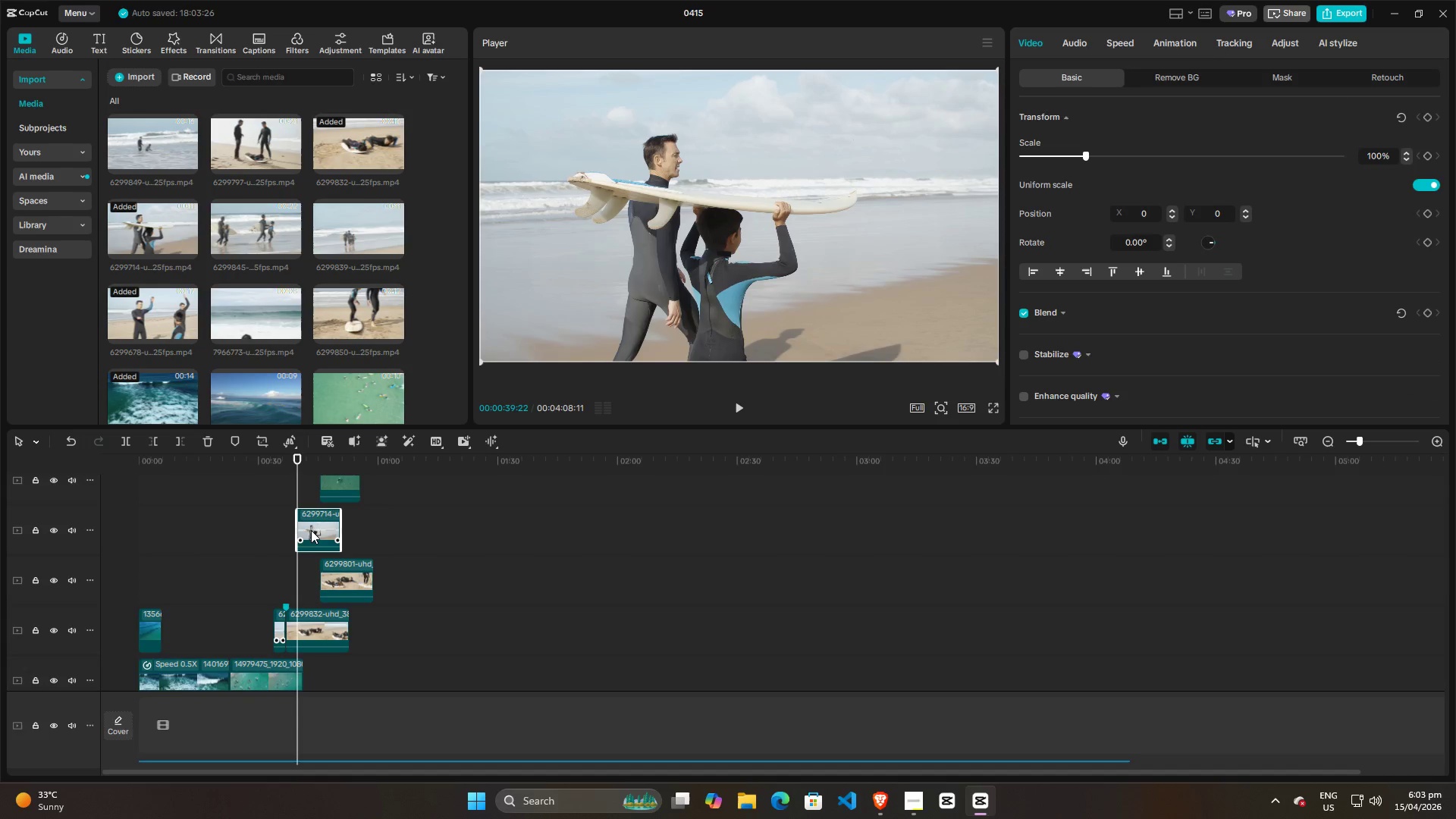 
left_click_drag(start_coordinate=[313, 526], to_coordinate=[312, 601])
 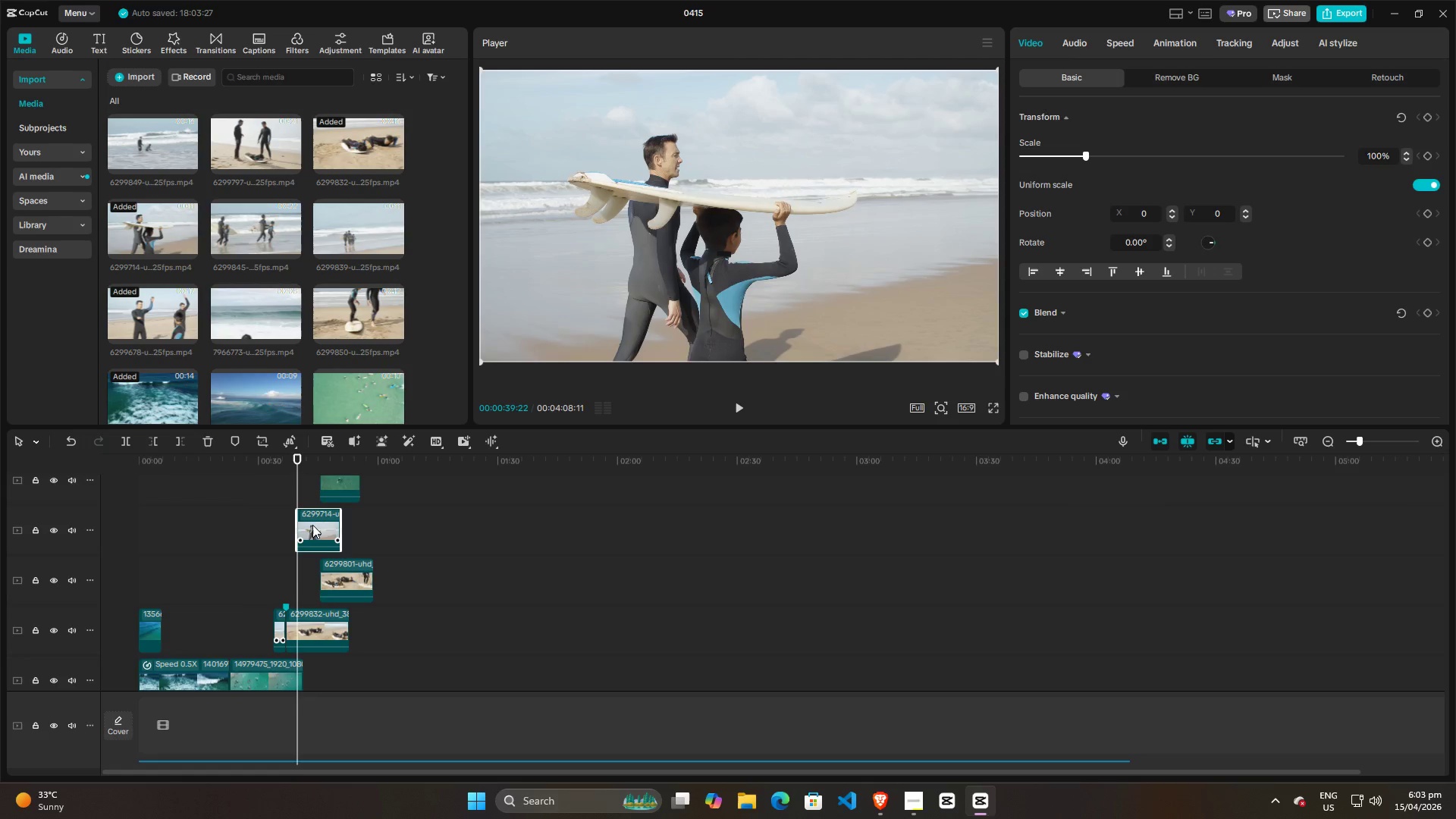 
left_click_drag(start_coordinate=[313, 523], to_coordinate=[315, 606])
 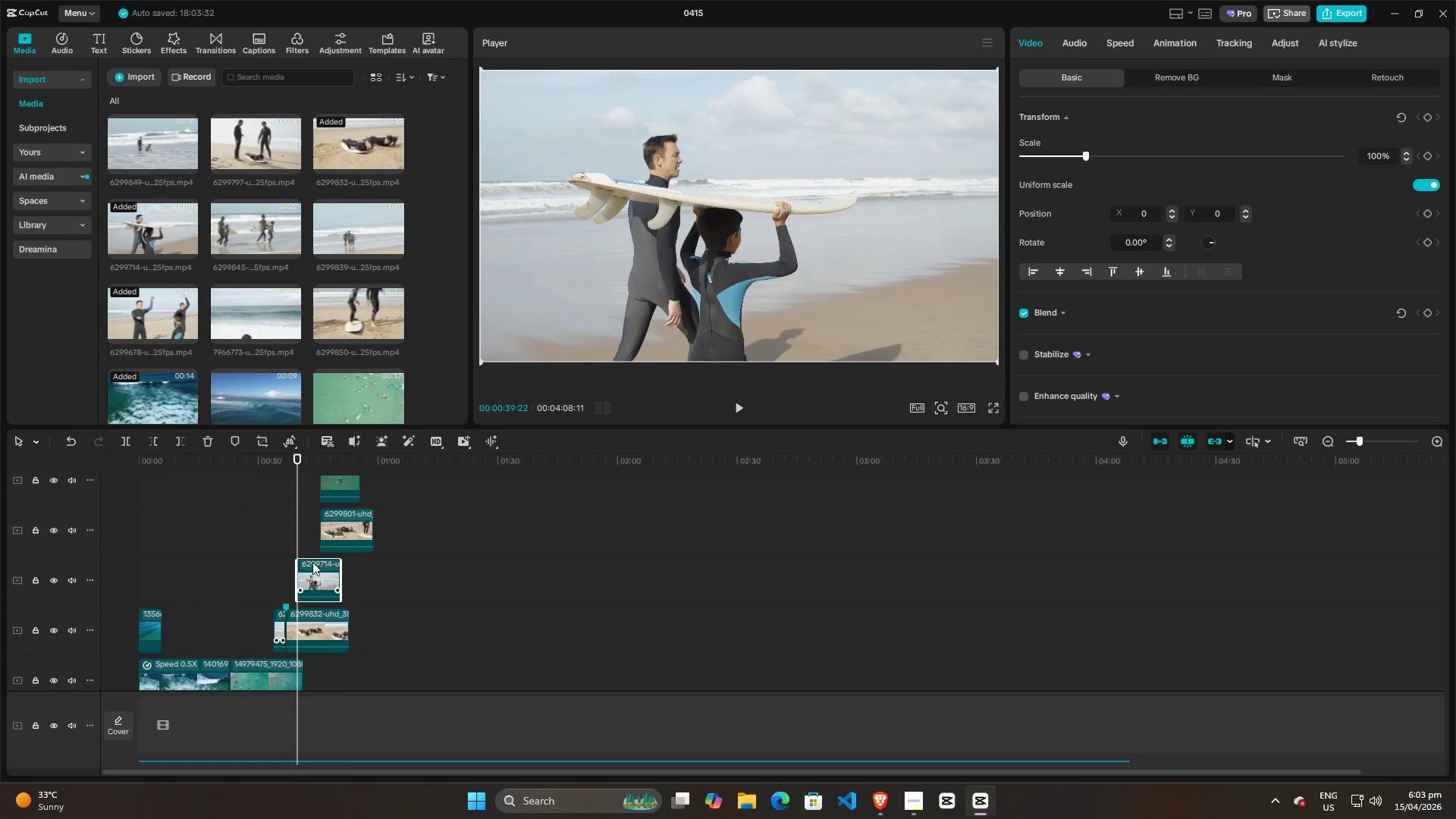 
key(Space)
 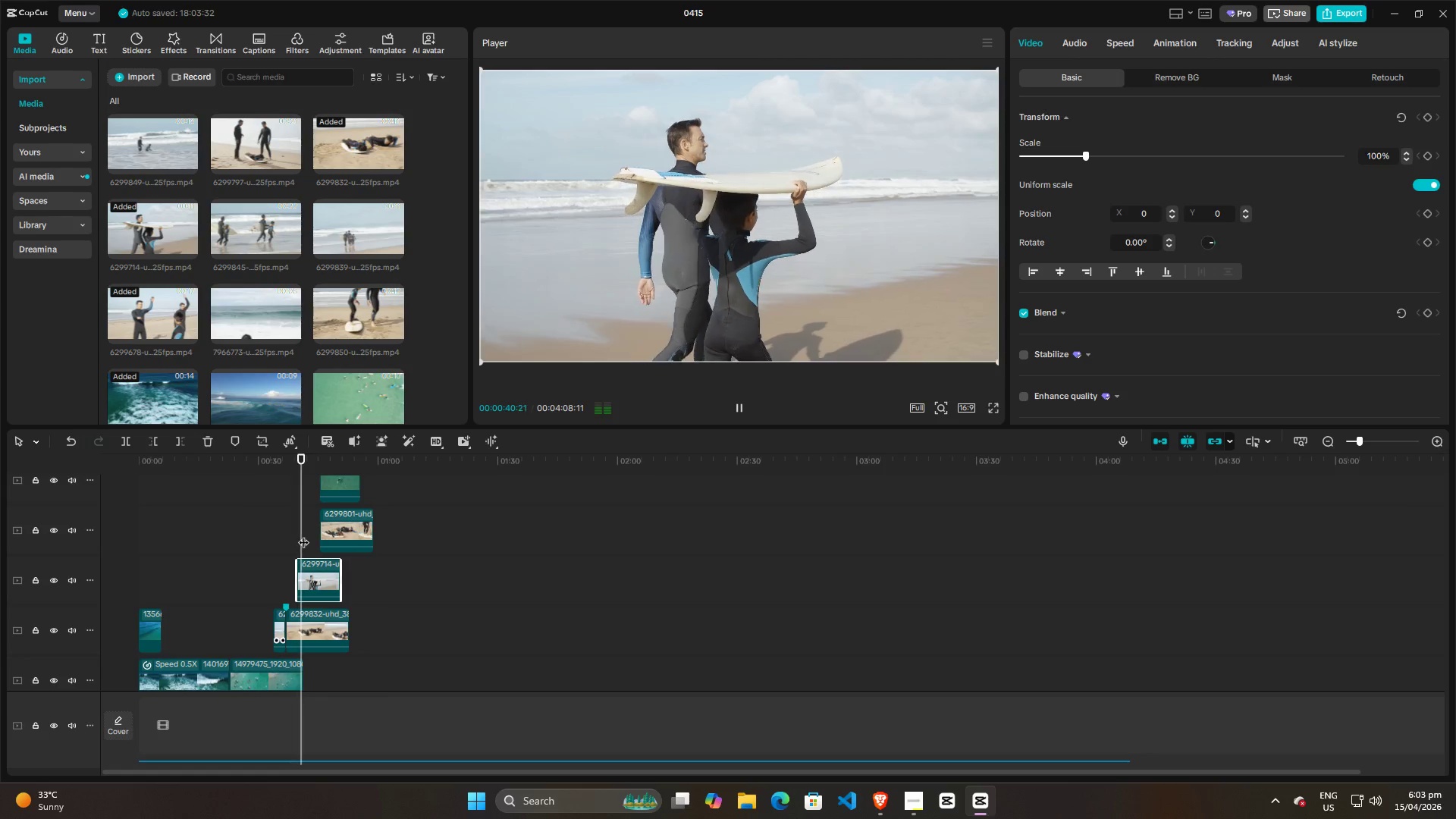 
key(Space)
 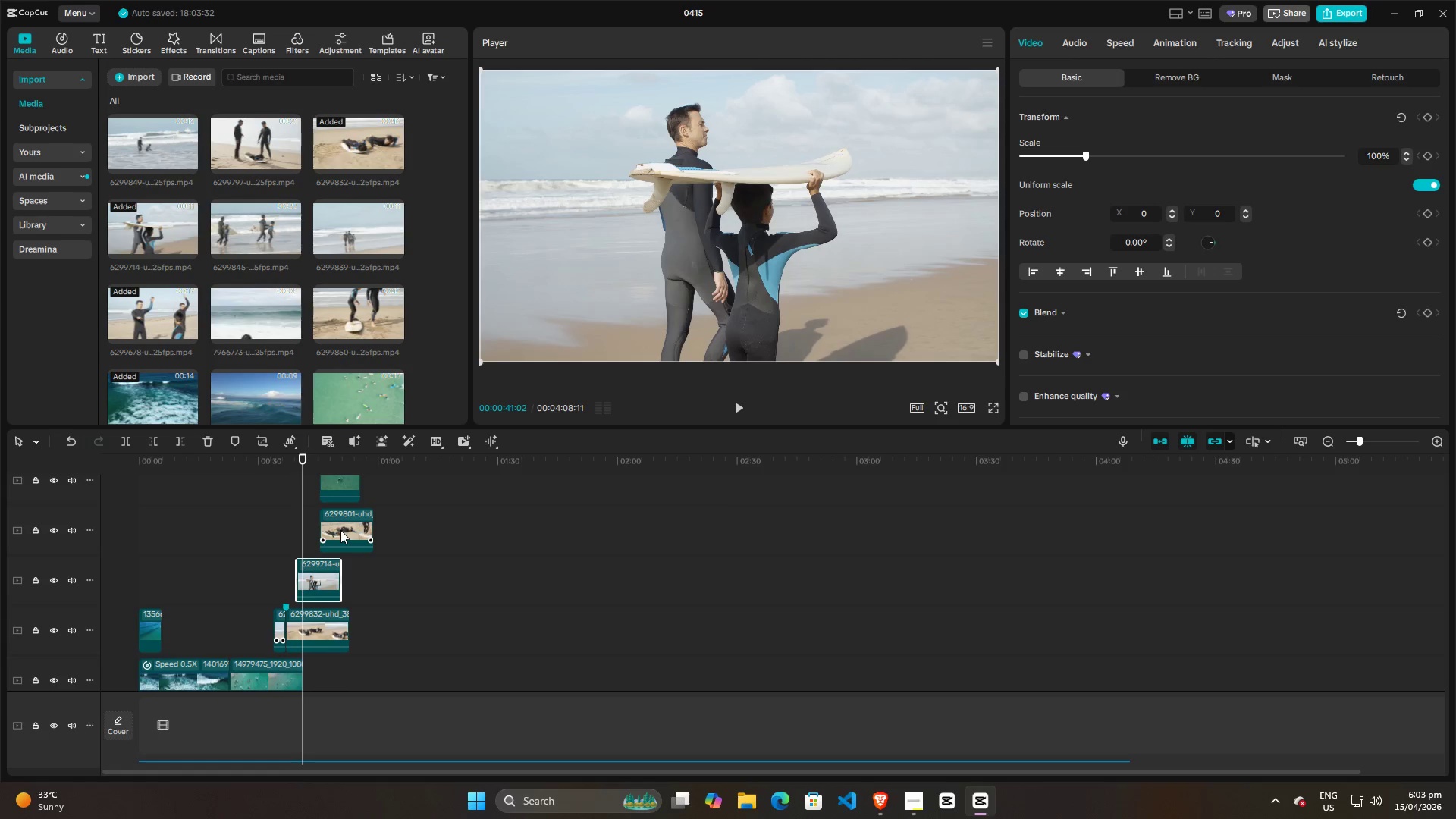 
key(Space)
 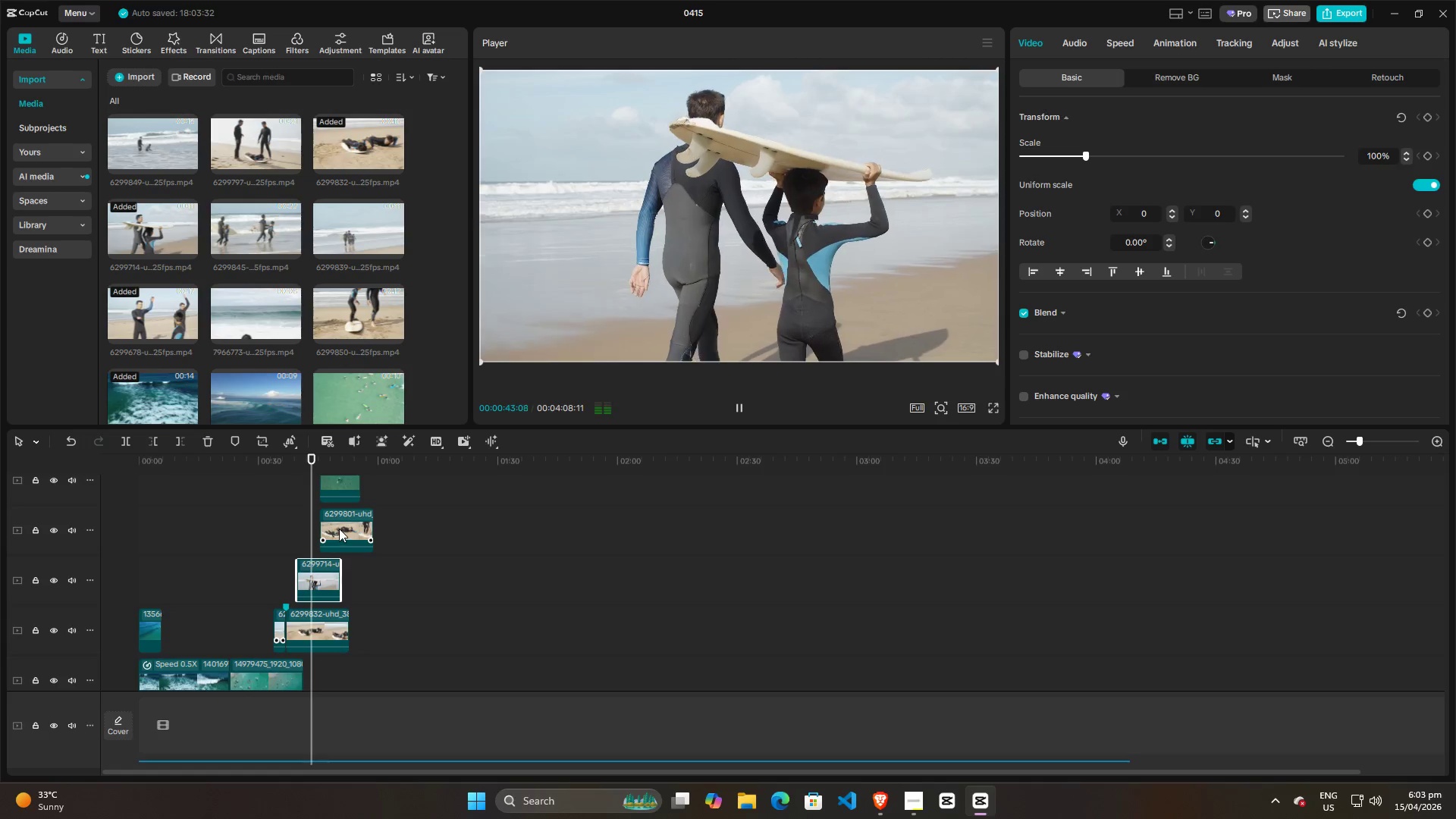 
key(Space)
 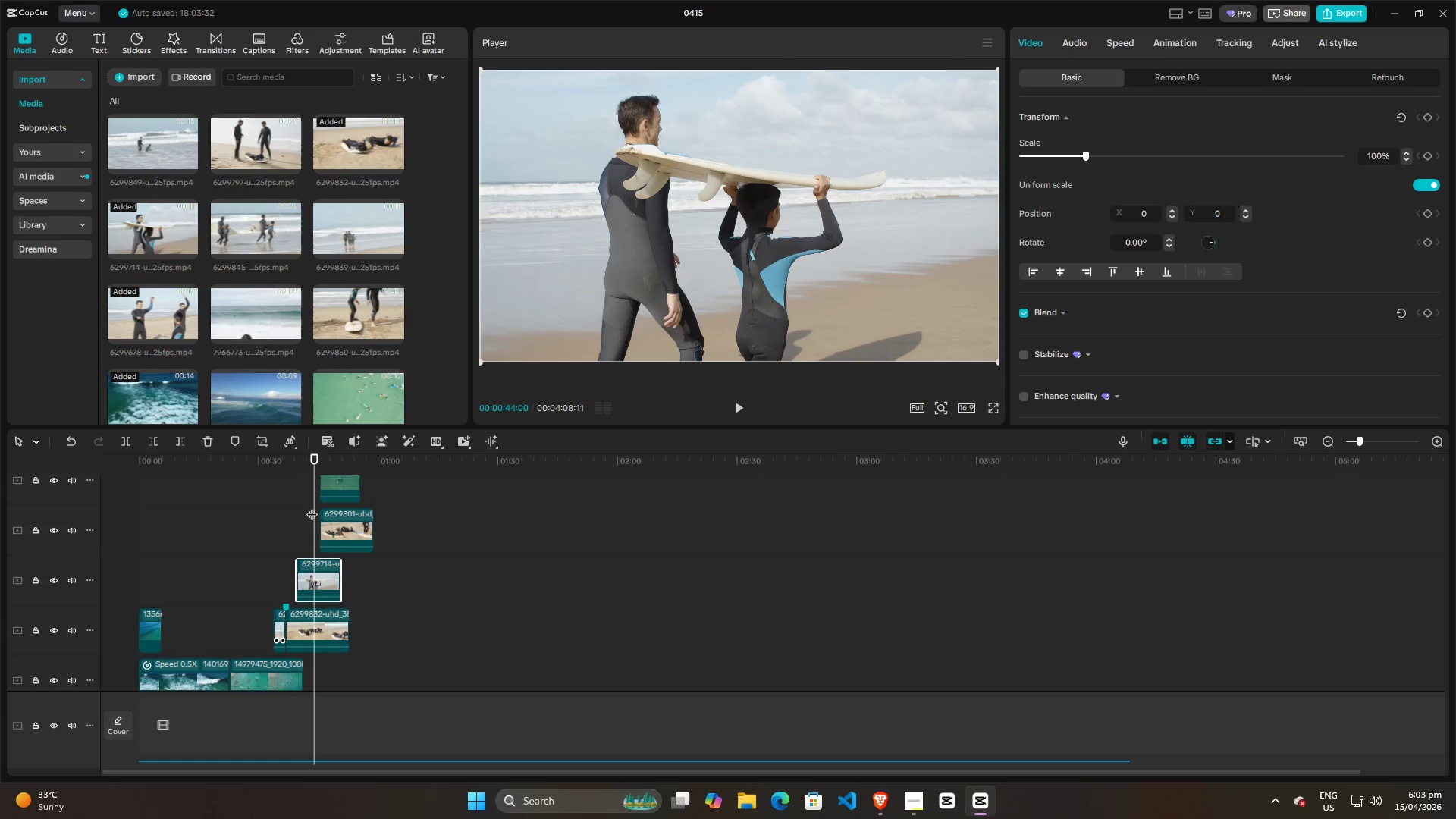 
left_click_drag(start_coordinate=[312, 504], to_coordinate=[276, 510])
 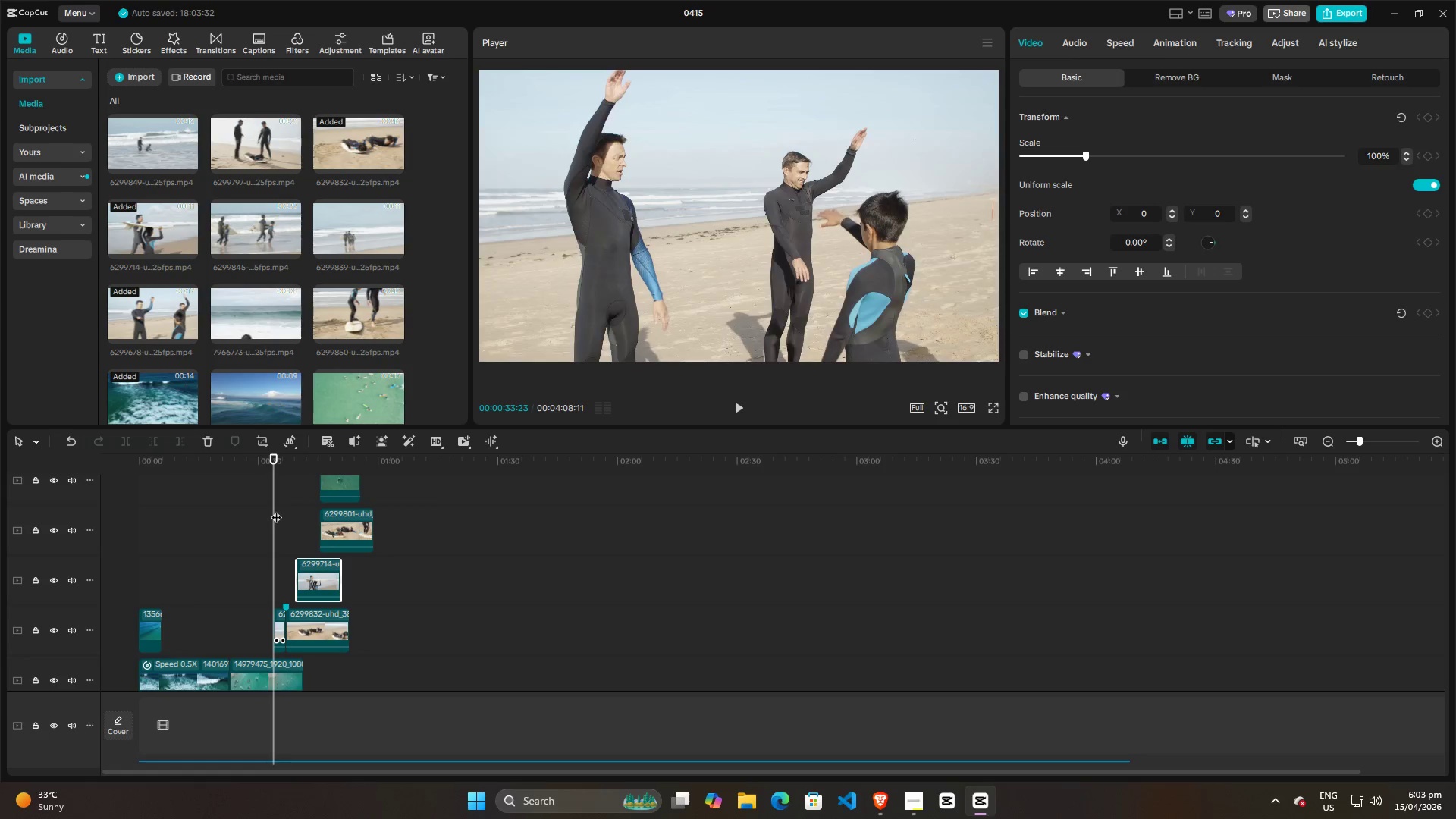 
key(Space)
 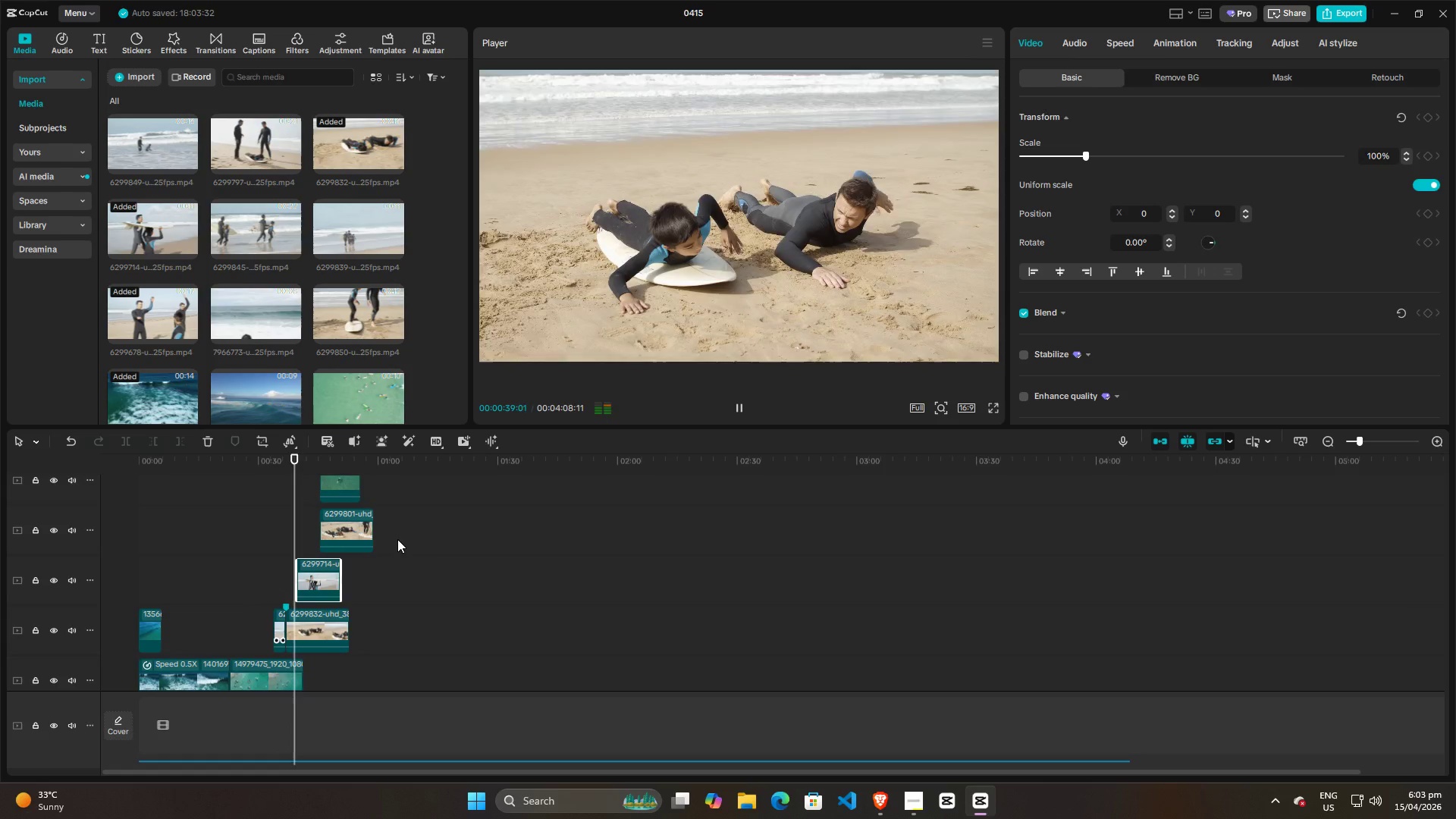 
wait(7.08)
 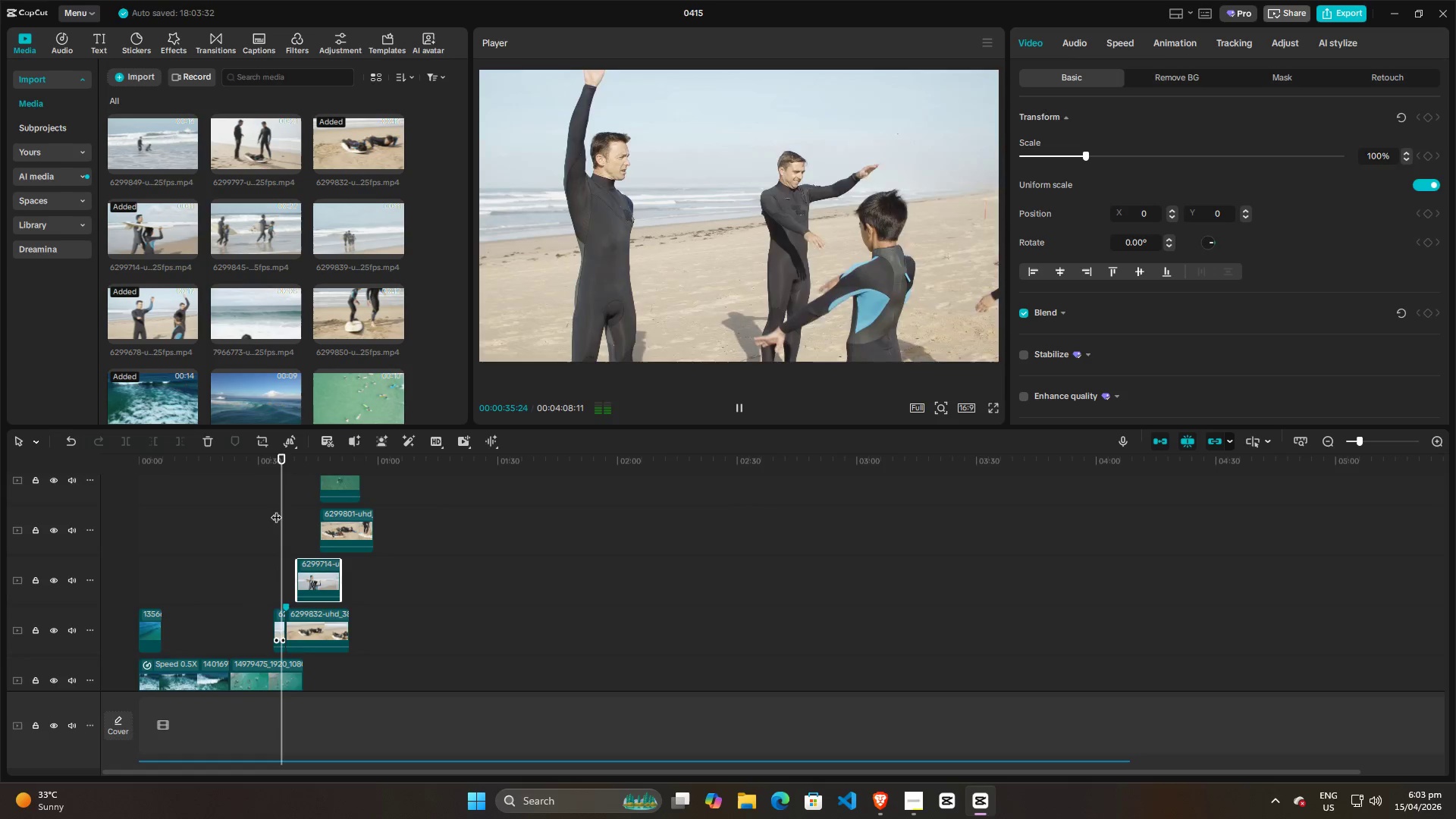 
key(Space)
 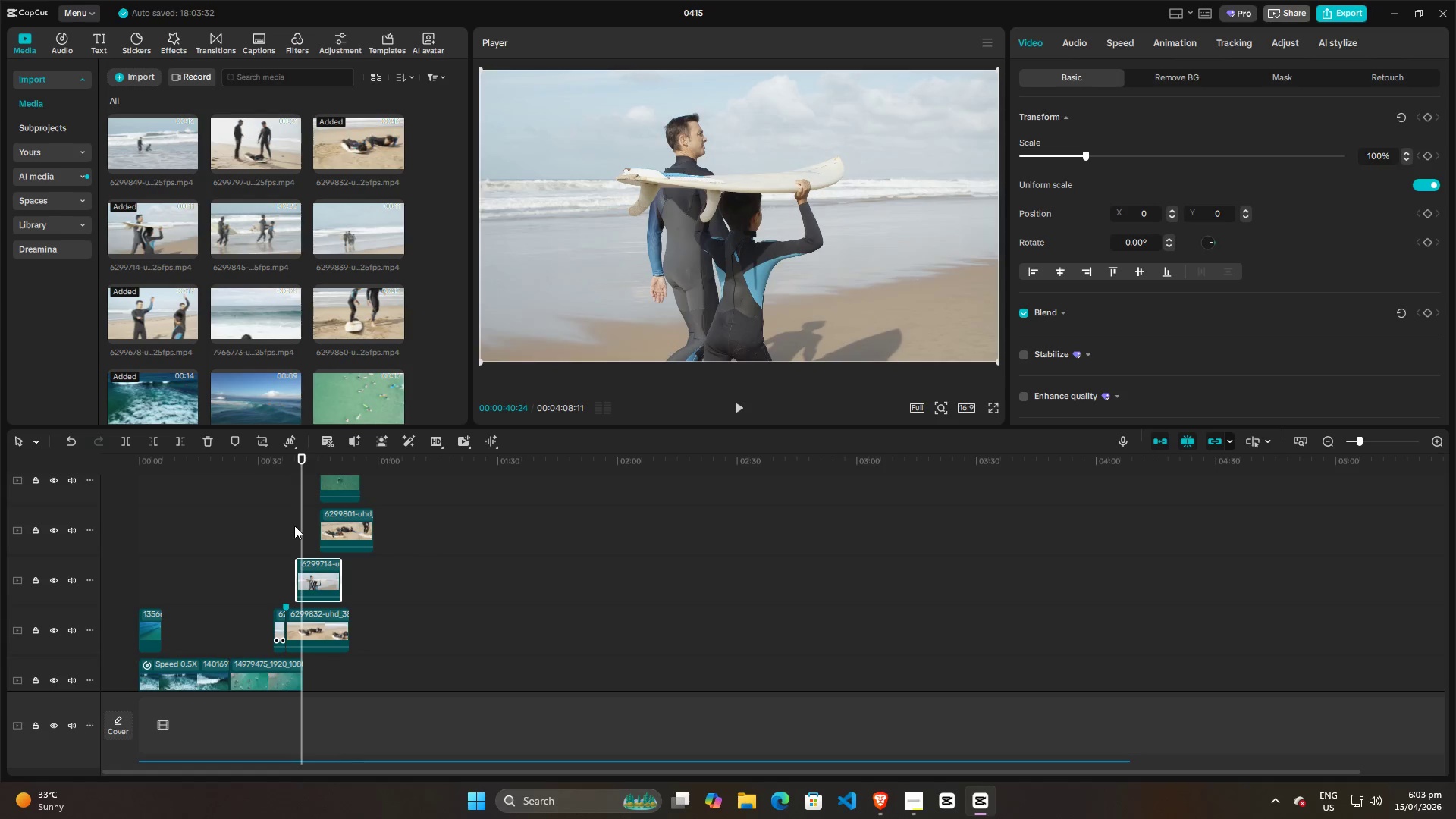 
left_click([294, 526])
 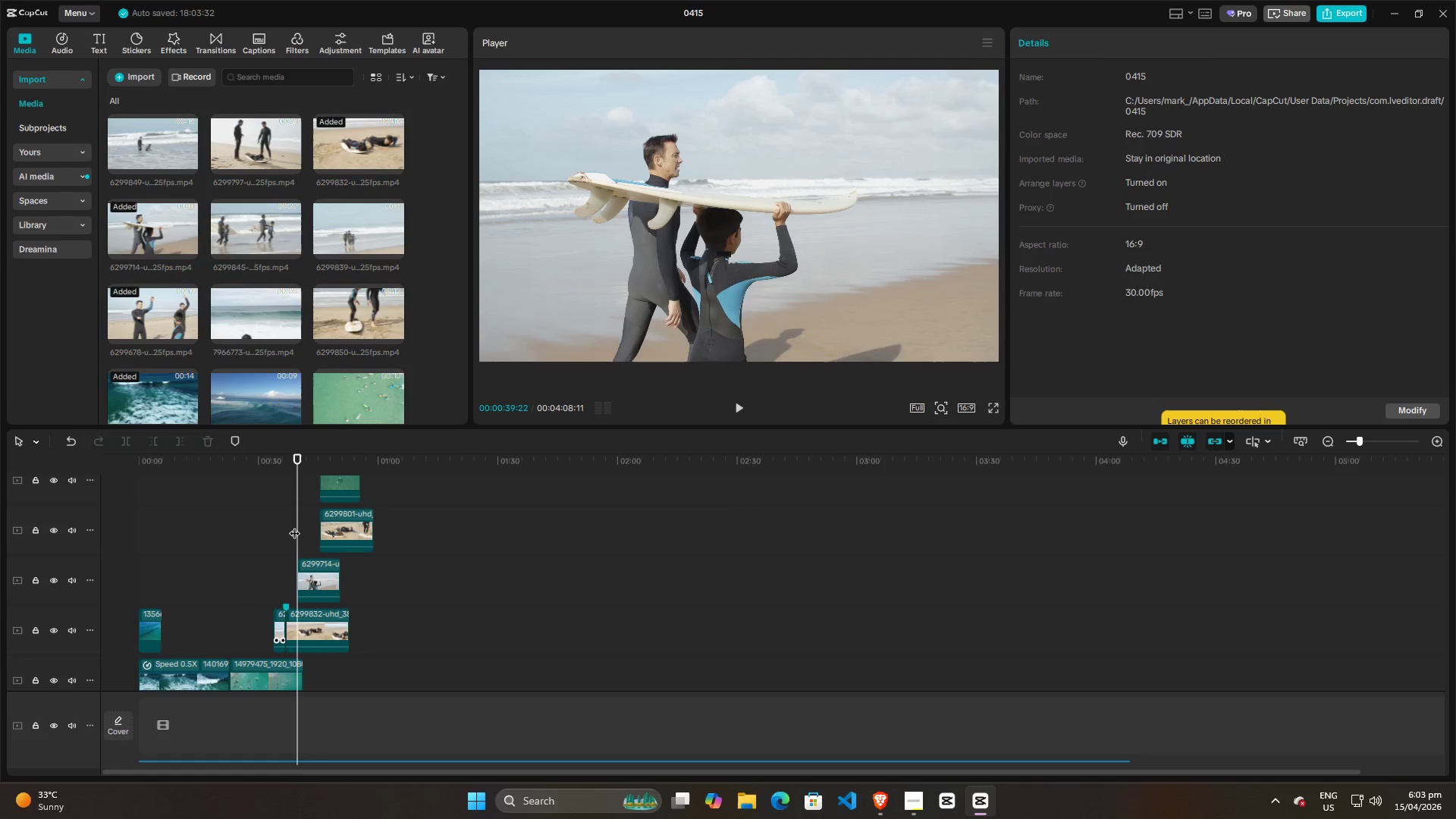 
double_click([291, 526])
 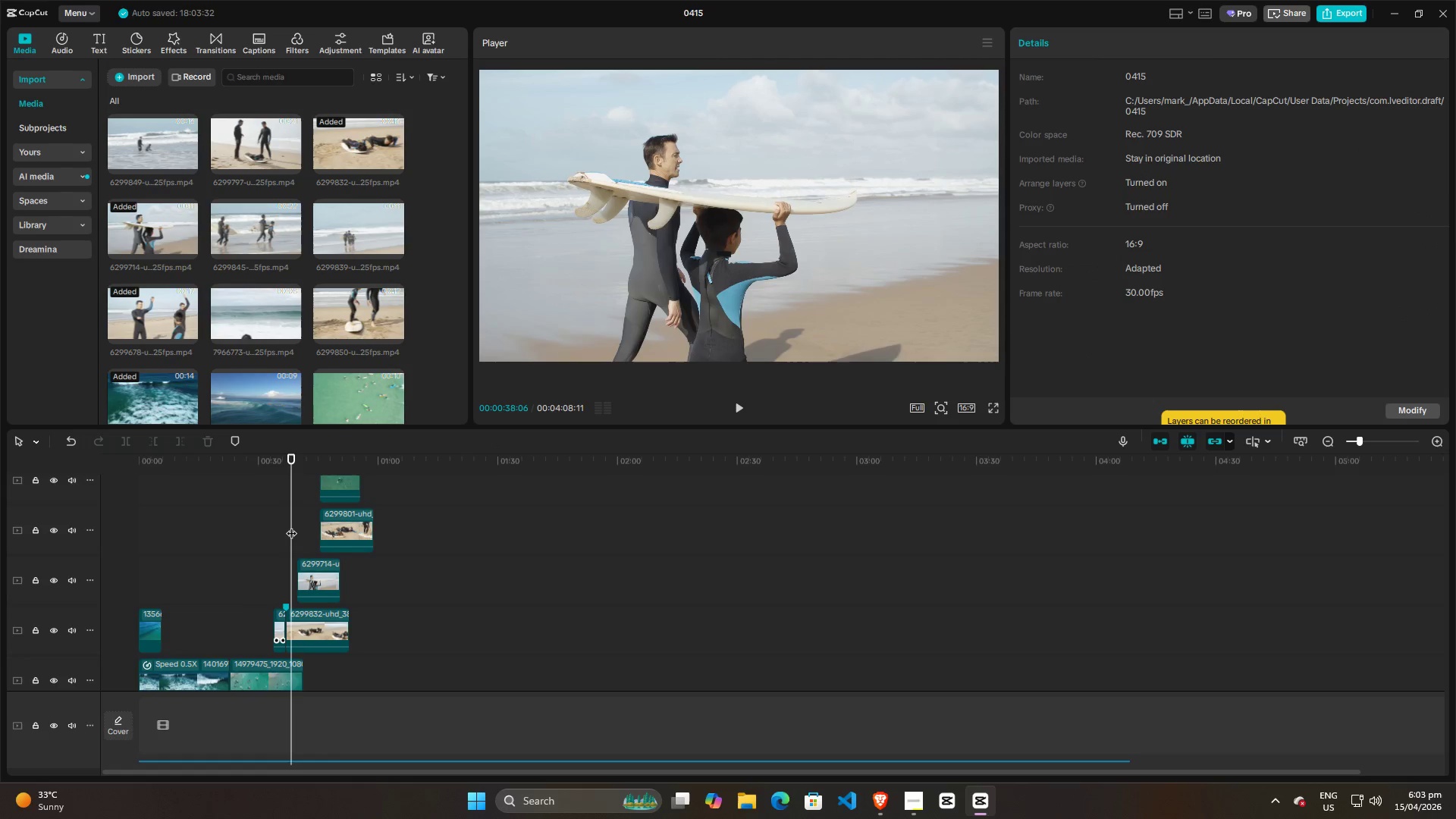 
key(Space)
 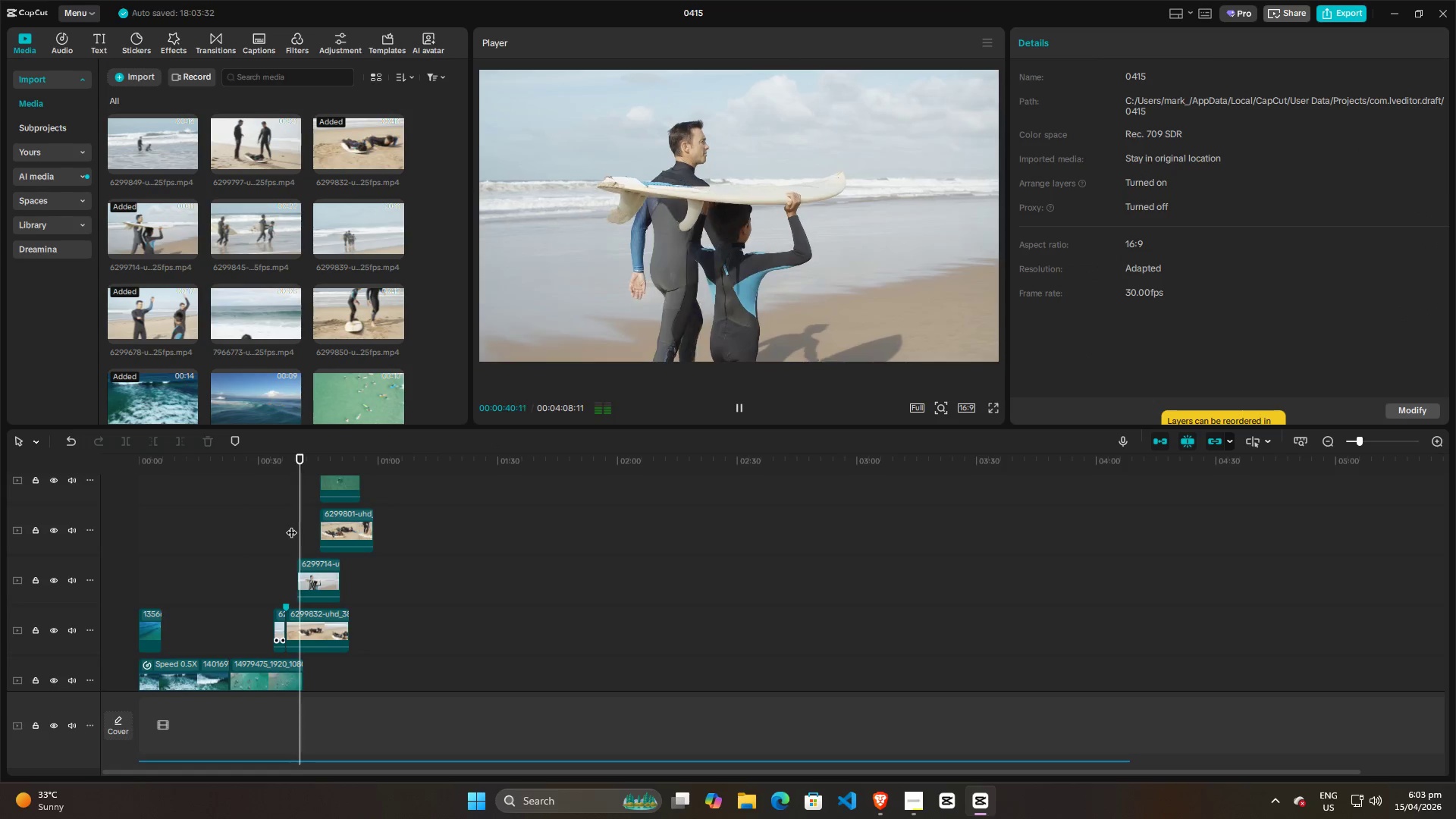 
key(Space)
 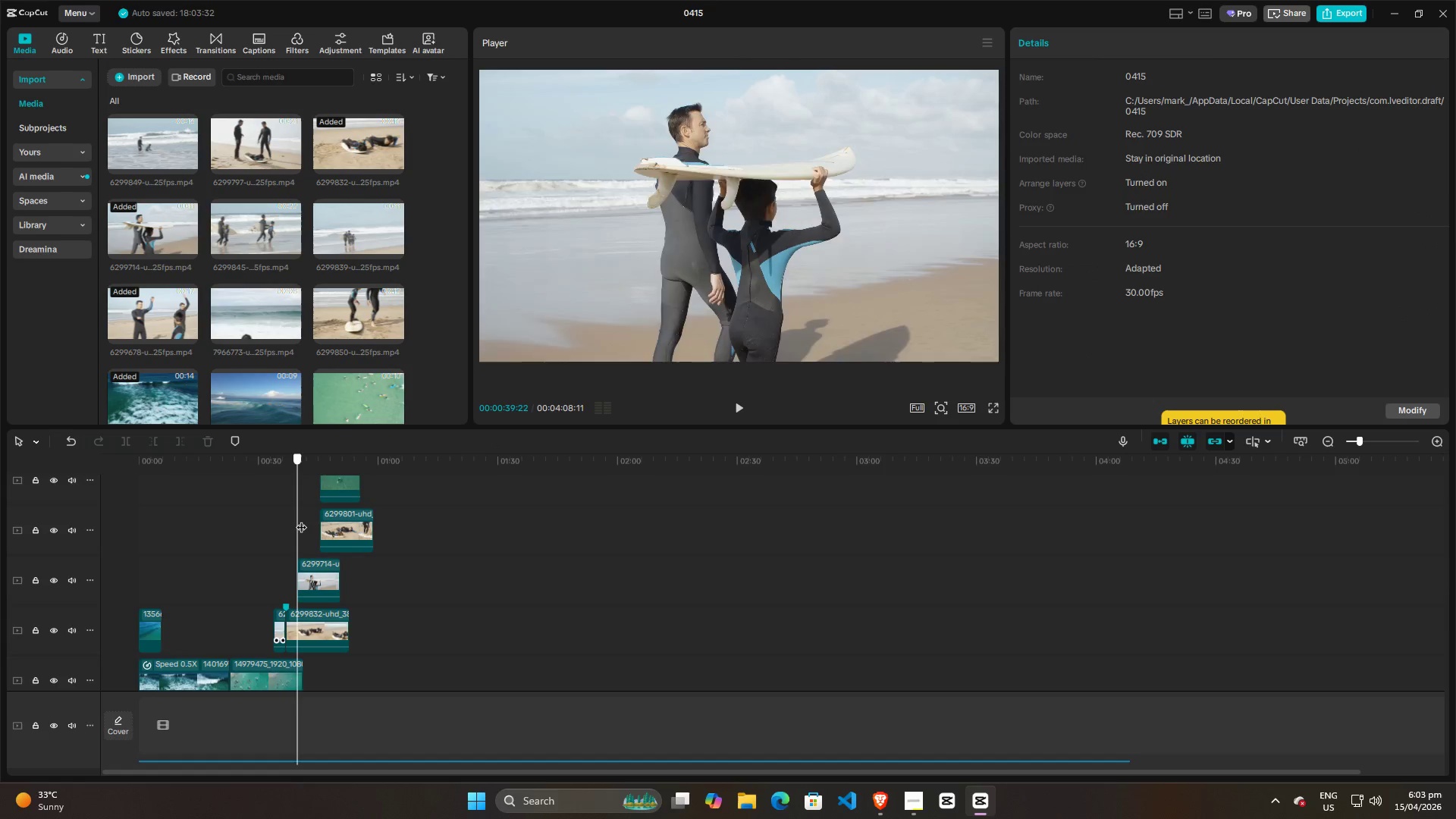 
left_click([301, 519])
 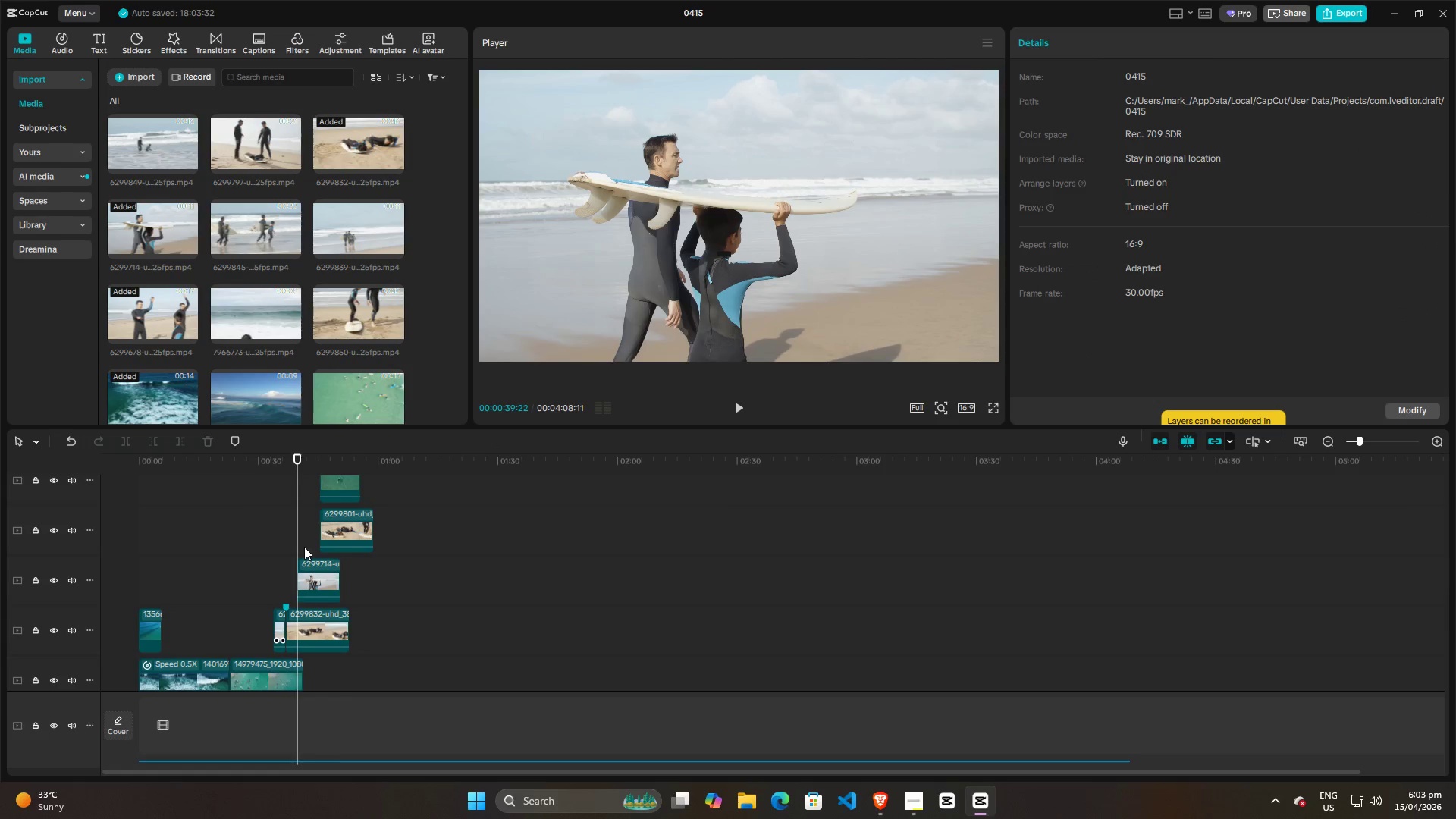 
left_click_drag(start_coordinate=[296, 517], to_coordinate=[301, 524])
 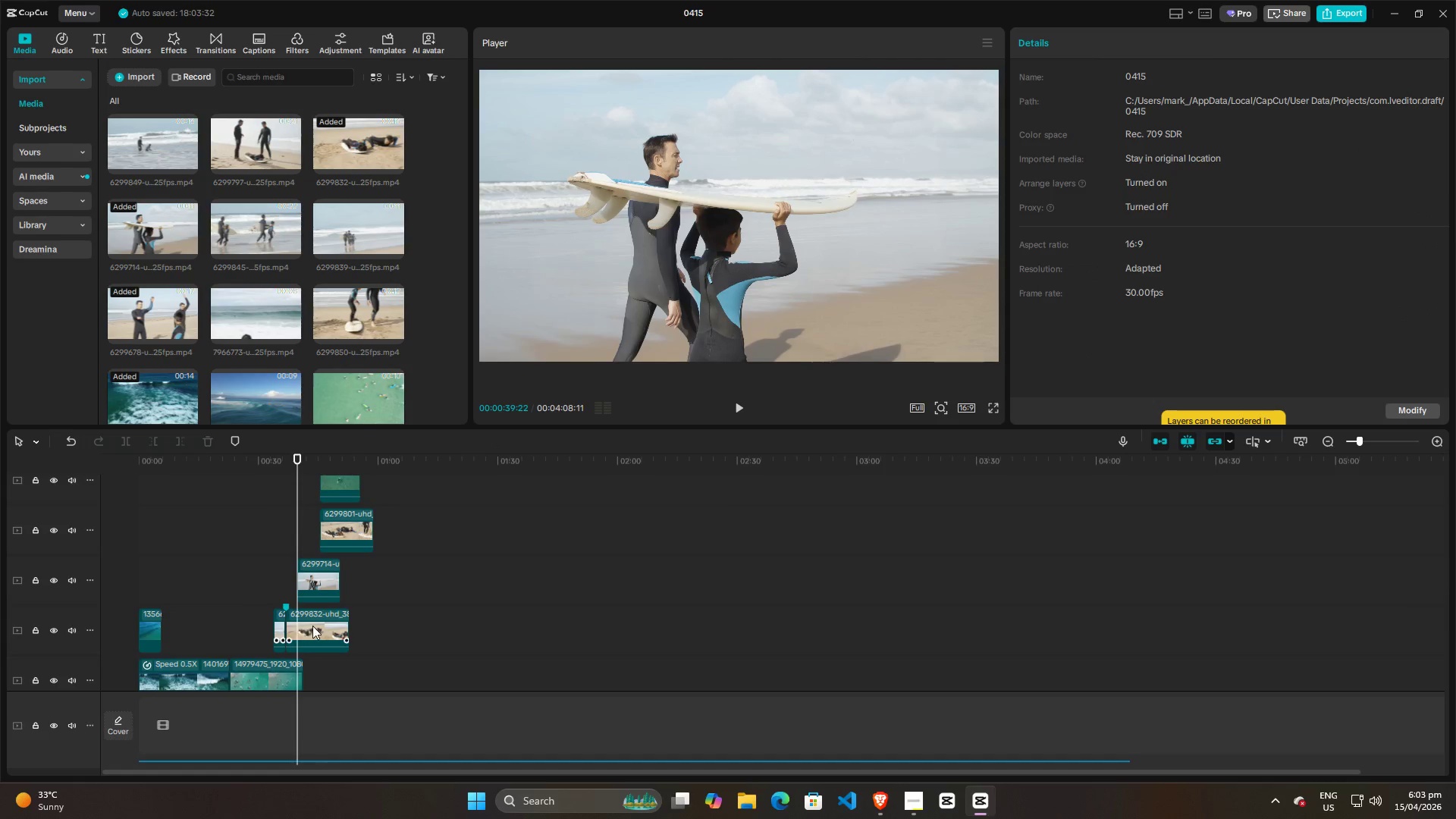 
left_click([312, 626])
 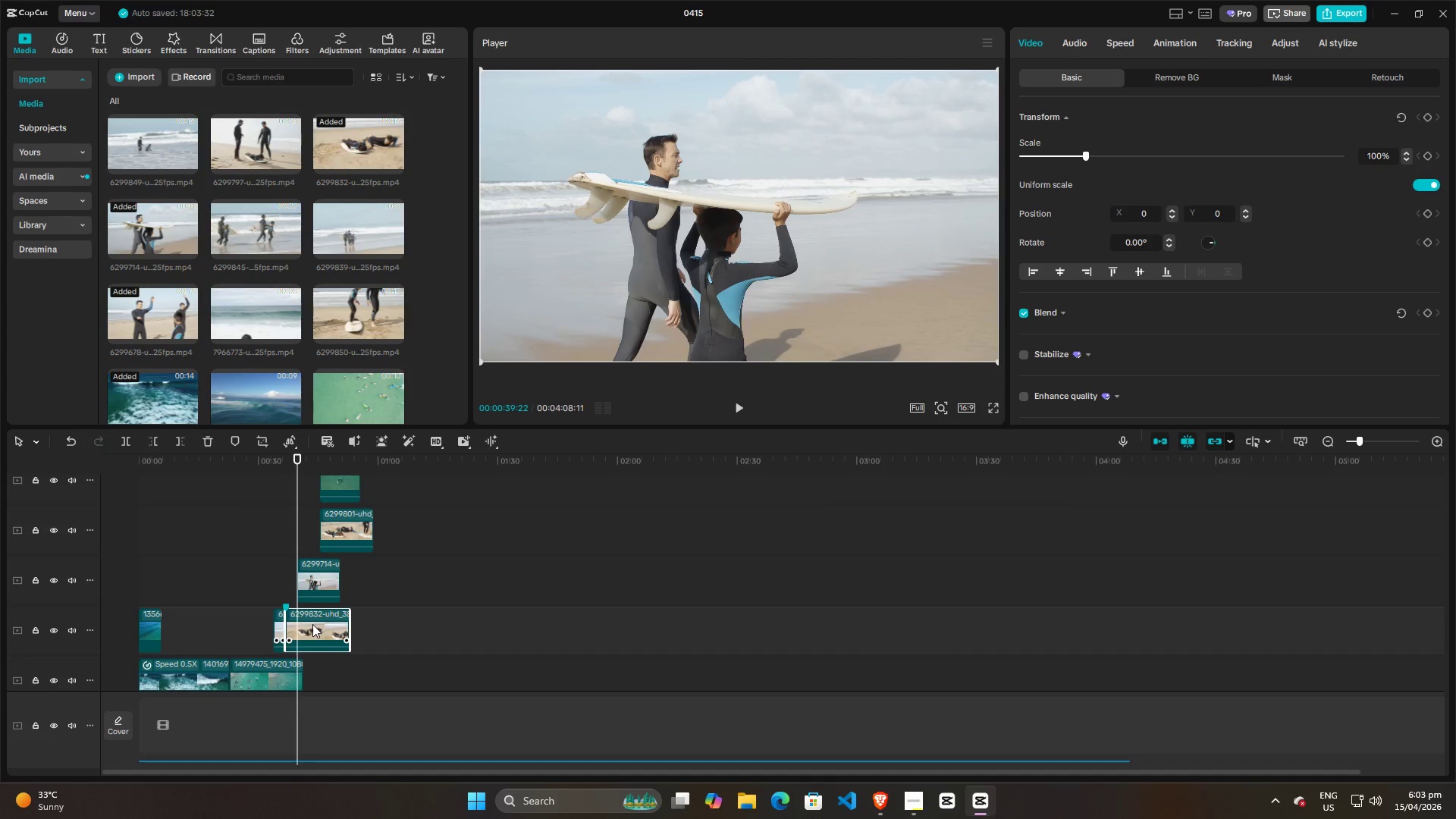 
key(W)
 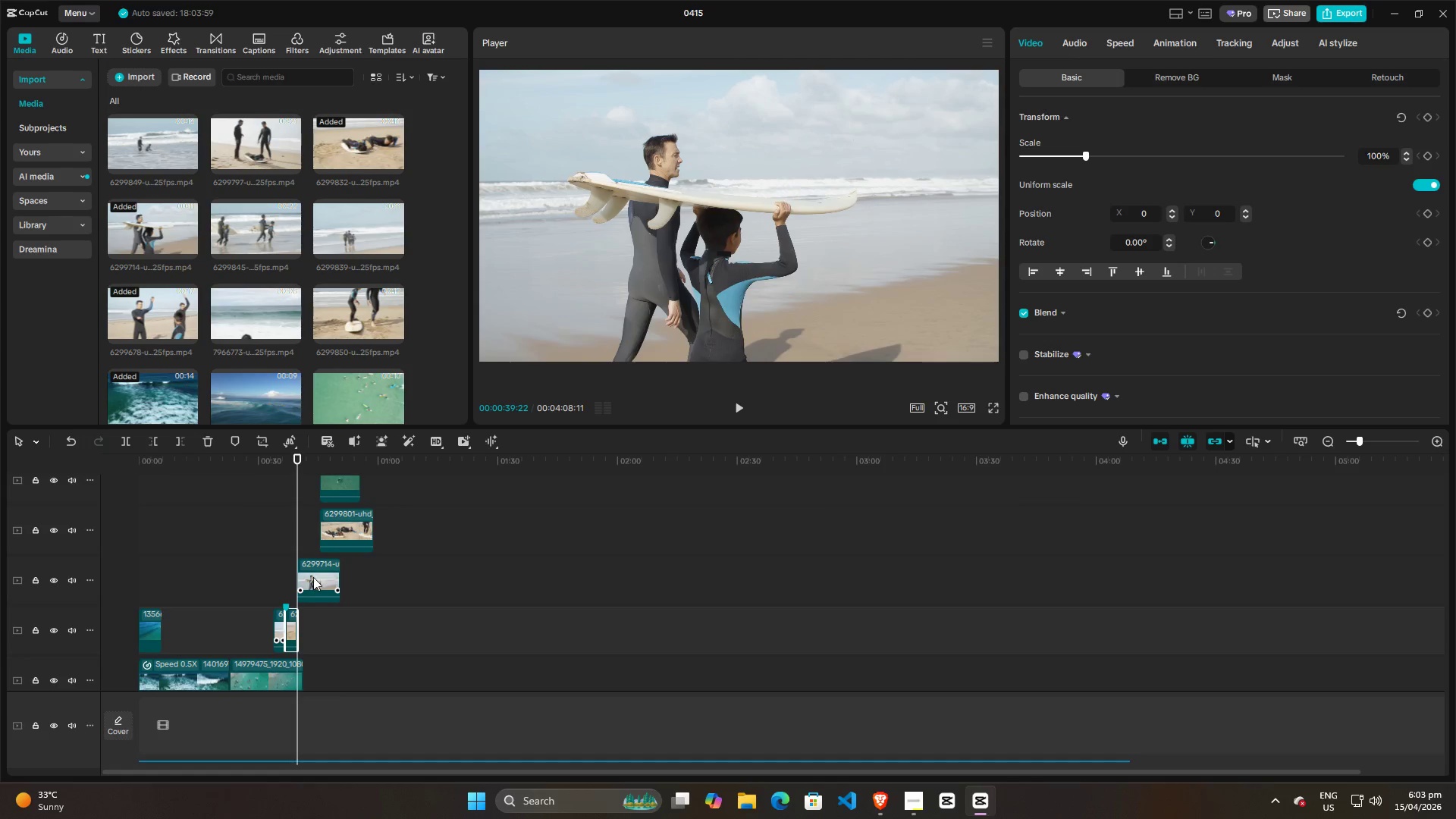 
left_click_drag(start_coordinate=[313, 577], to_coordinate=[312, 630])
 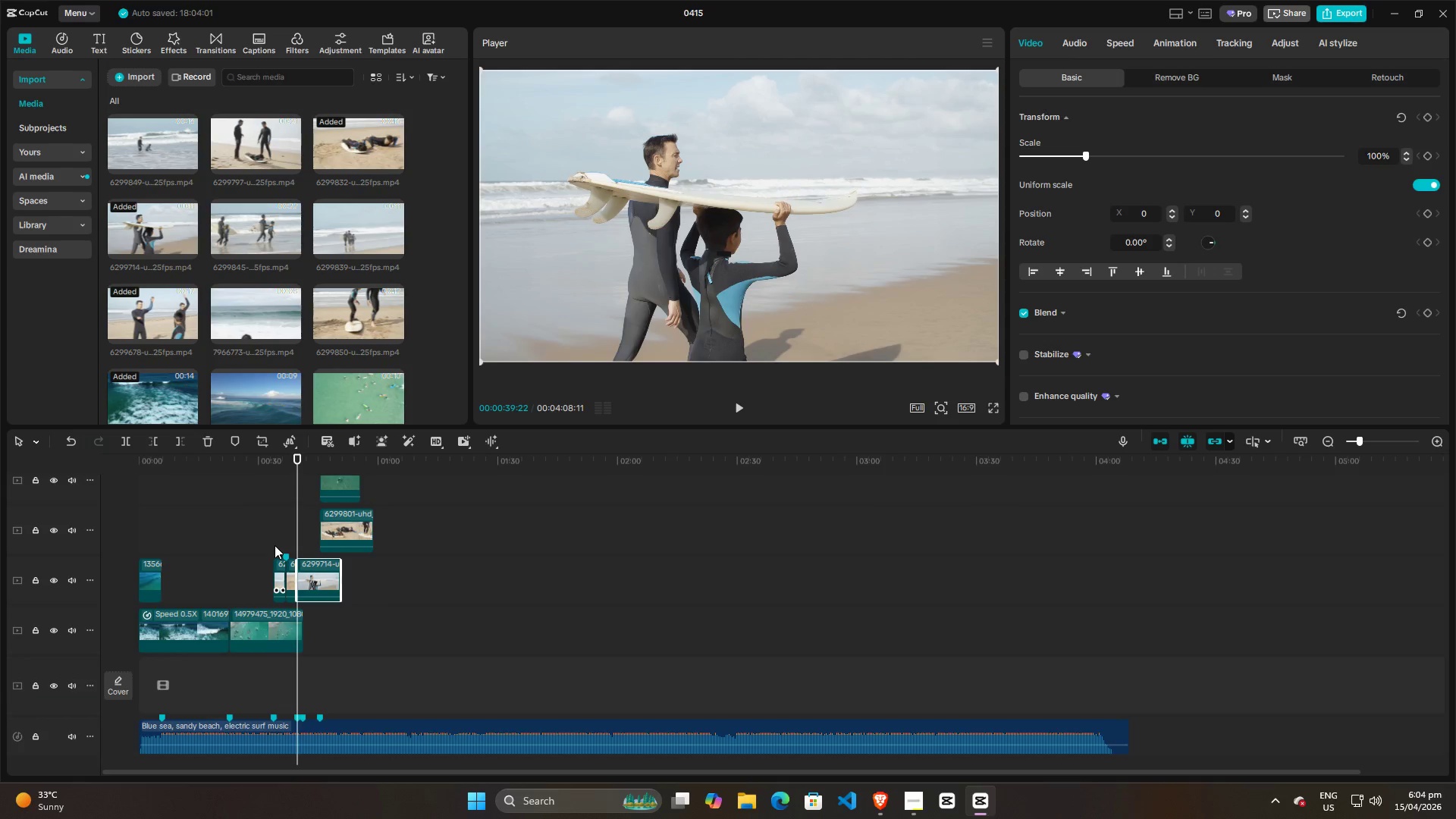 
left_click([270, 541])
 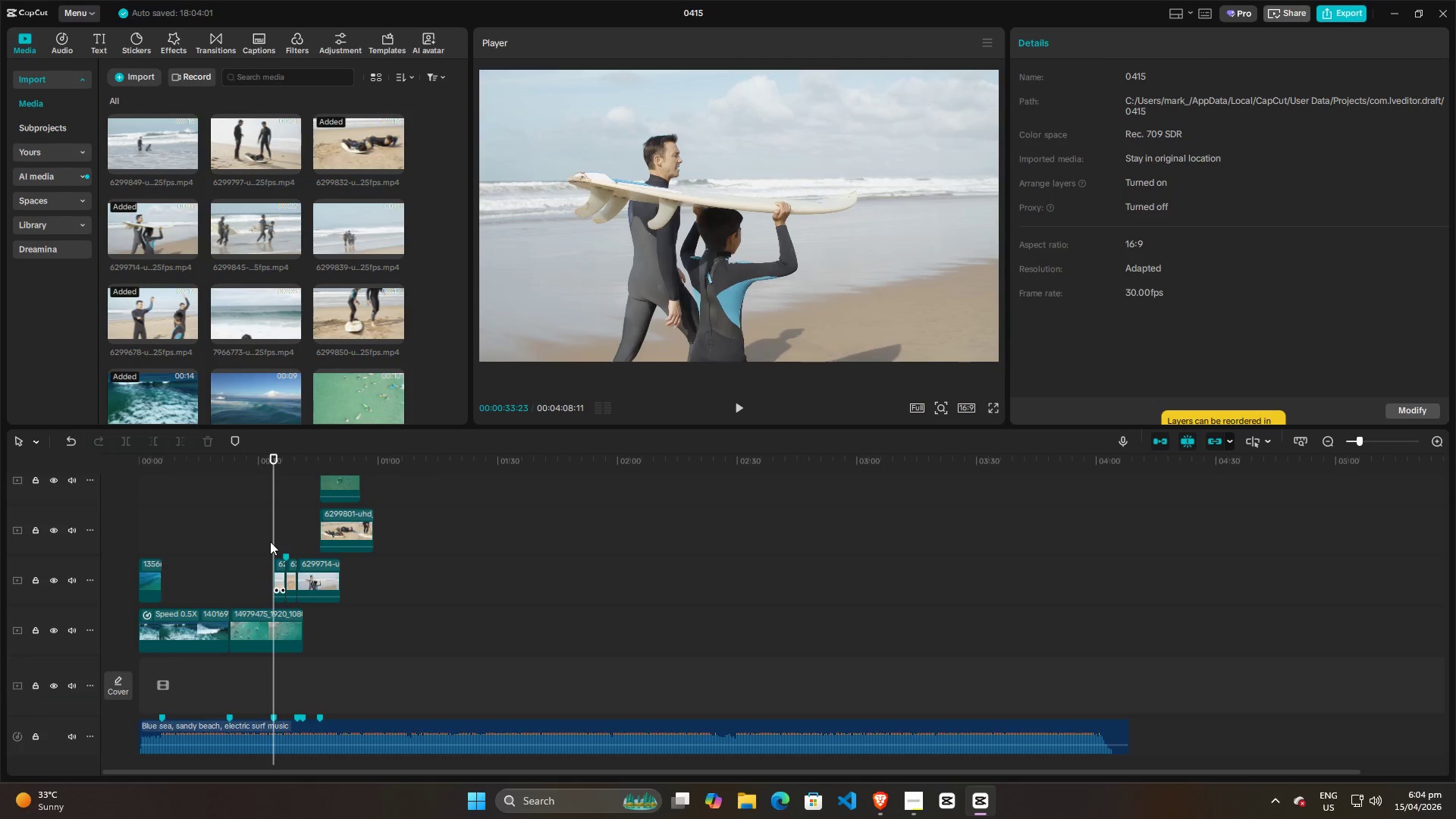 
key(Space)
 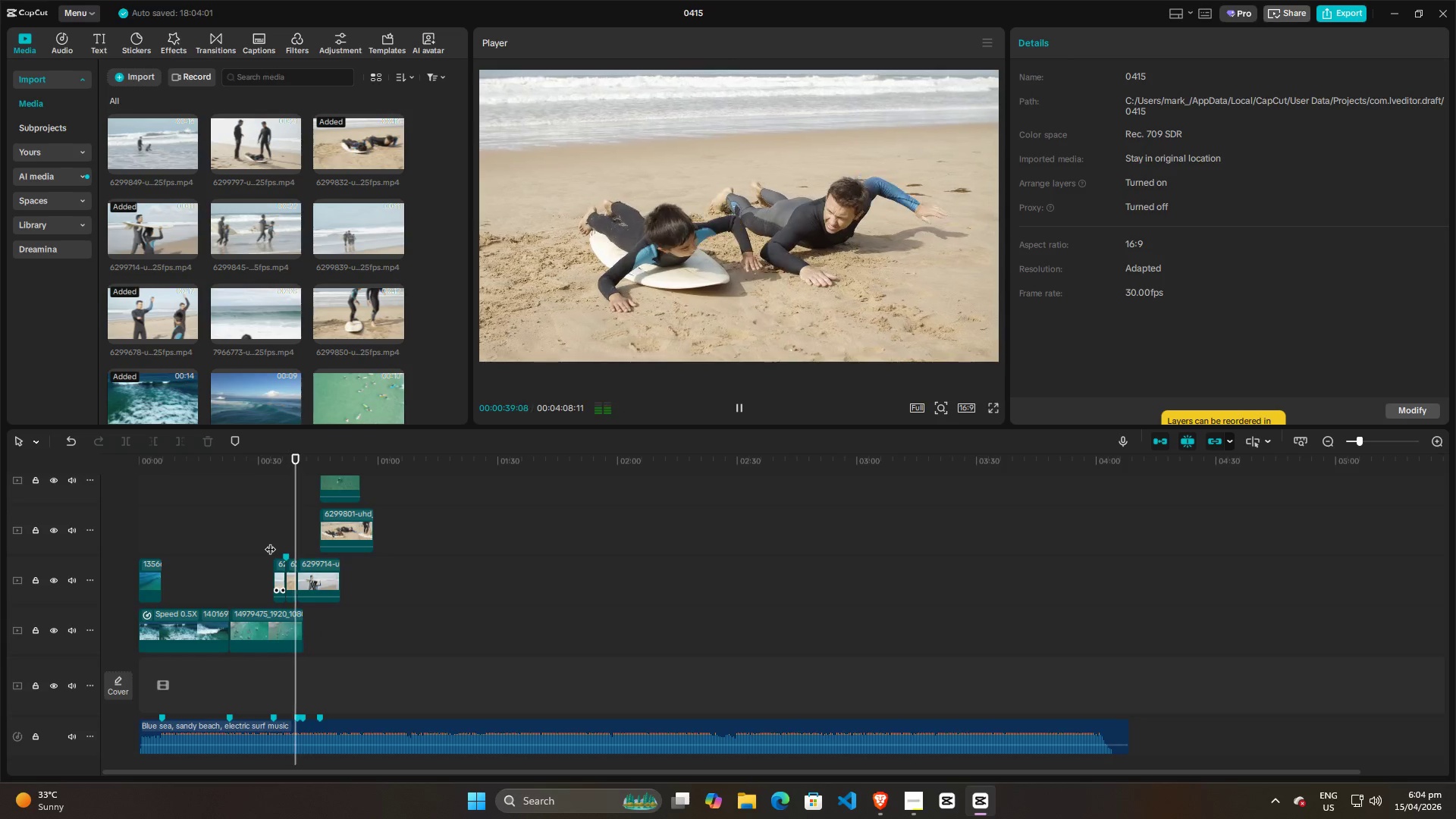 
wait(7.38)
 